 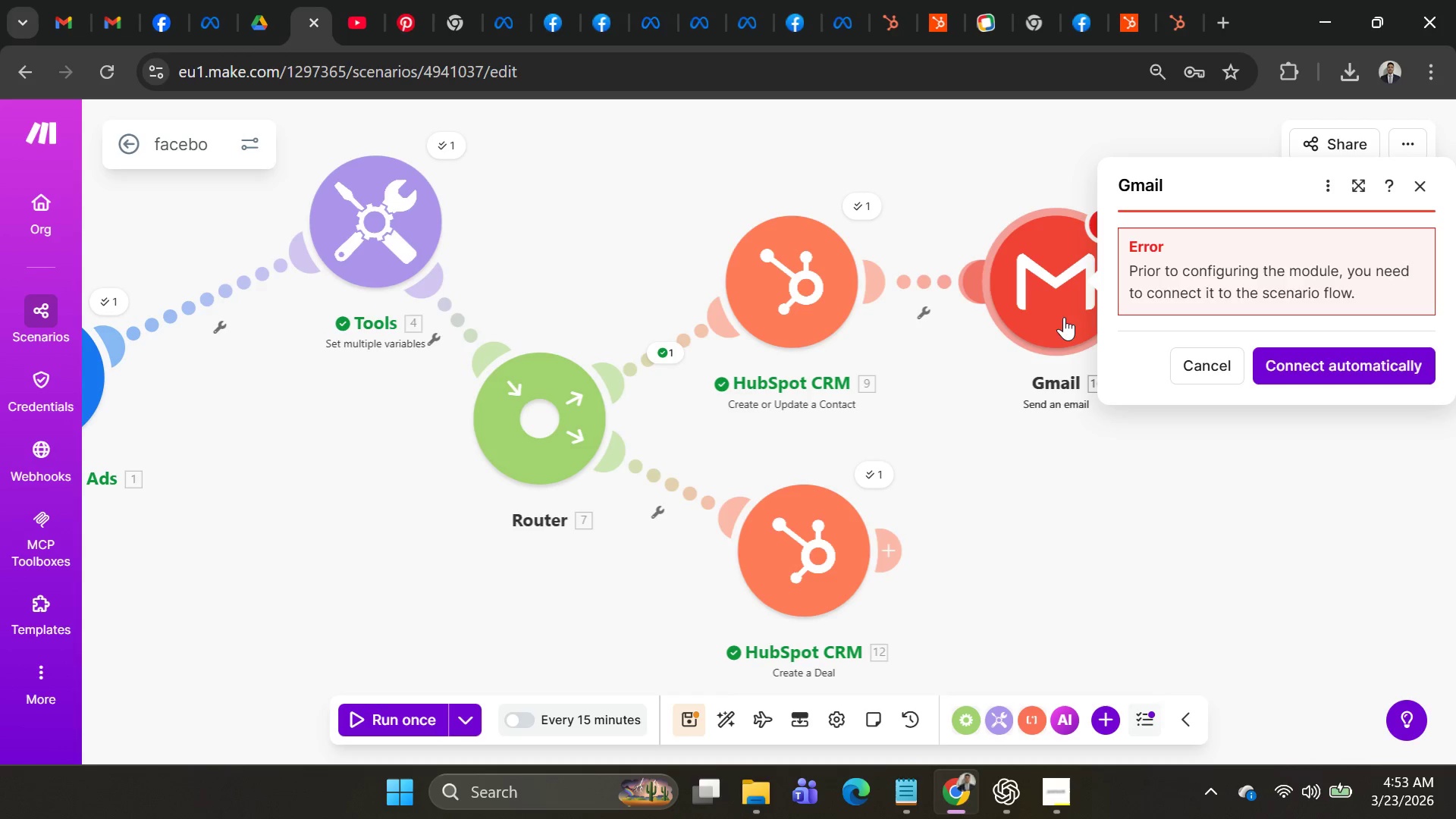 
left_click([1319, 384])
 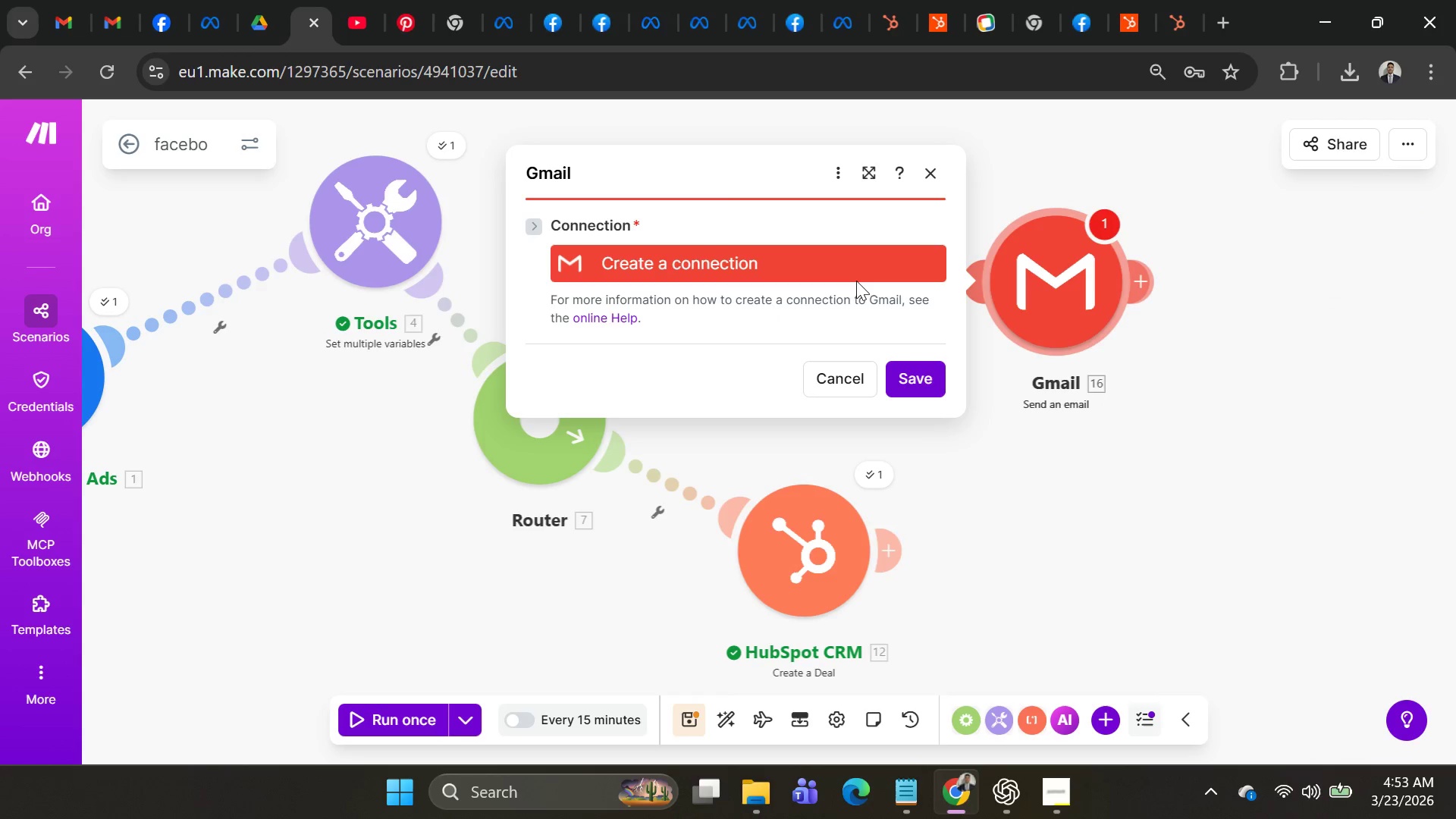 
left_click([839, 271])
 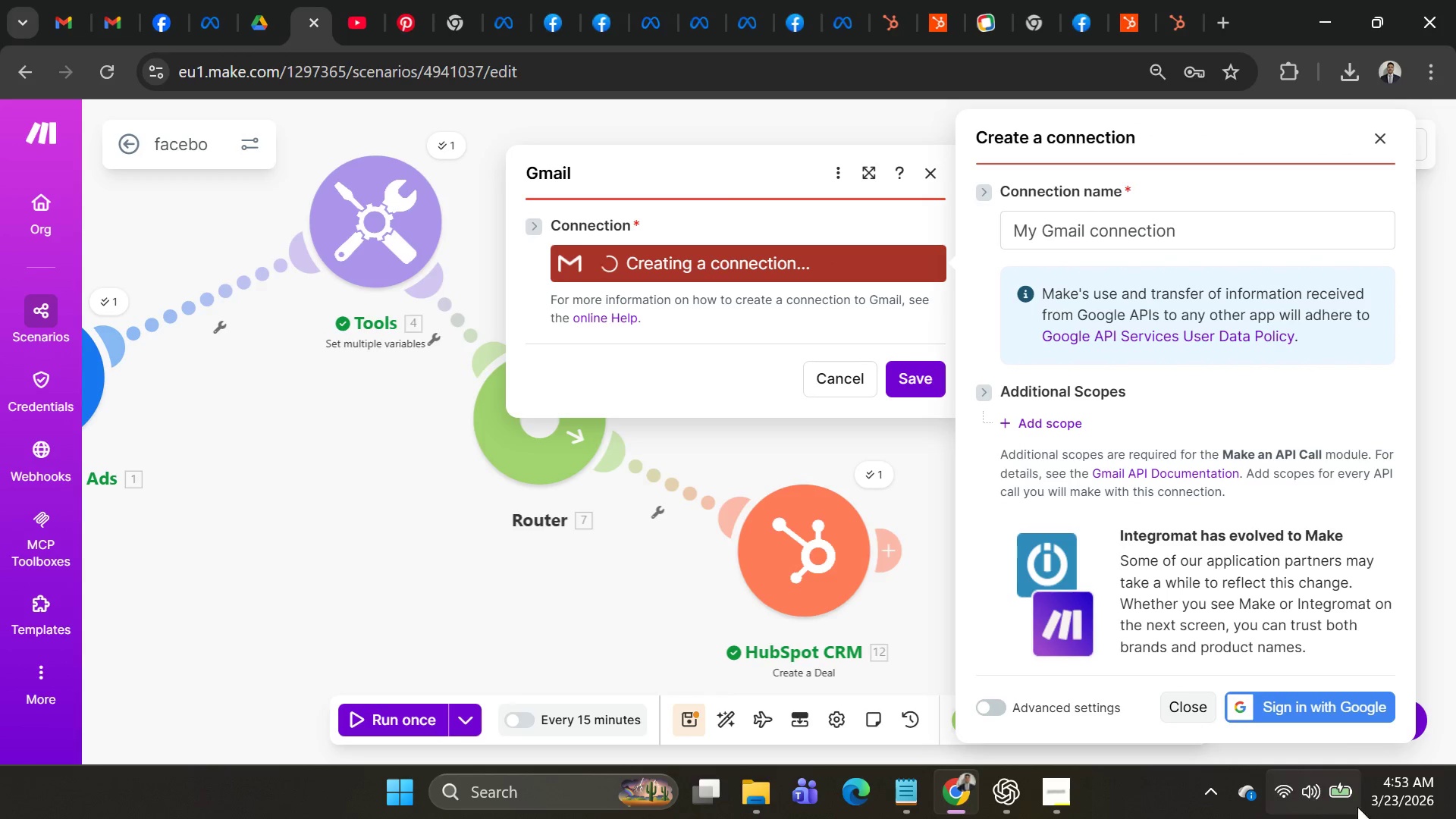 
double_click([1301, 711])
 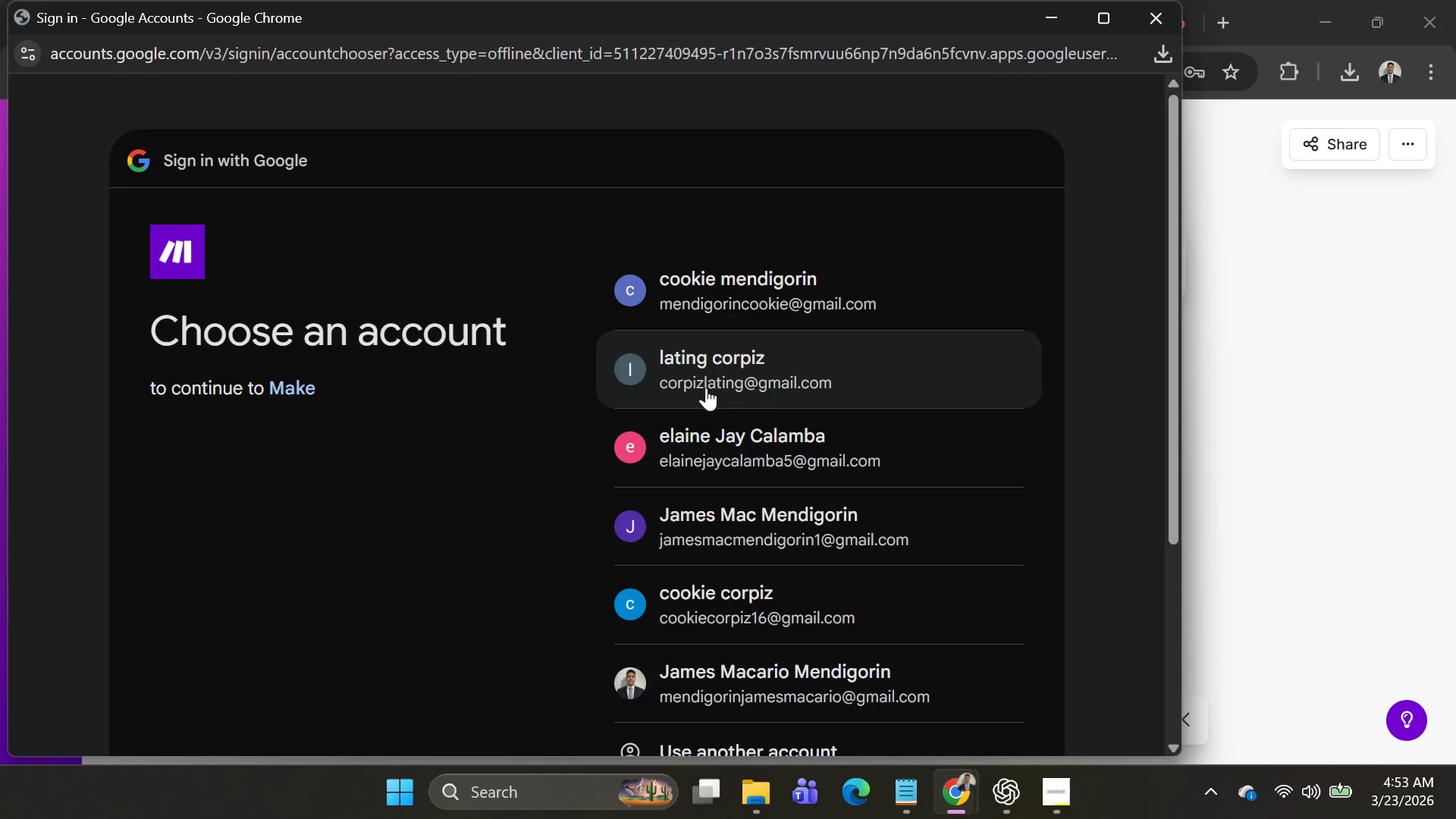 
left_click([751, 326])
 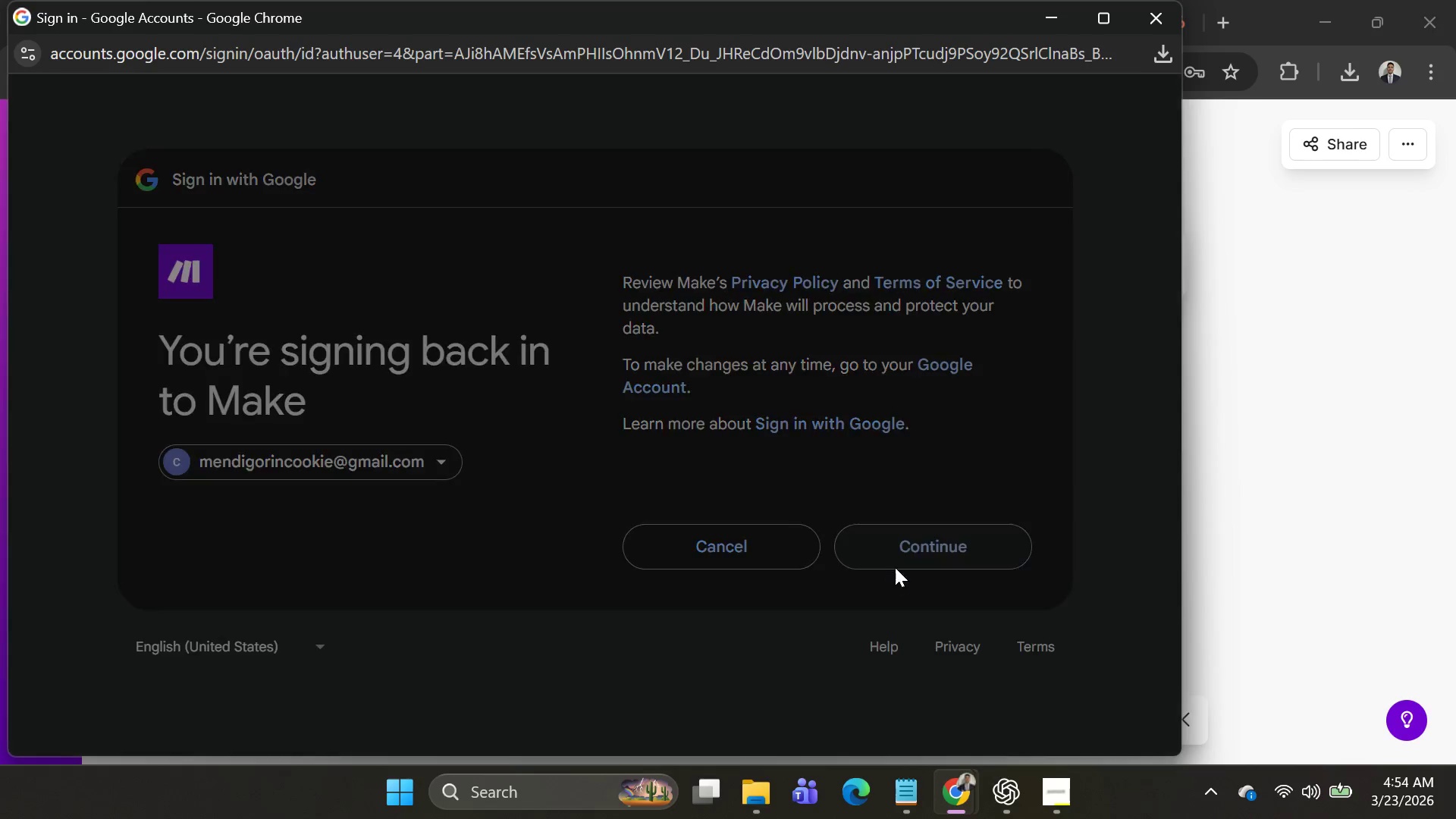 
wait(7.58)
 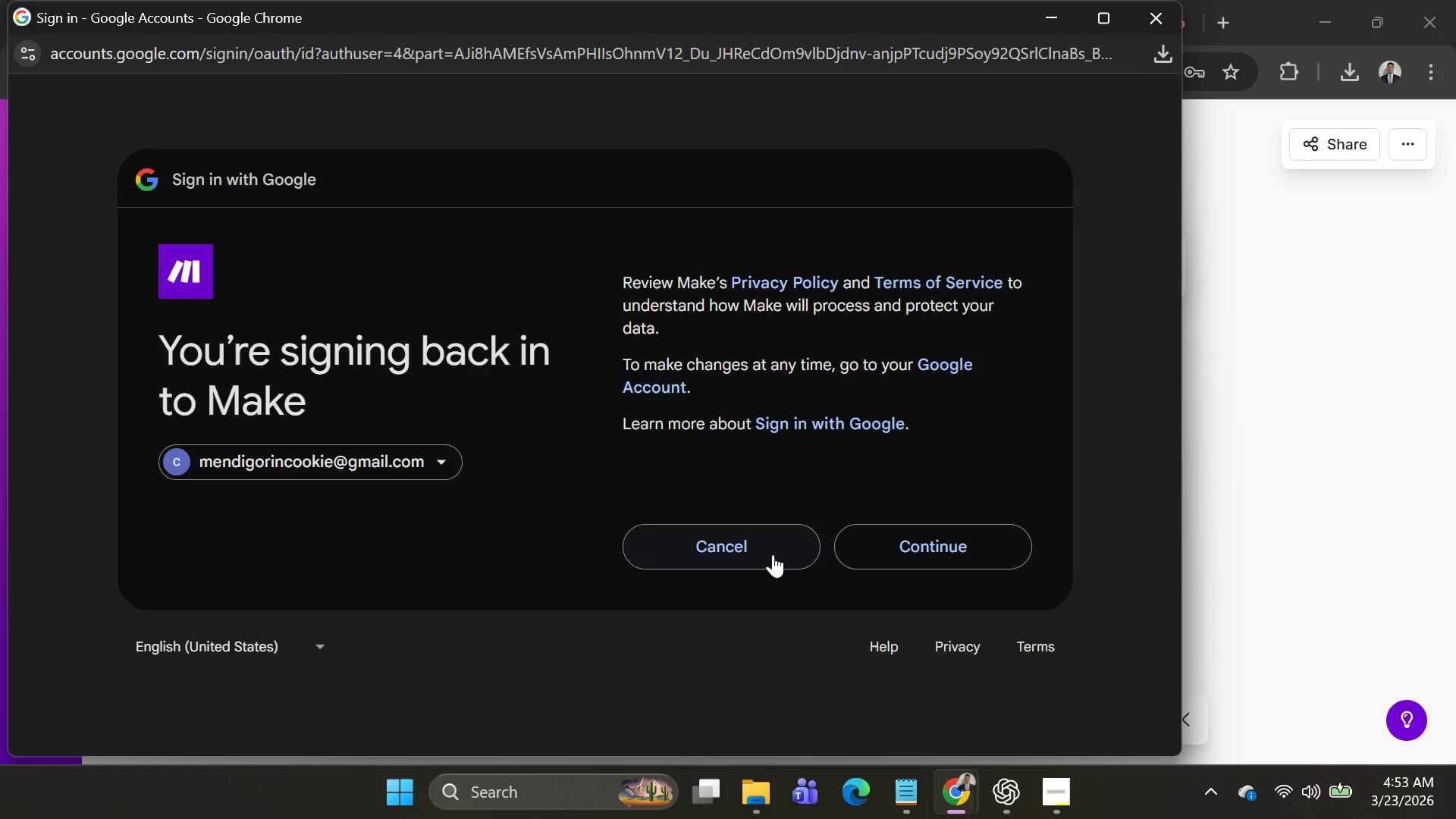 
left_click([917, 678])
 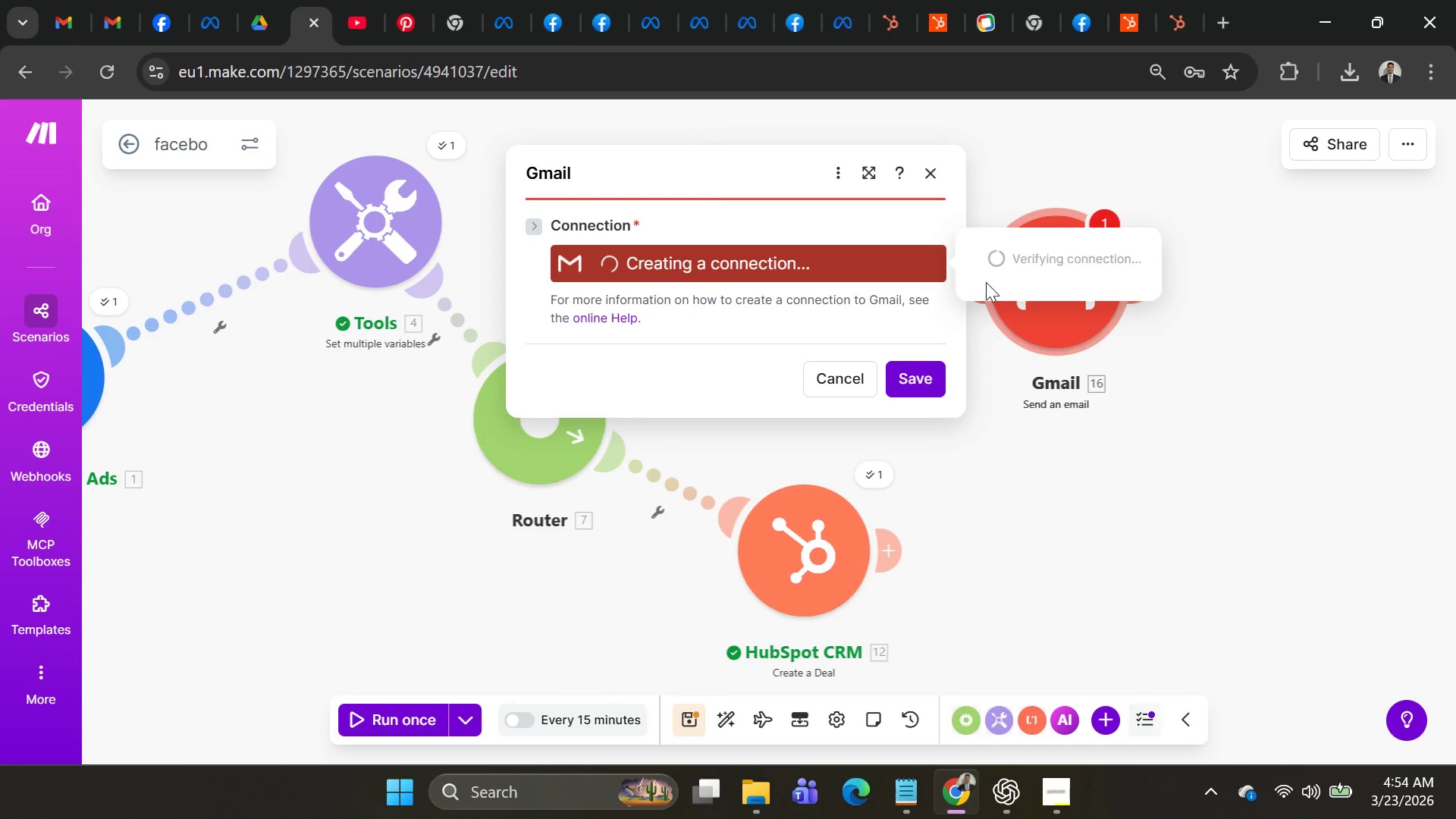 
mouse_move([934, 276])
 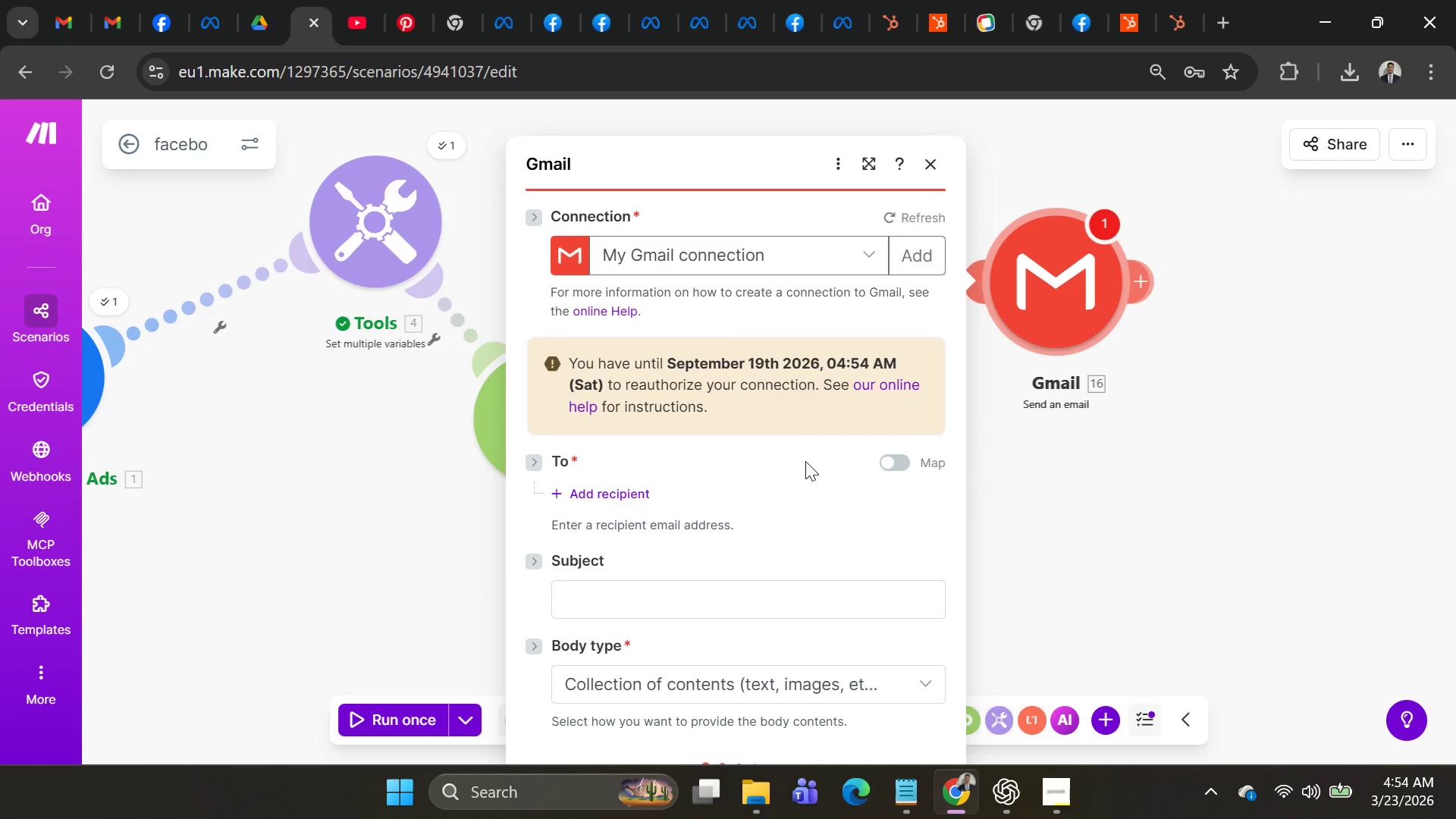 
left_click([782, 566])
 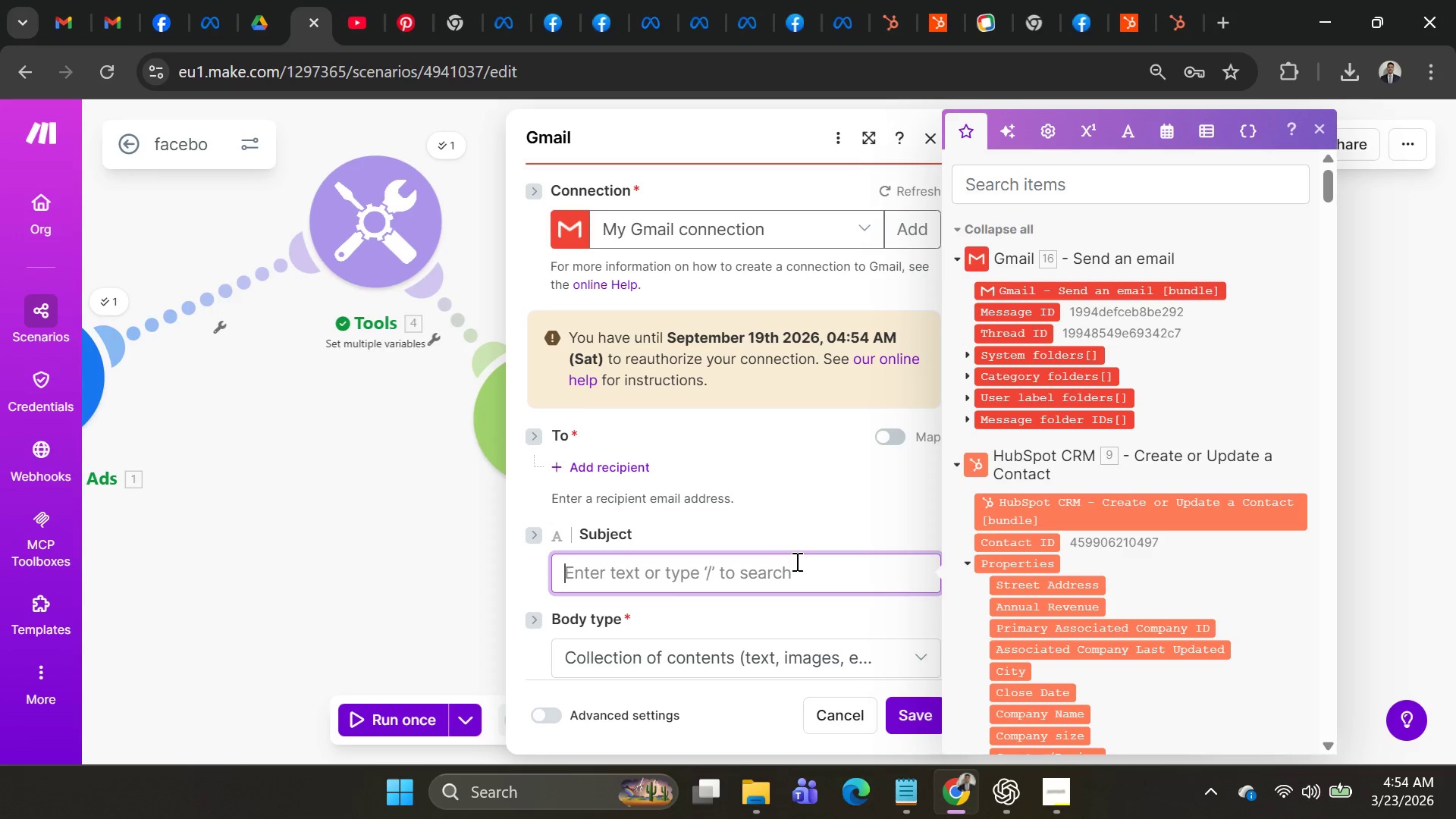 
scroll: coordinate [1105, 446], scroll_direction: down, amount: 24.0
 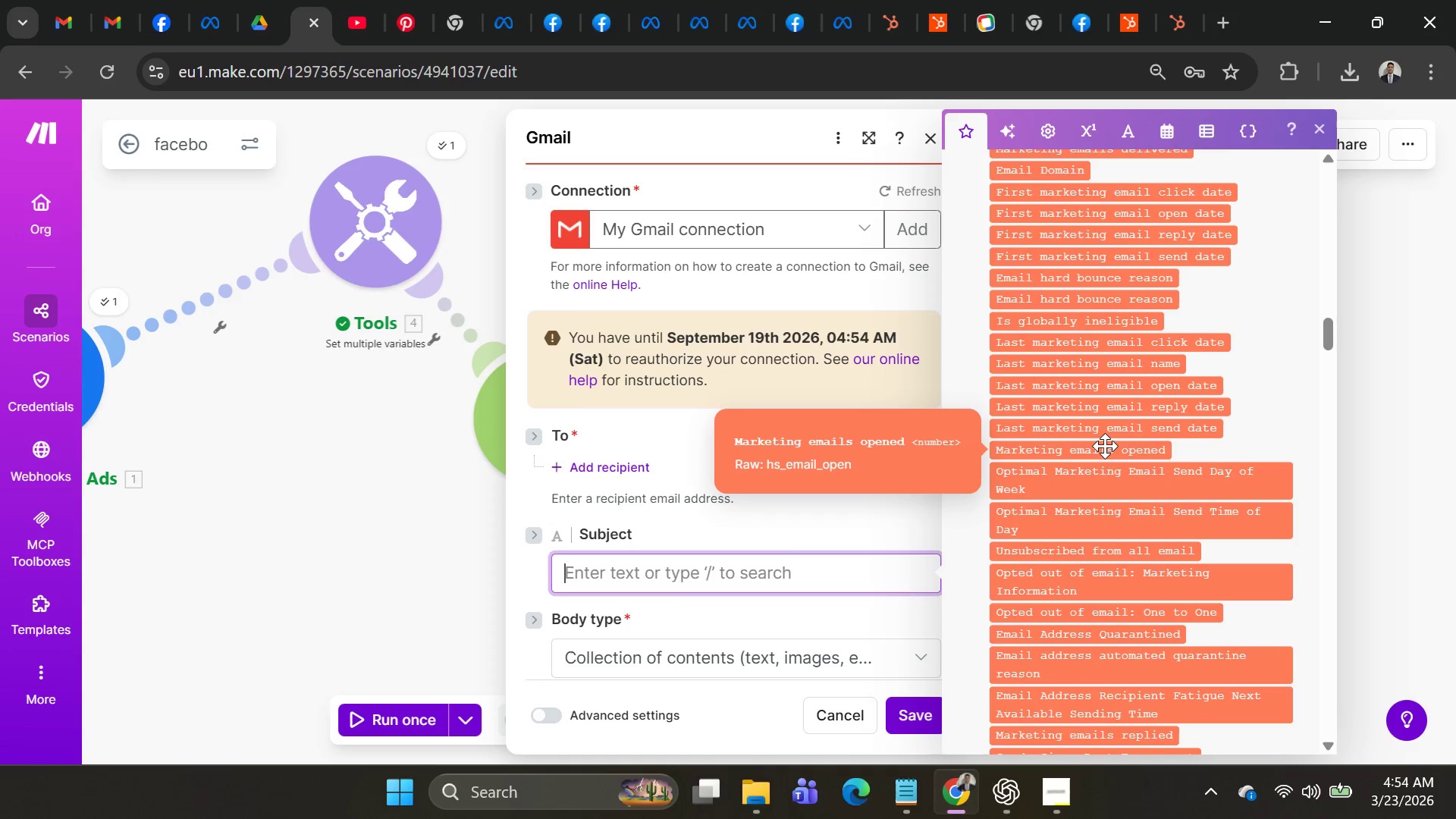 
mouse_move([1175, -4])
 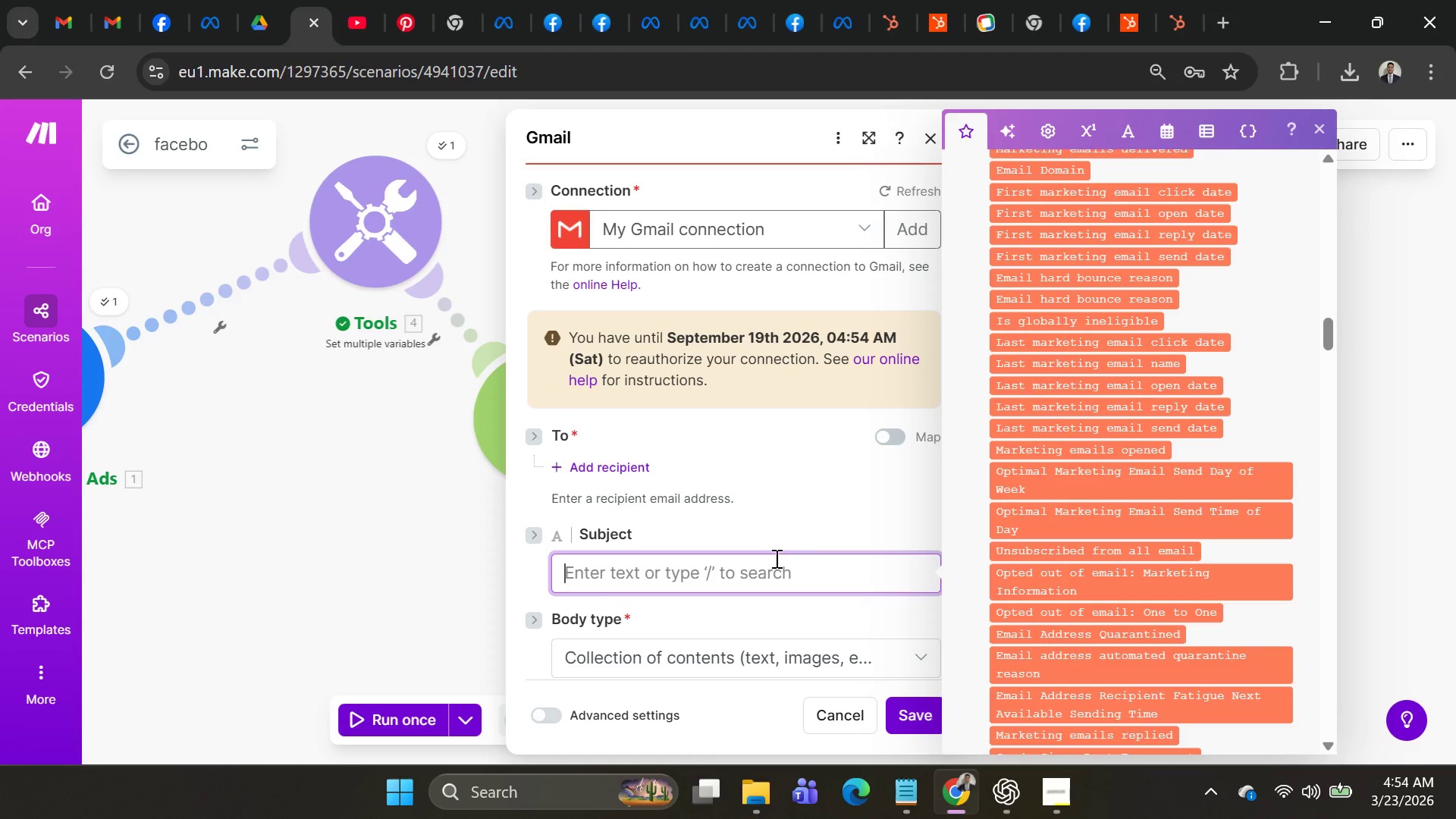 
type(Wekcom)
key(Backspace)
key(Backspace)
key(Backspace)
key(Backspace)
type(lcome to Li)
key(Backspace)
type(umina Trana)
key(Backspace)
key(Backspace)
type(de {r)
key(Backspace)
key(Backspace)
type(Program)
key(Tab)
type(He@)
 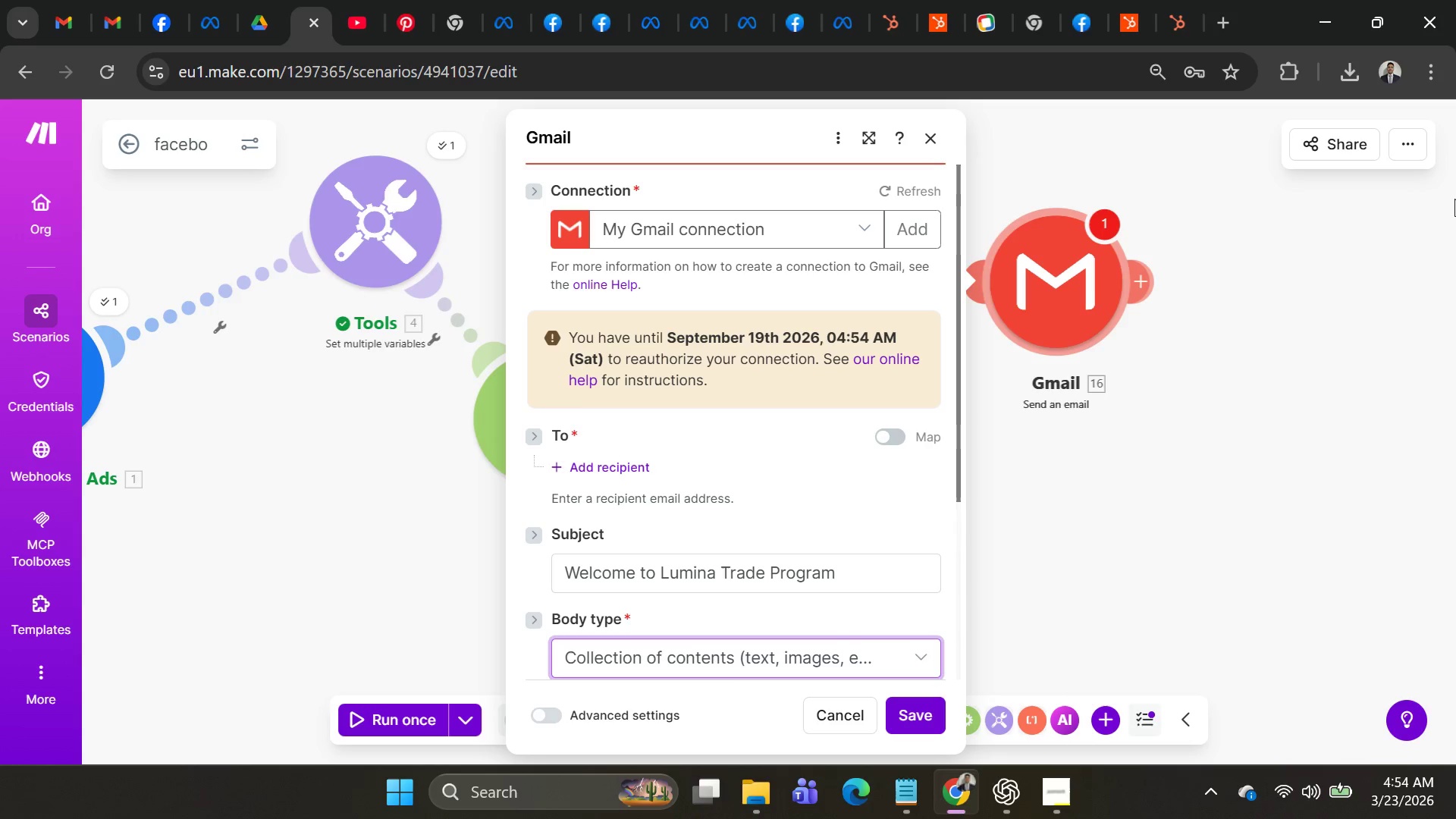 
scroll: coordinate [814, 478], scroll_direction: down, amount: 3.0
 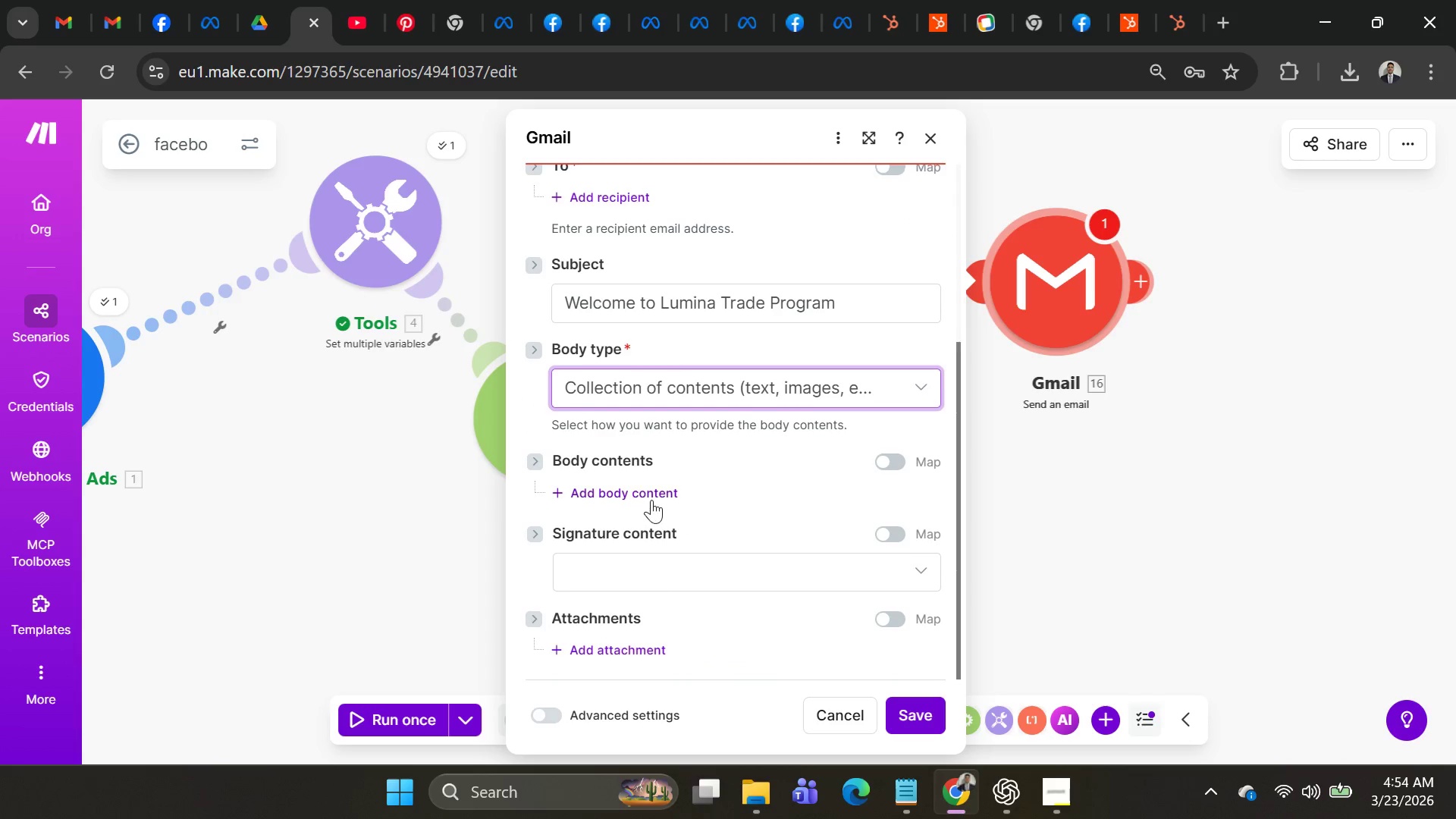 
left_click([645, 500])
 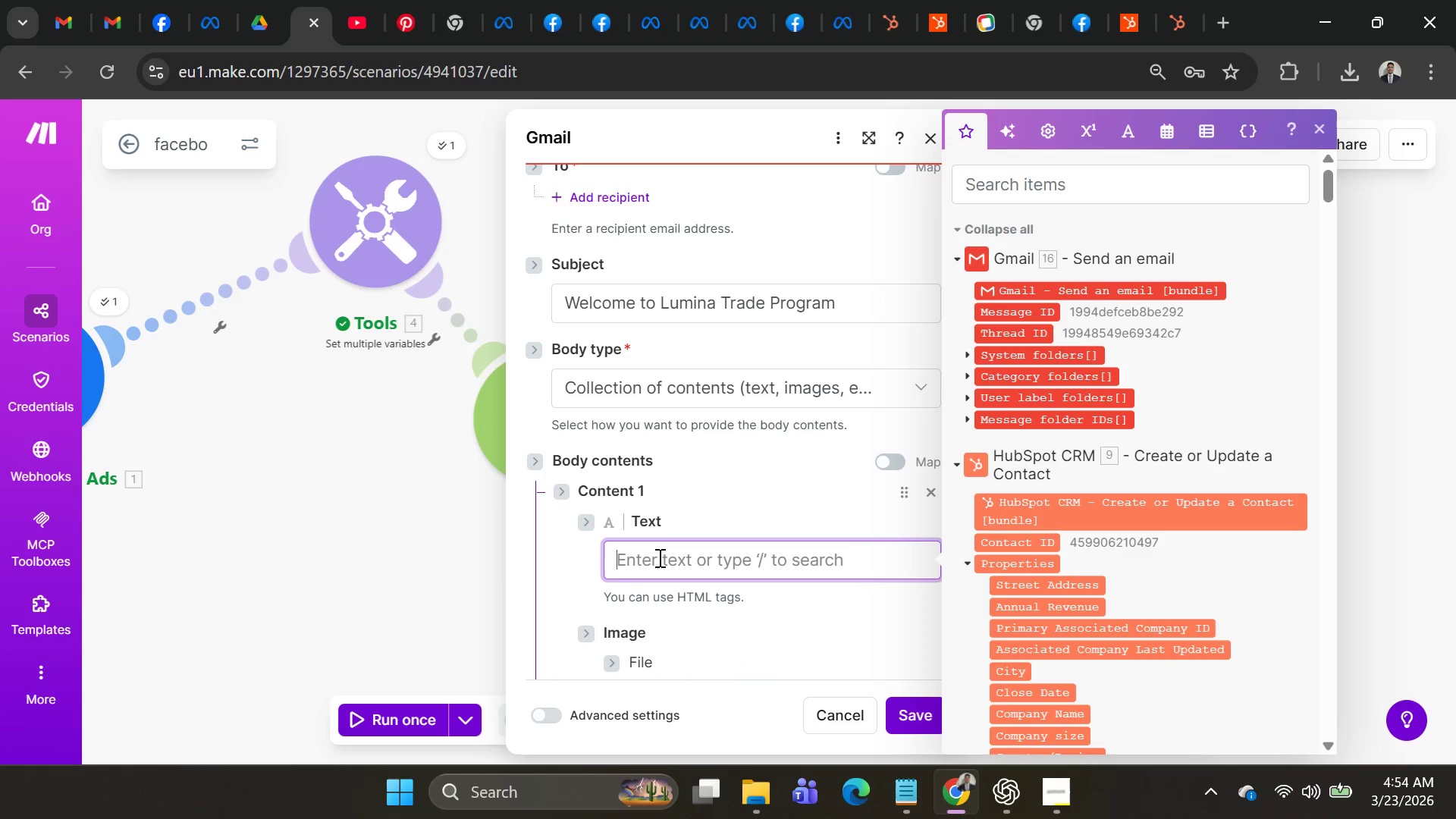 
type(He)
key(Backspace)
type(i! )
 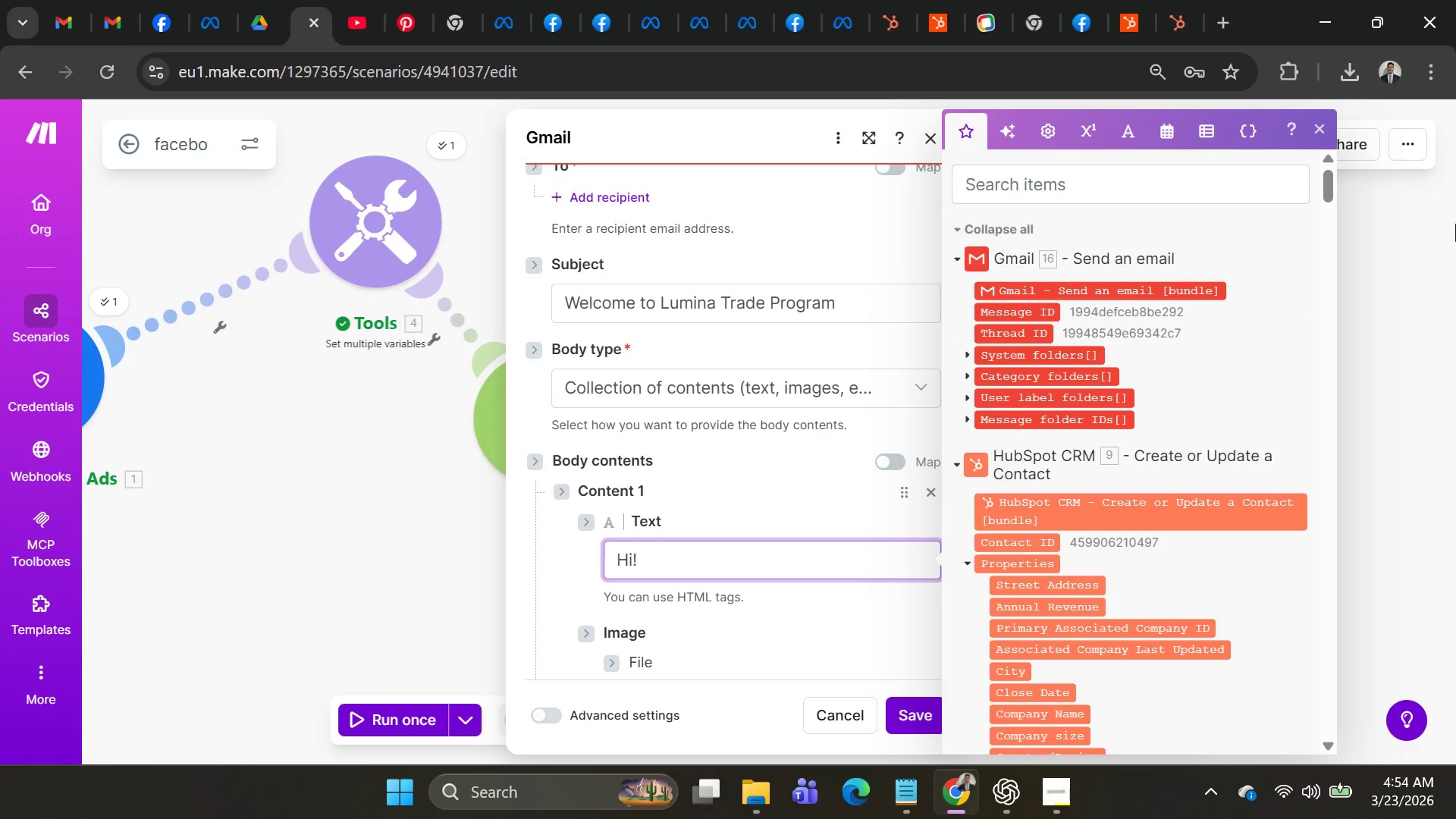 
scroll: coordinate [1199, 507], scroll_direction: down, amount: 88.0
 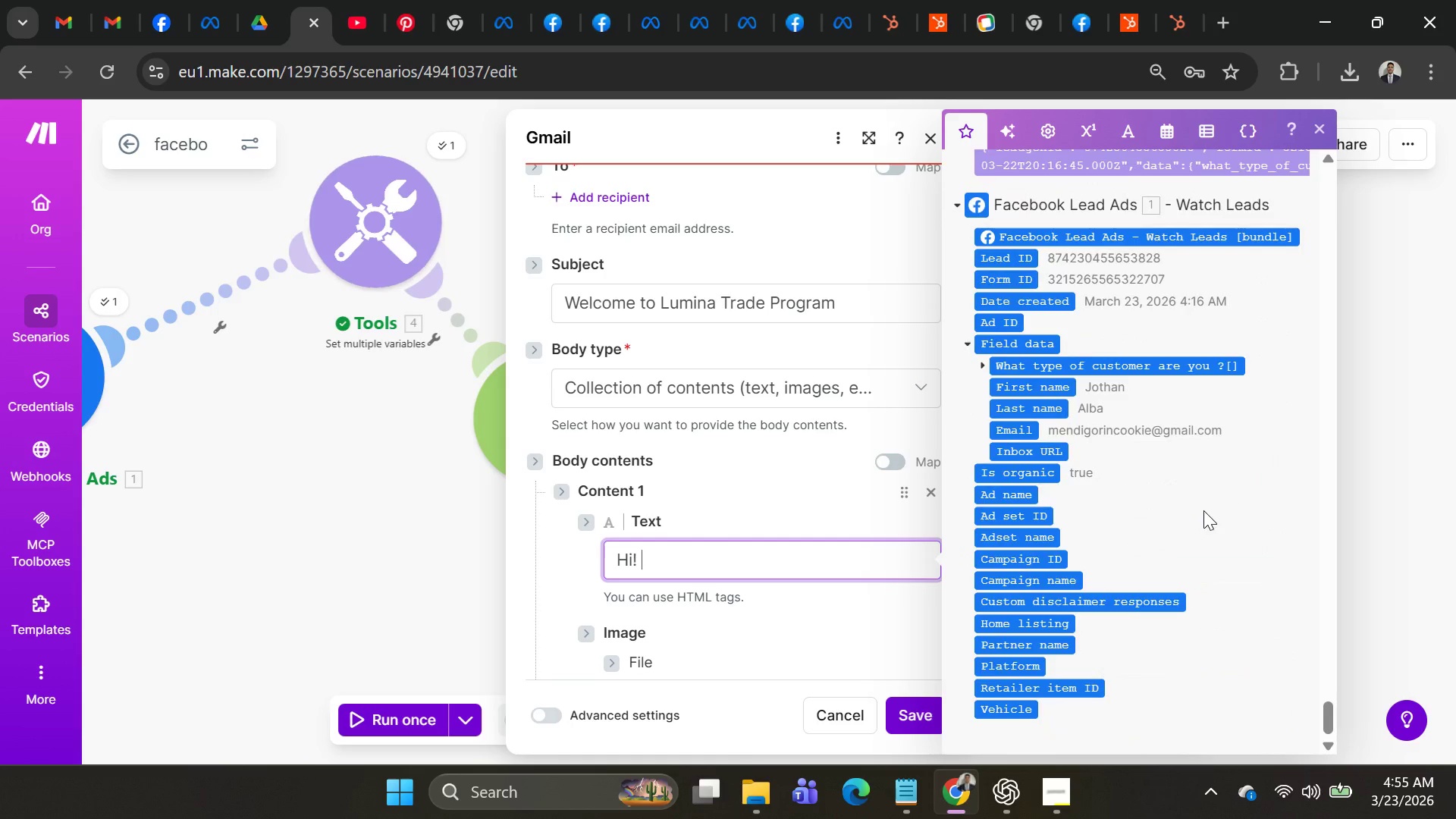 
scroll: coordinate [1203, 510], scroll_direction: up, amount: 1.0
 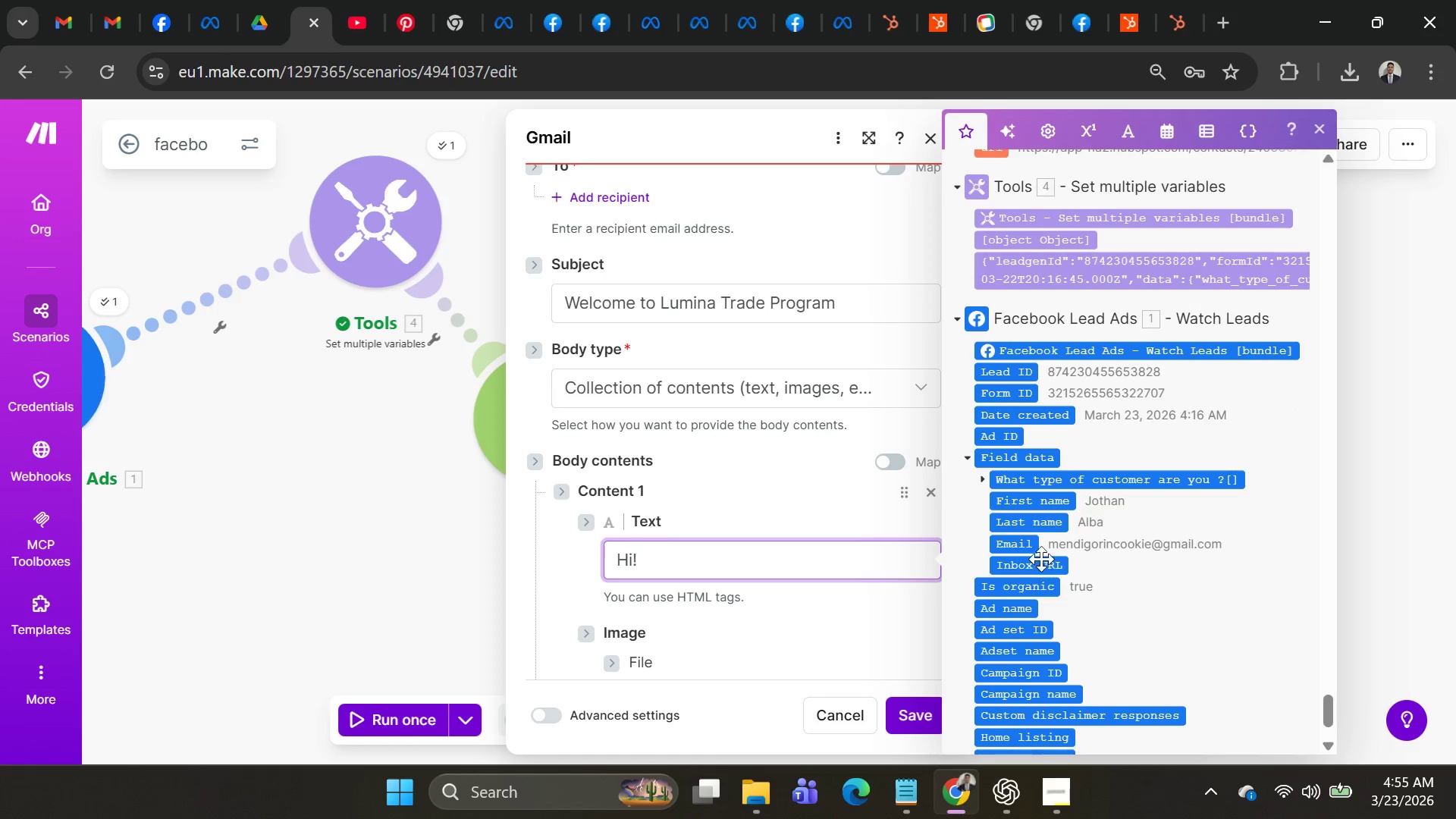 
left_click([1041, 504])
 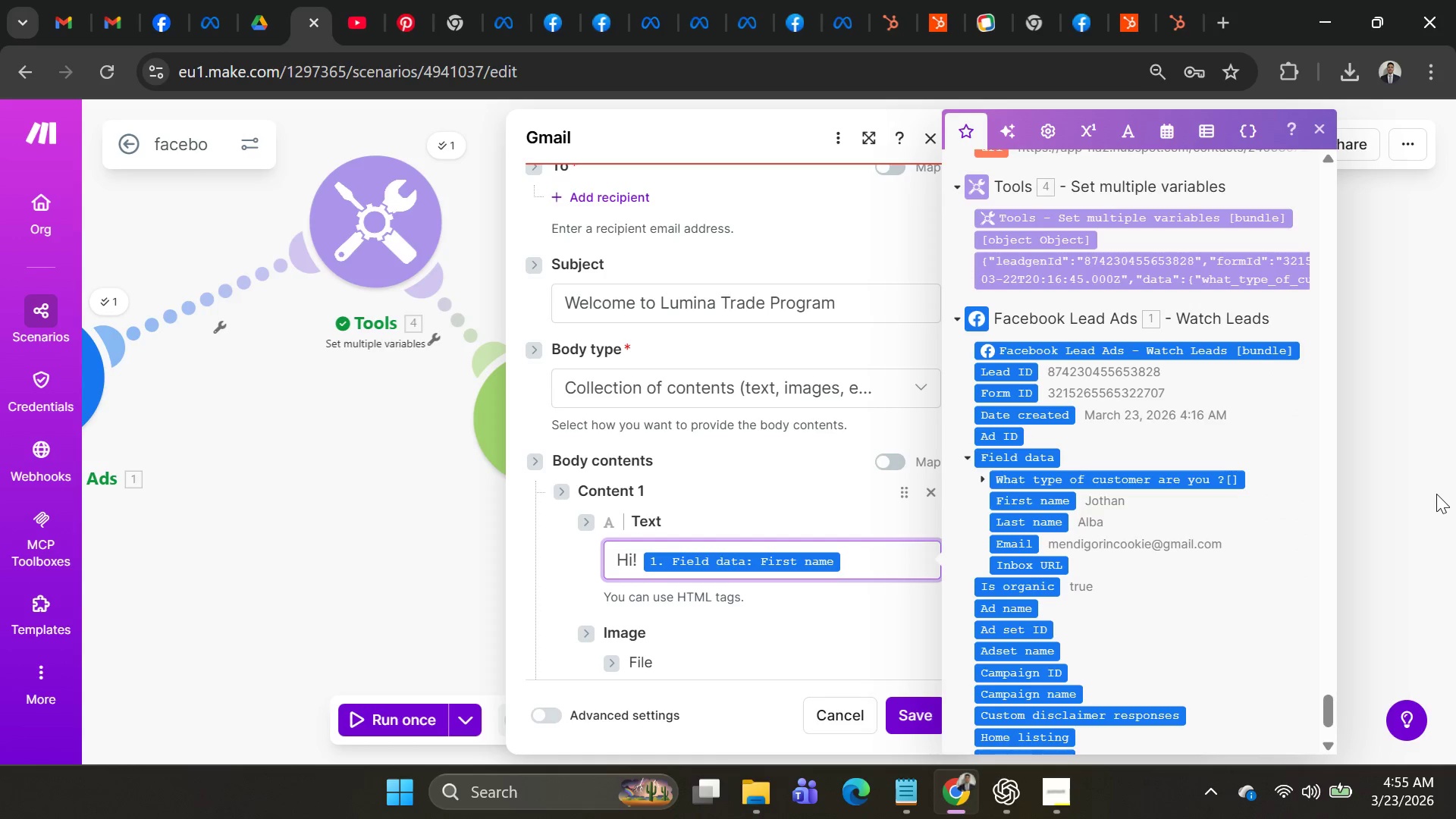 
key(Comma)
 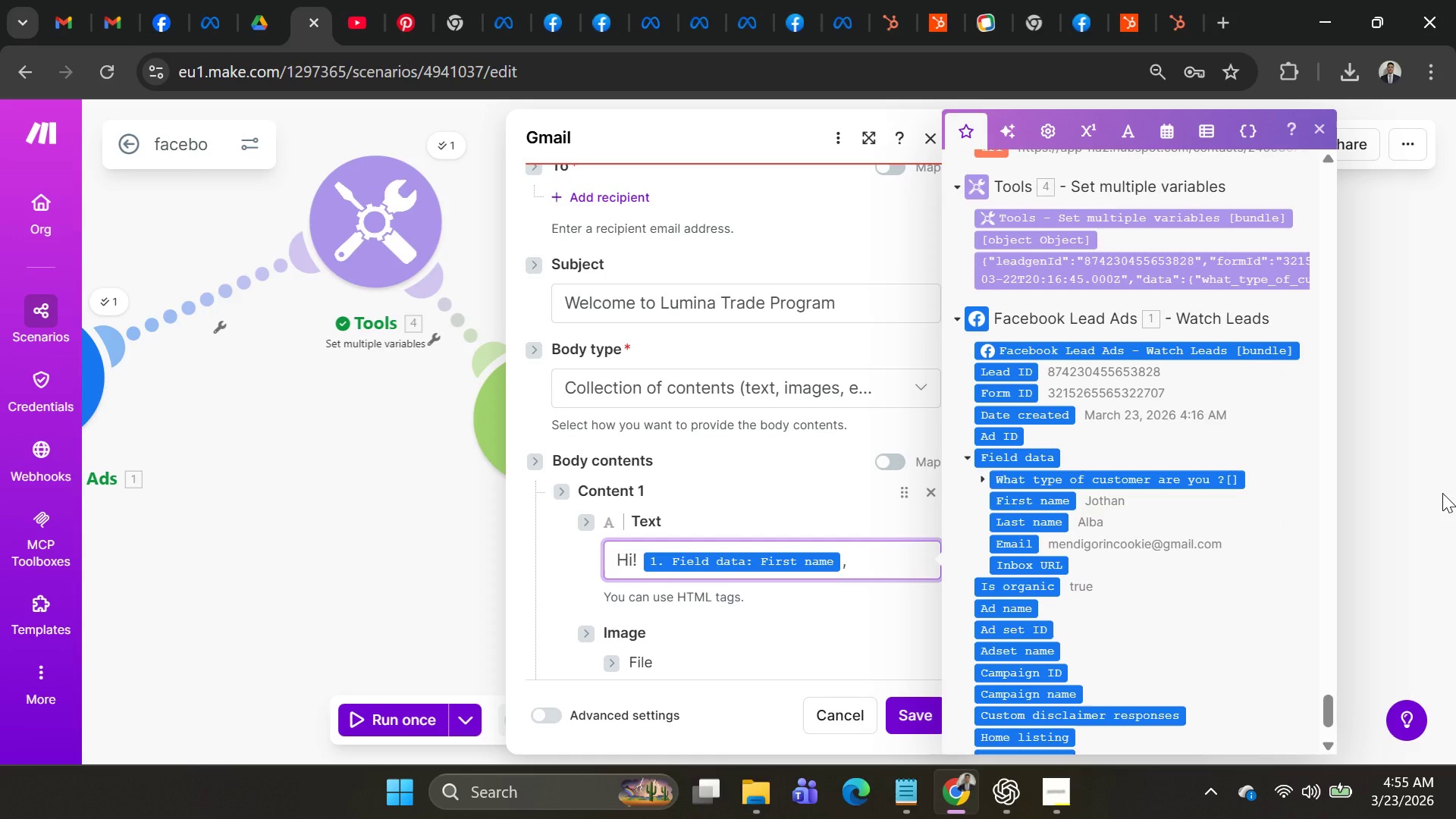 
key(Shift+Enter)
 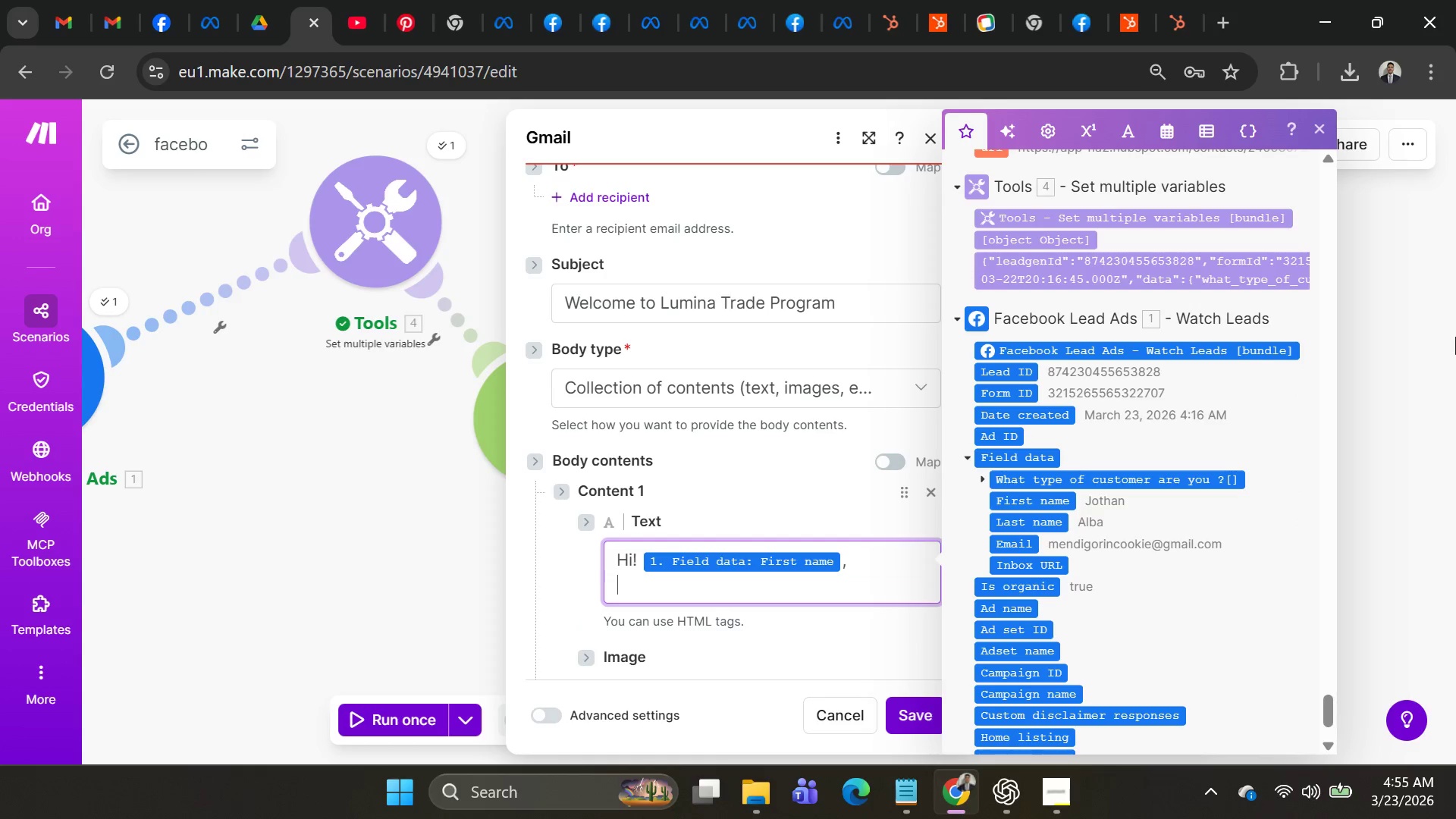 
key(Shift+Enter)
 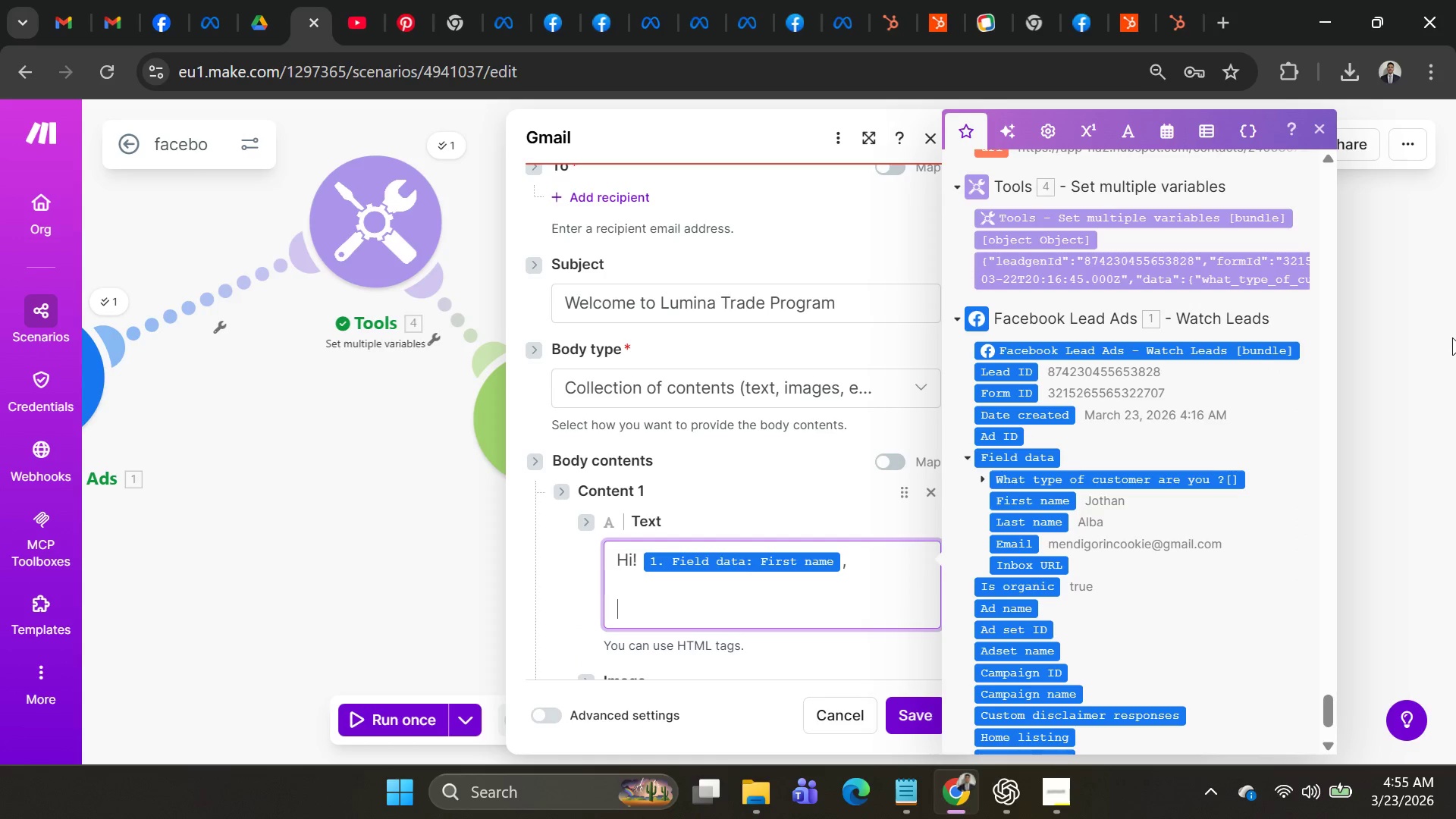 
wait(5.09)
 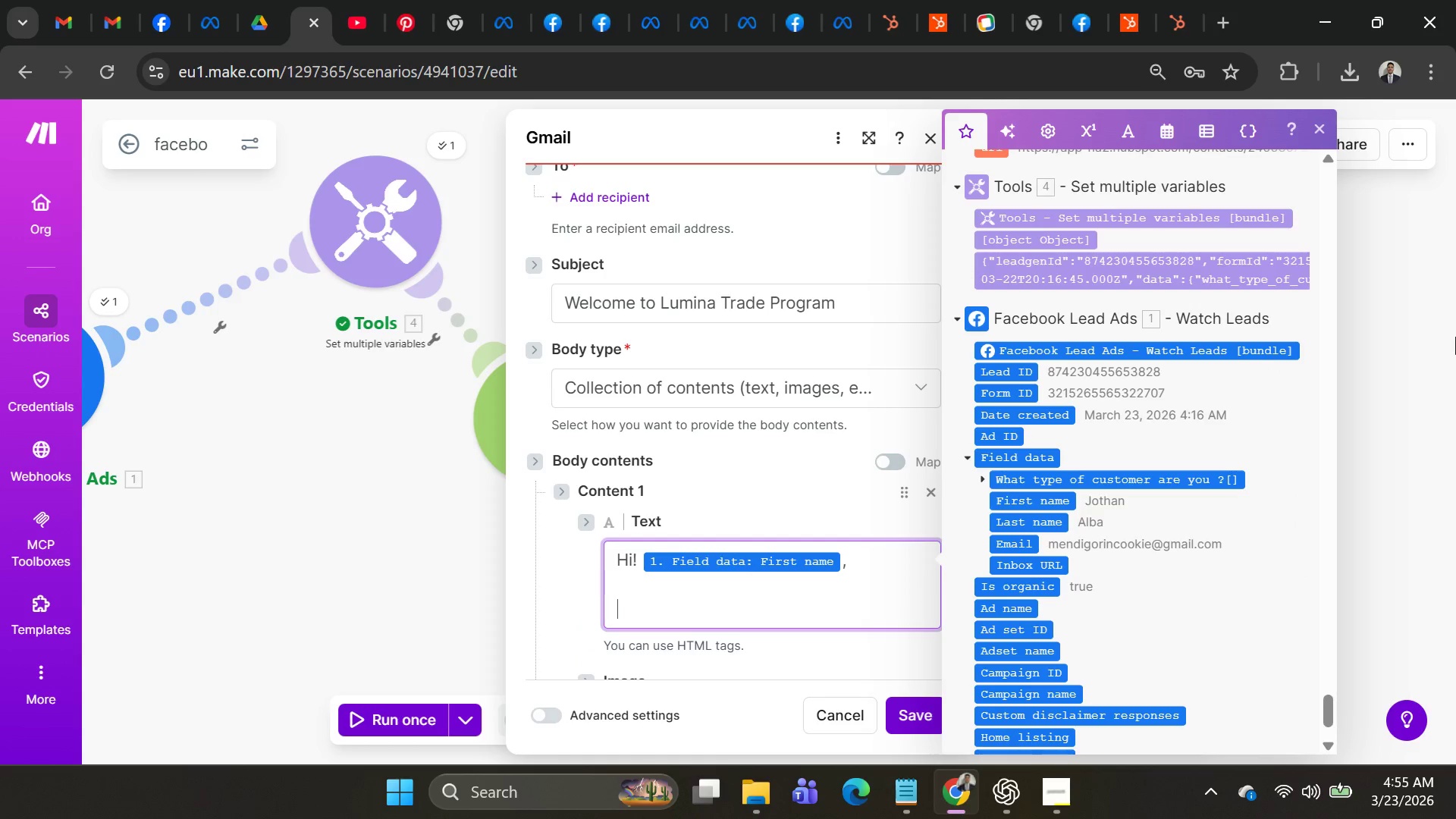 
type(Thank you fr )
key(Backspace)
key(Backspace)
type(or internet)
key(Backspace)
key(Backspace)
key(Backspace)
type(estng)
key(Backspace)
key(Backspace)
type(ing for Luman)
key(Backspace)
key(Backspace)
 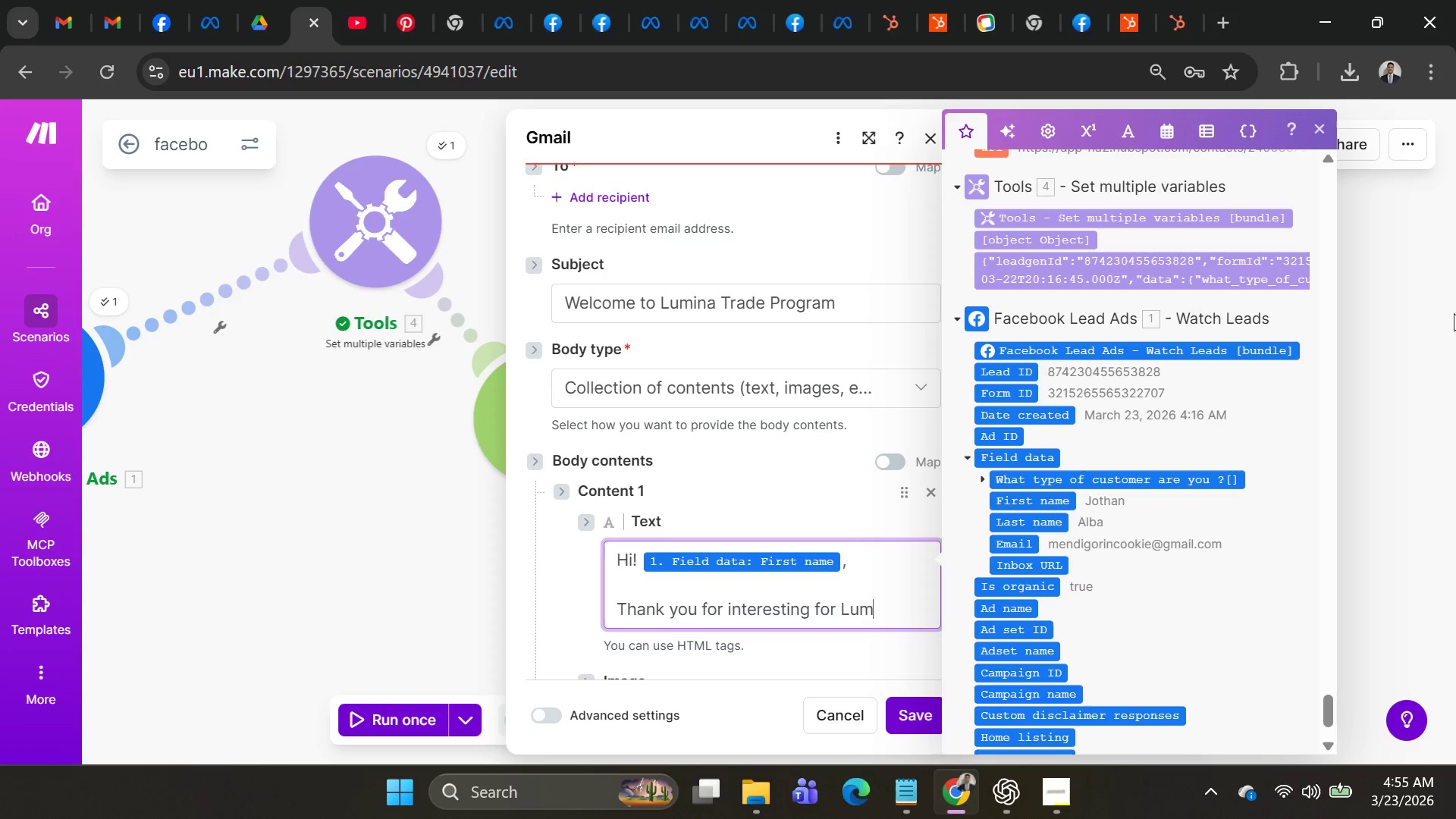 
type(ina Earthword)
key(Backspace)
type(ks )
key(Backspace)
type(. Ec)
key(Backspace)
key(Backspace)
type(access our trade )
key(Backspace)
key(Backspace)
key(Backspace)
key(Backspace)
key(Backspace)
key(Backspace)
type(Trade Prcce)
key(Backspace)
key(Backspace)
key(Backspace)
type(icing Catalog )
key(Backspace)
type(.)
 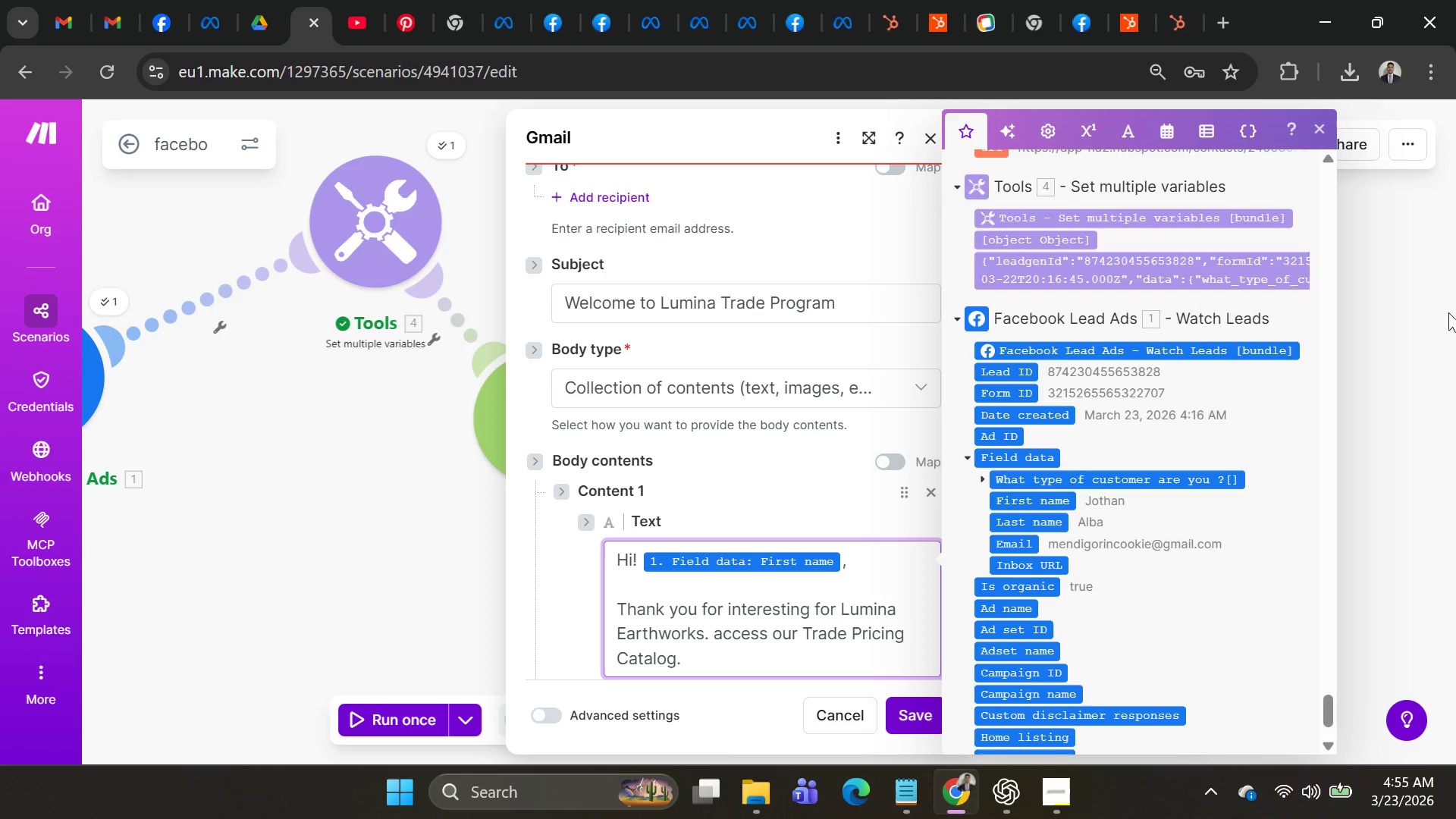 
key(Shift+Enter)
 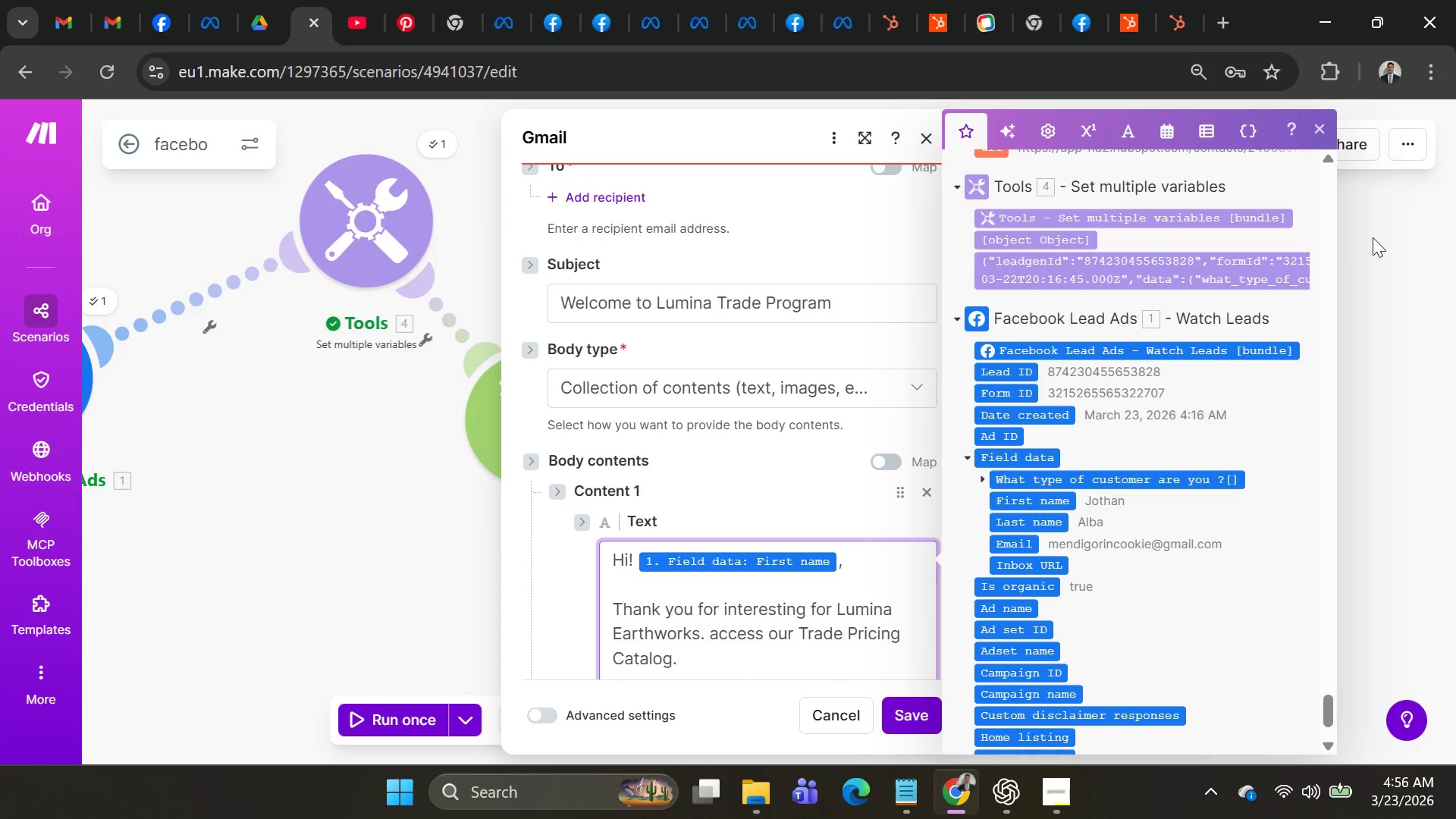 
wait(10.19)
 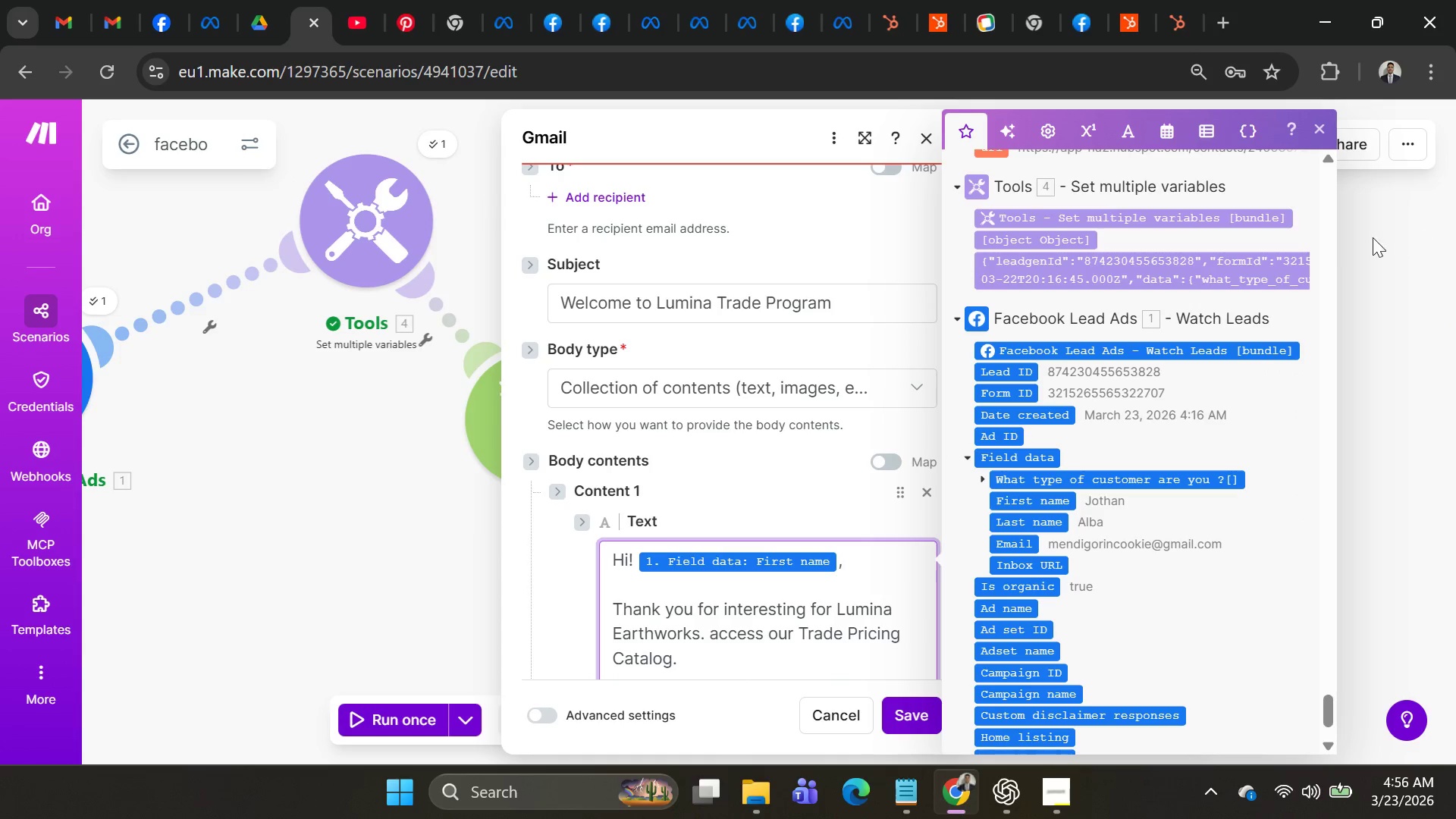 
scroll: coordinate [1216, 473], scroll_direction: down, amount: 5.0
 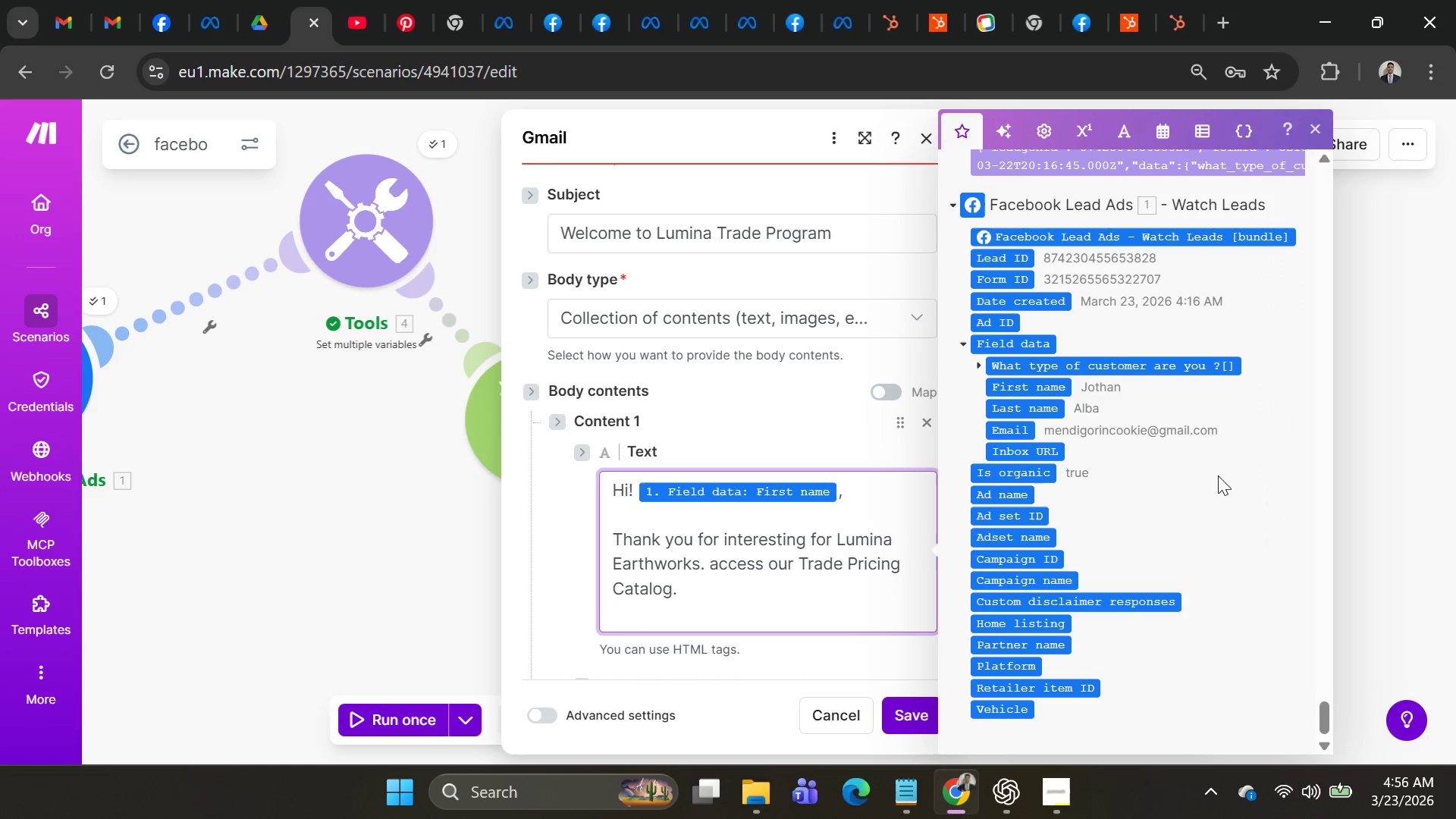 
scroll: coordinate [1207, 460], scroll_direction: up, amount: 31.0
 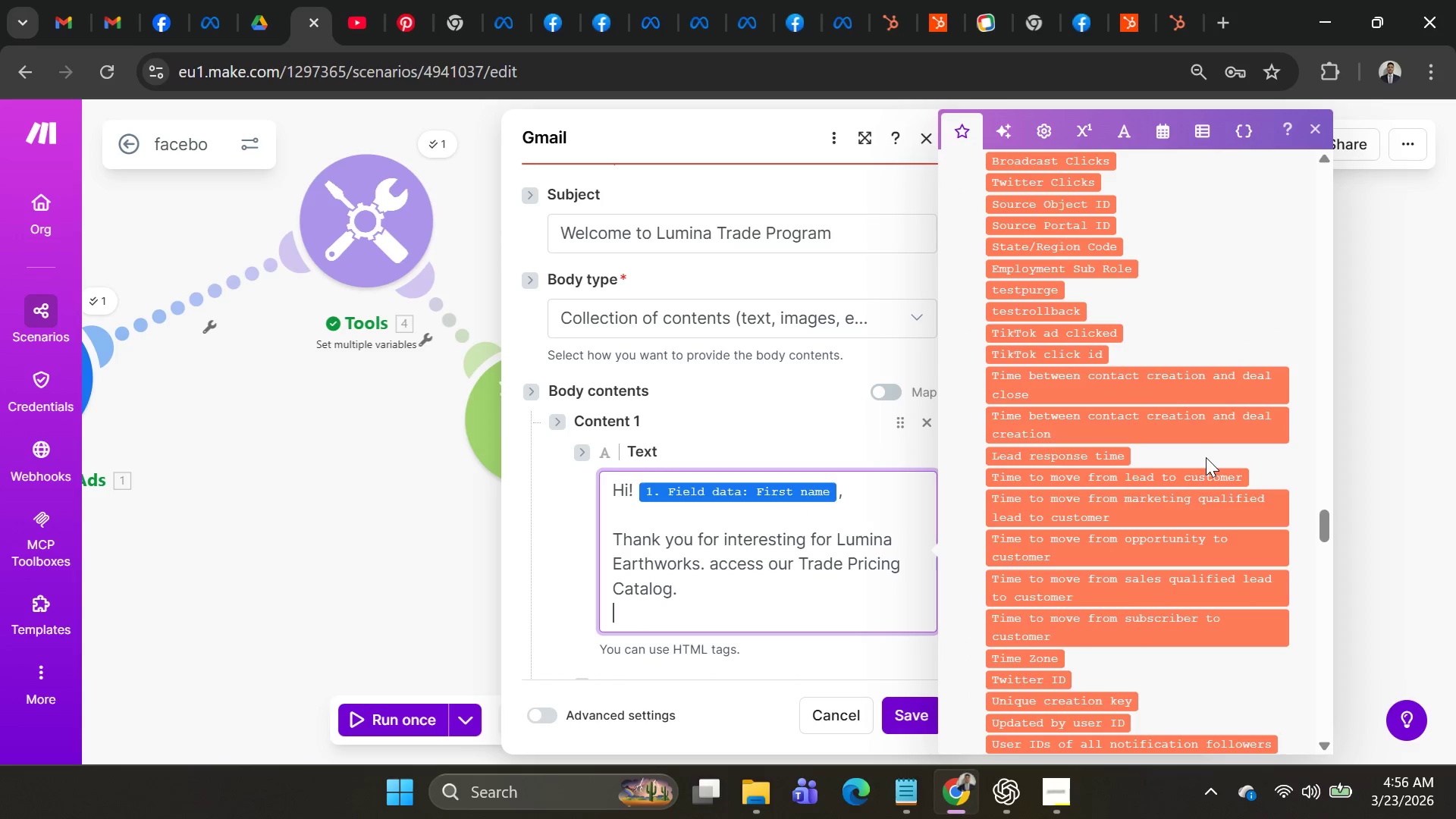 
scroll: coordinate [1190, 457], scroll_direction: down, amount: 41.0
 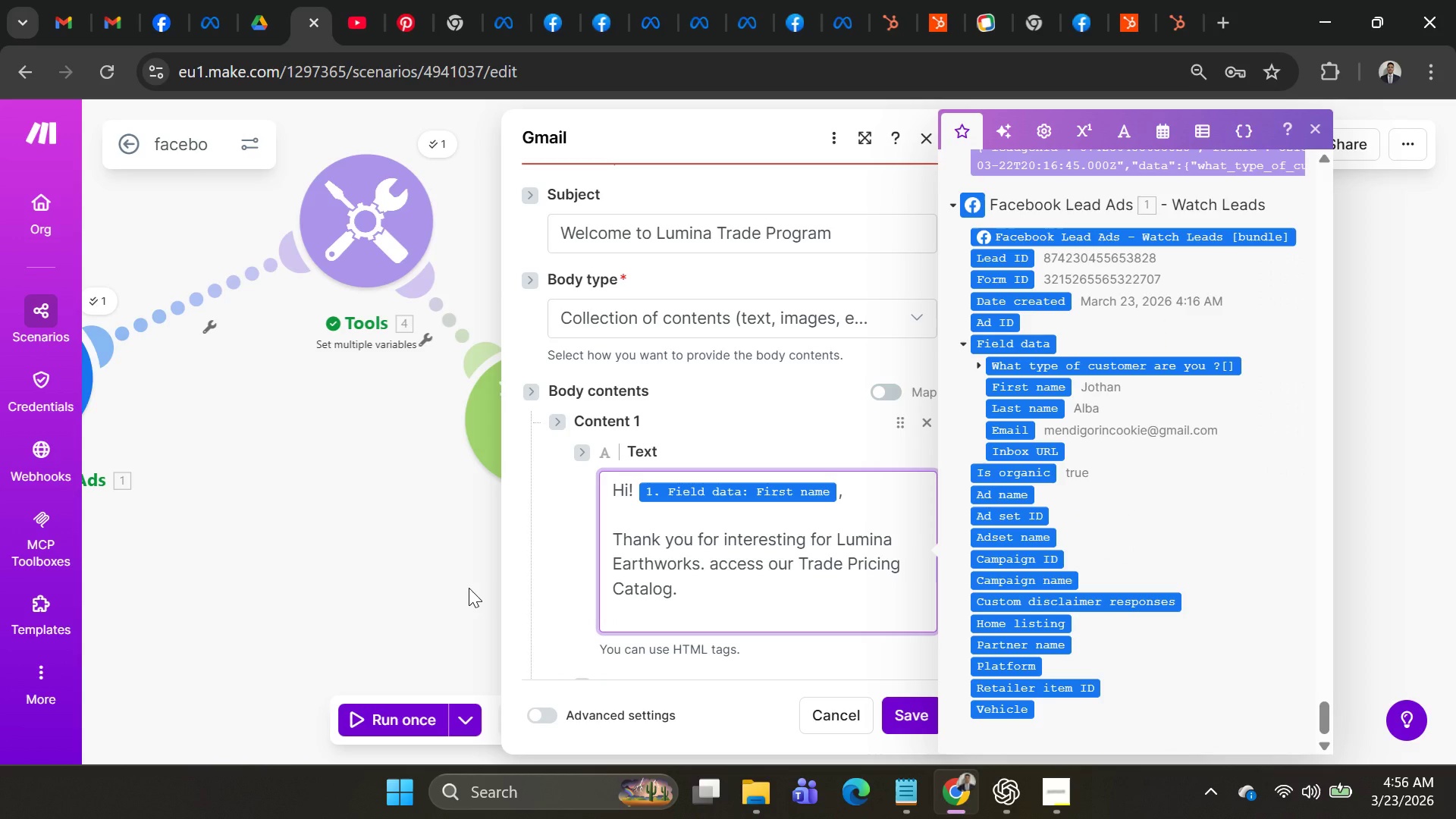 
type(Https)
key(Backspace)
key(Backspace)
key(Backspace)
key(Backspace)
key(Backspace)
type(https:)
 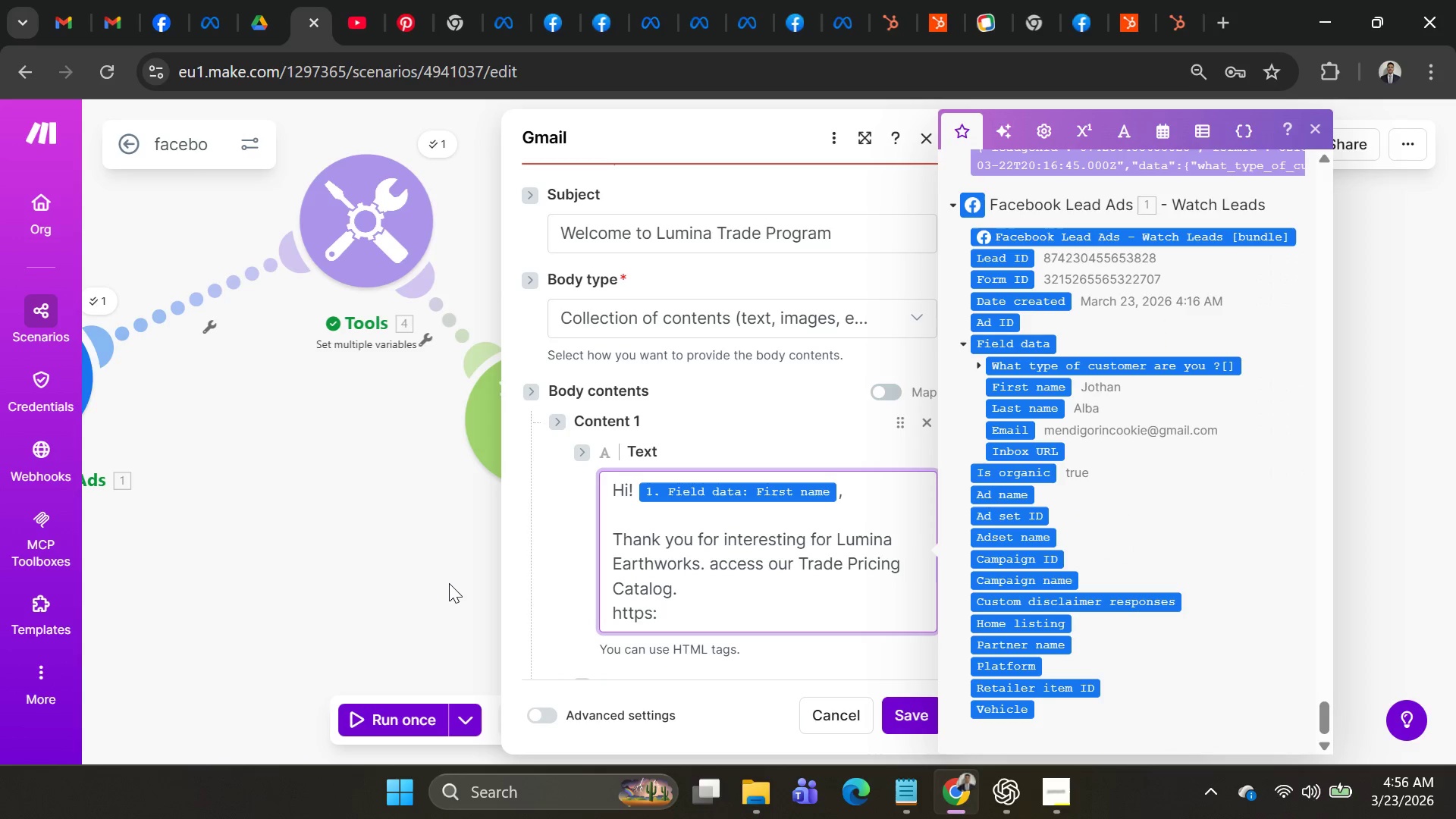 
type(//ea)
key(Backspace)
type(c)
key(Backspace)
type(xample)
key(Backspace)
key(Backspace)
key(Backspace)
key(Backspace)
key(Backspace)
key(Backspace)
key(Backspace)
type(lima)
key(Backspace)
key(Backspace)
key(Backspace)
type(uminaho)
key(Backspace)
key(Backspace)
type(earthworks.com)
 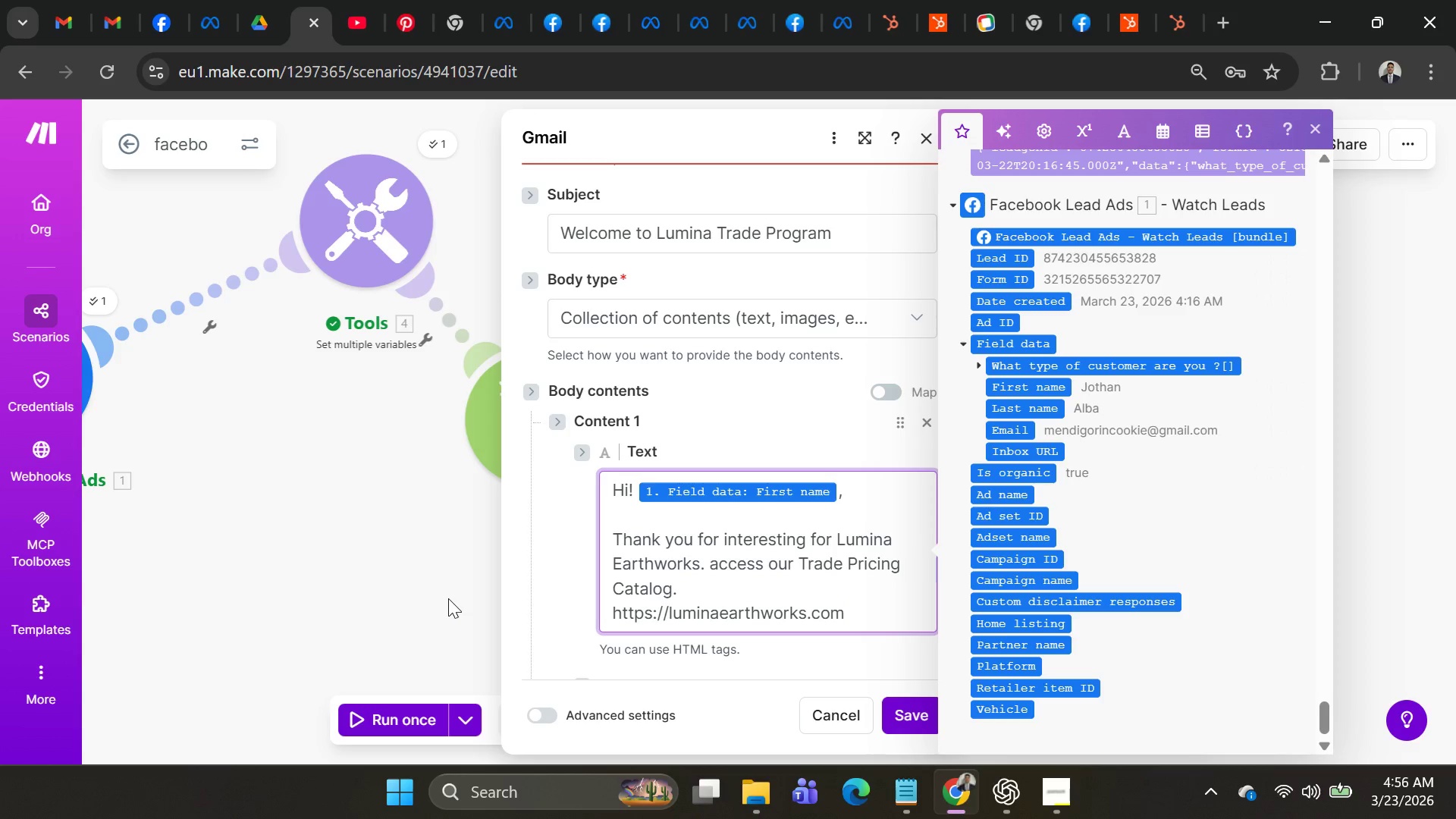 
type(/trade)
 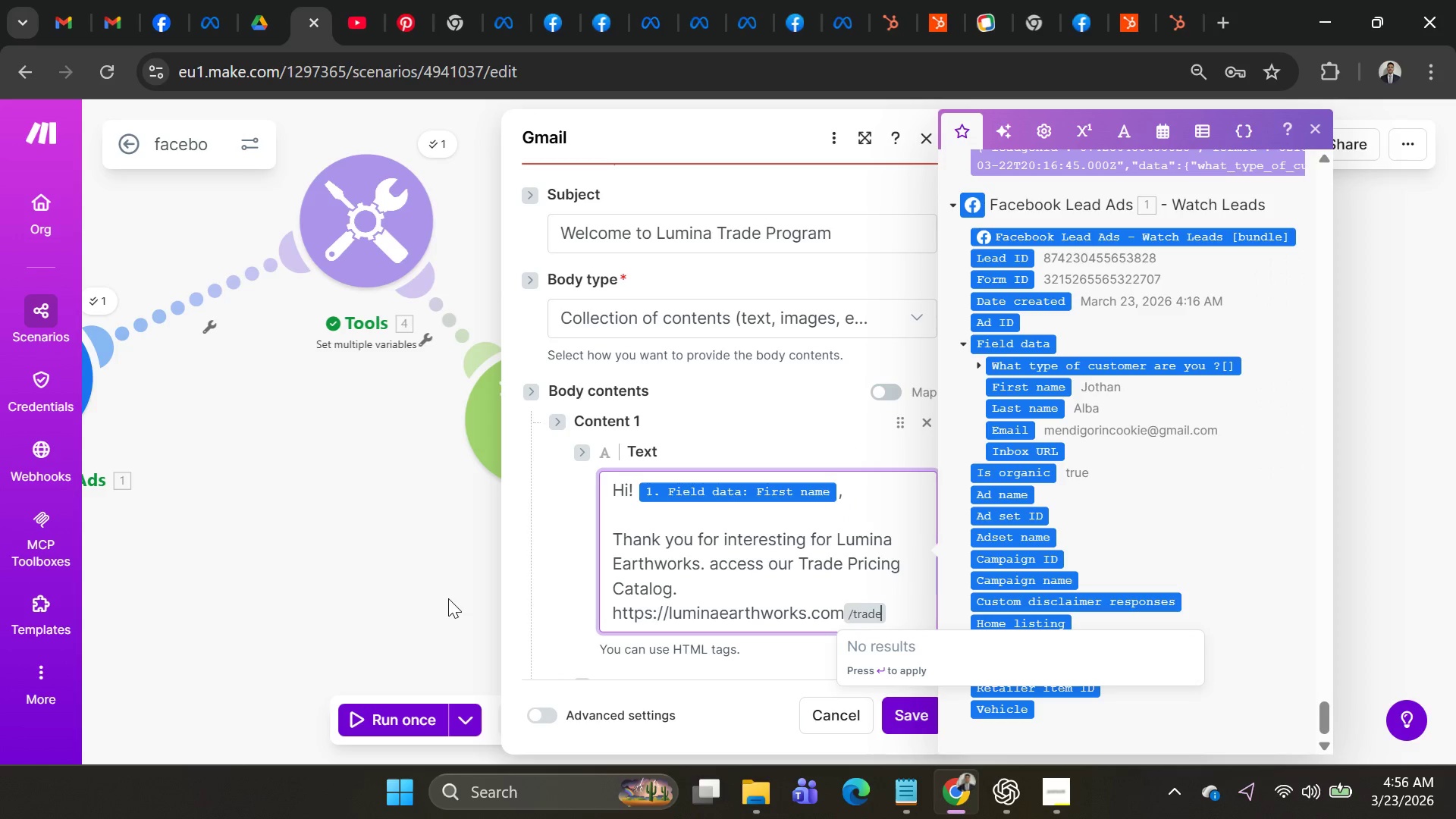 
key(Backspace)
 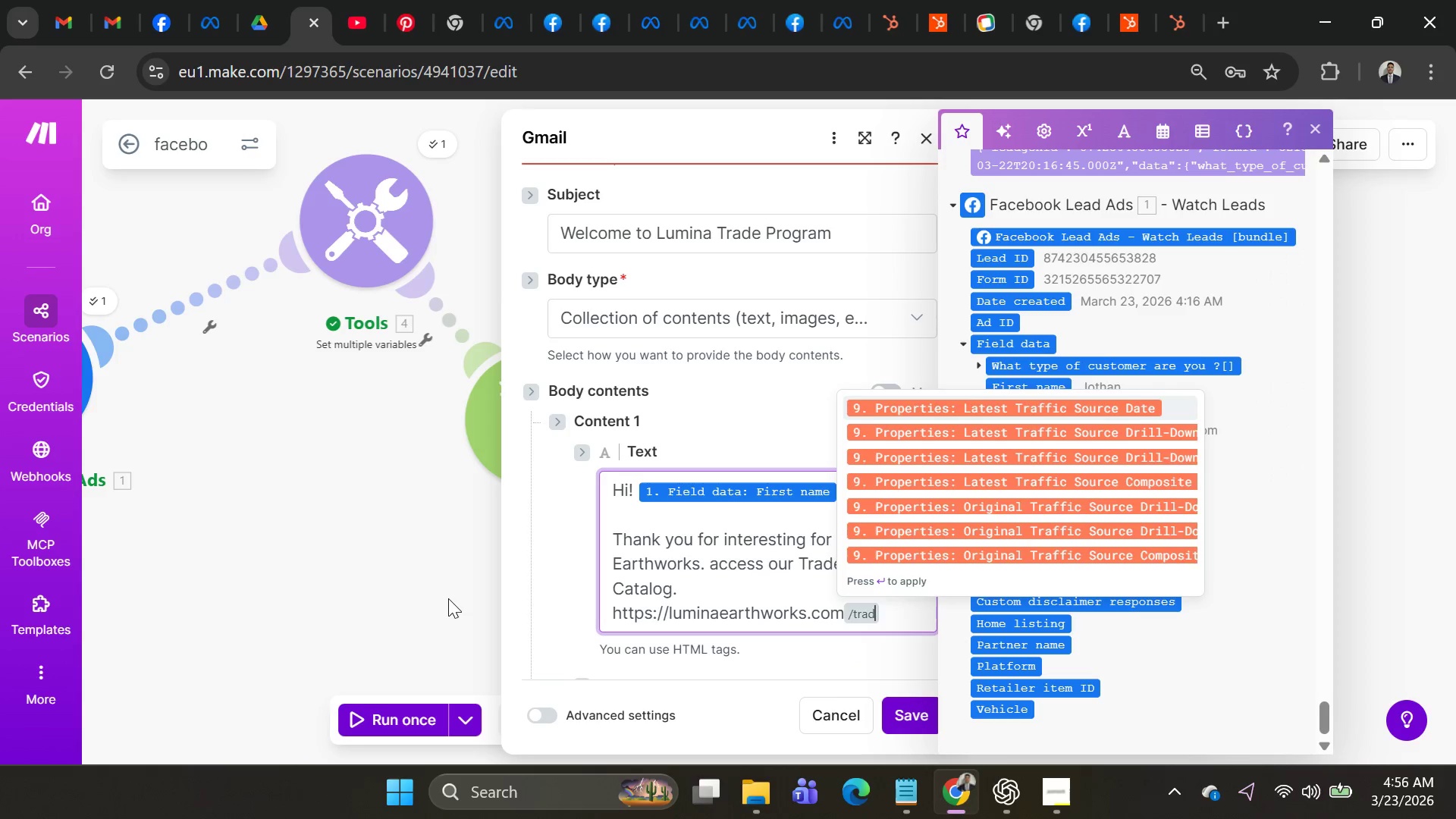 
key(Backspace)
 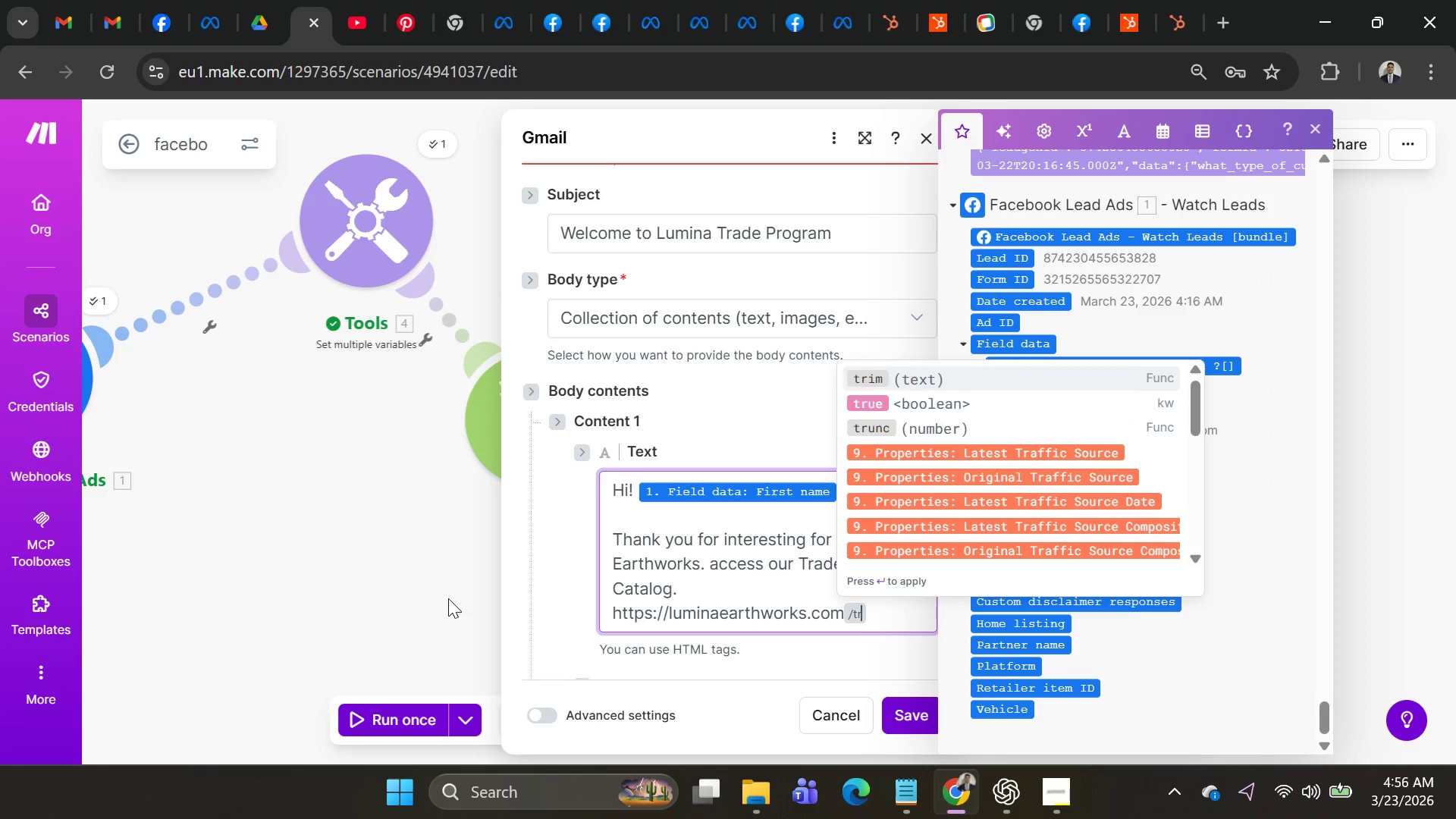 
key(Backspace)
 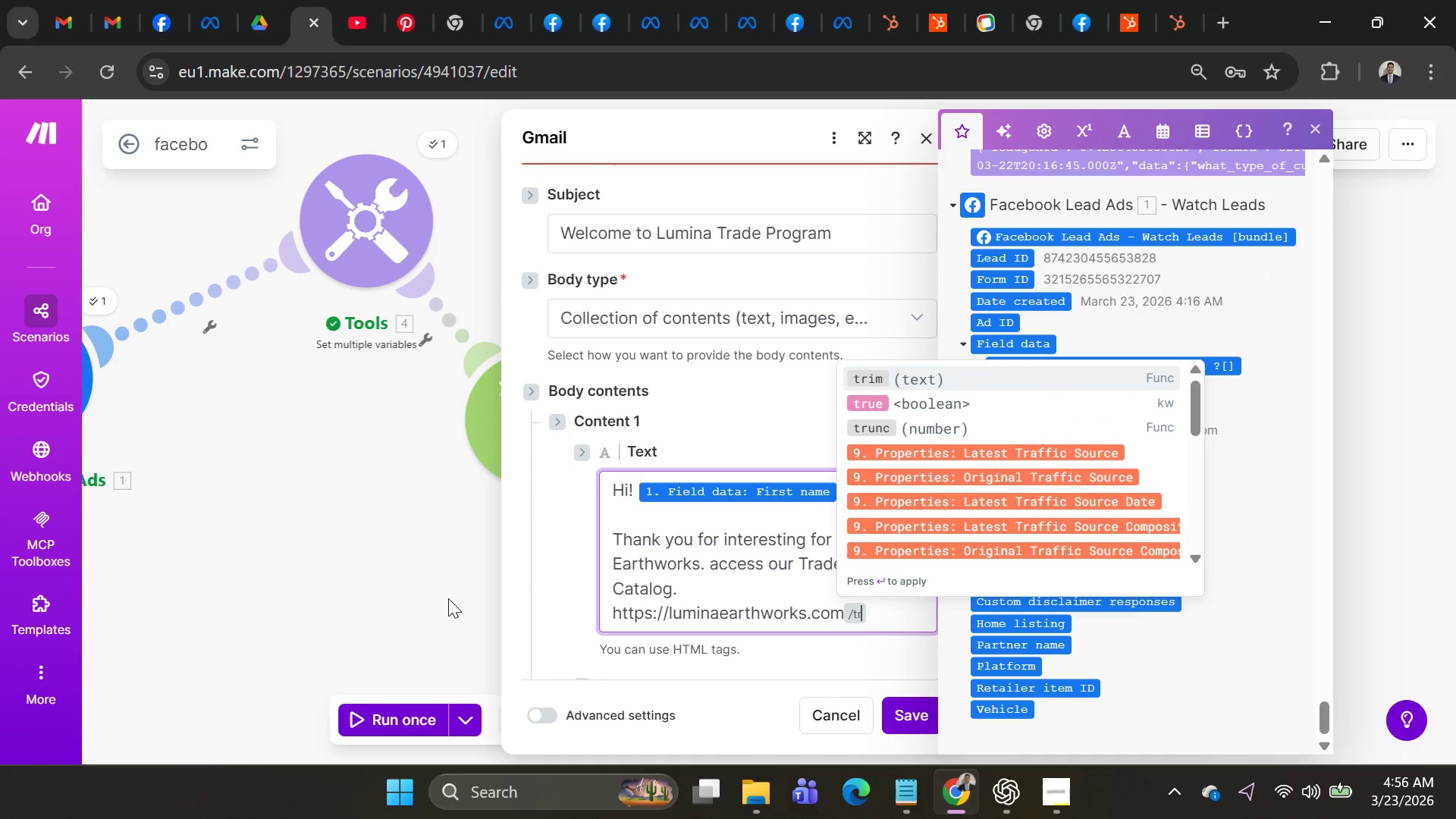 
key(Backspace)
 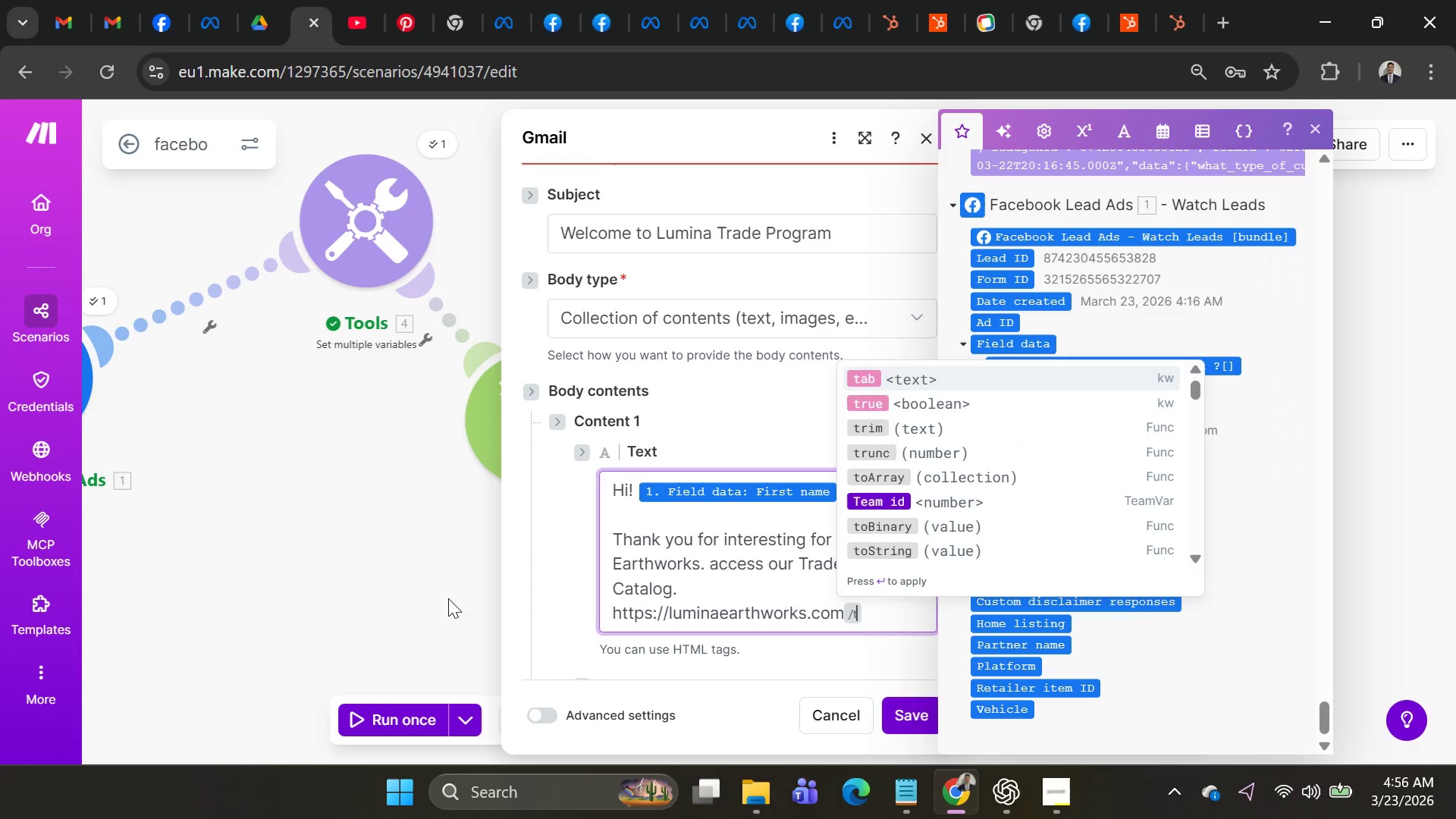 
key(Backspace)
 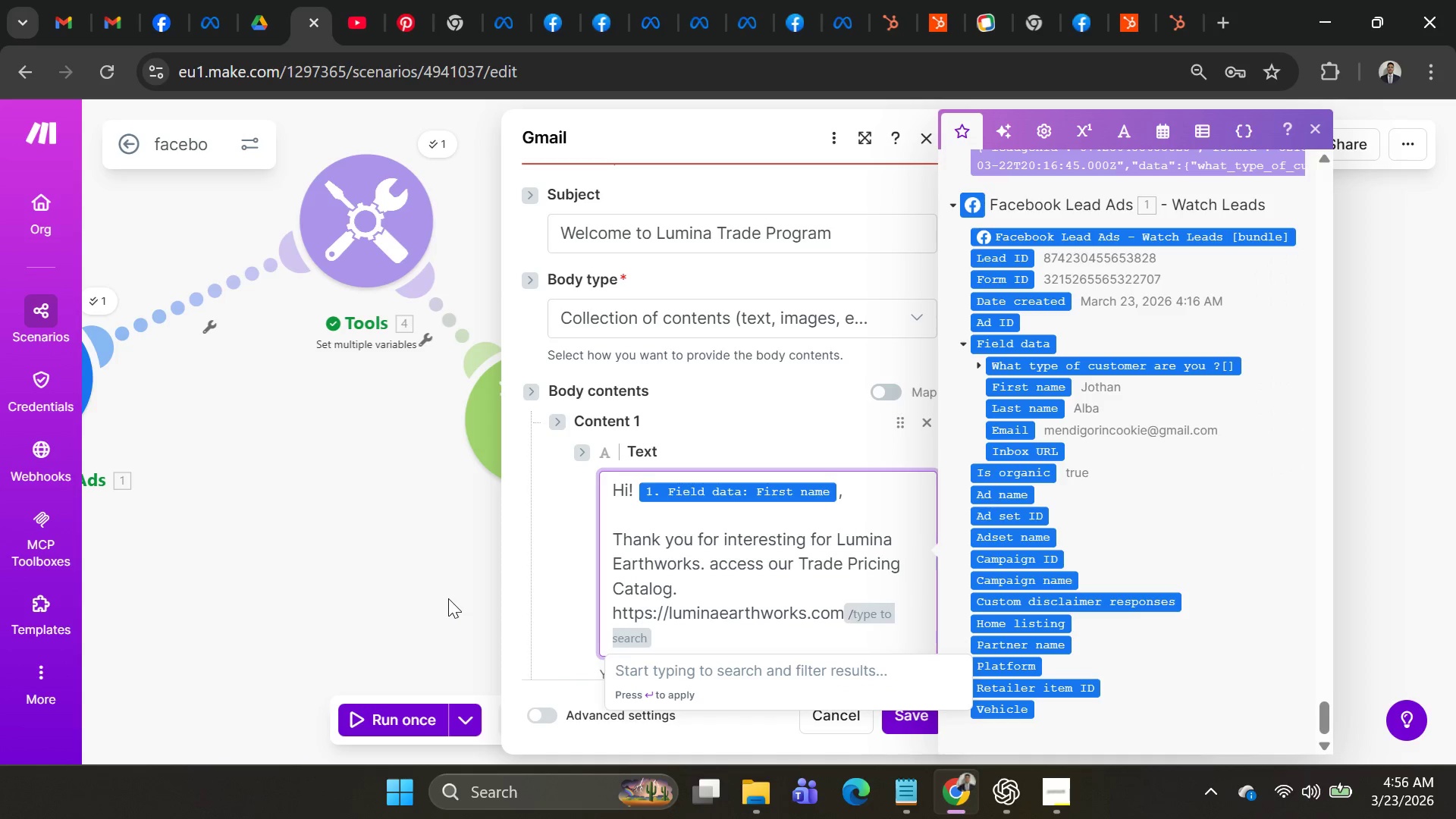 
key(Space)
 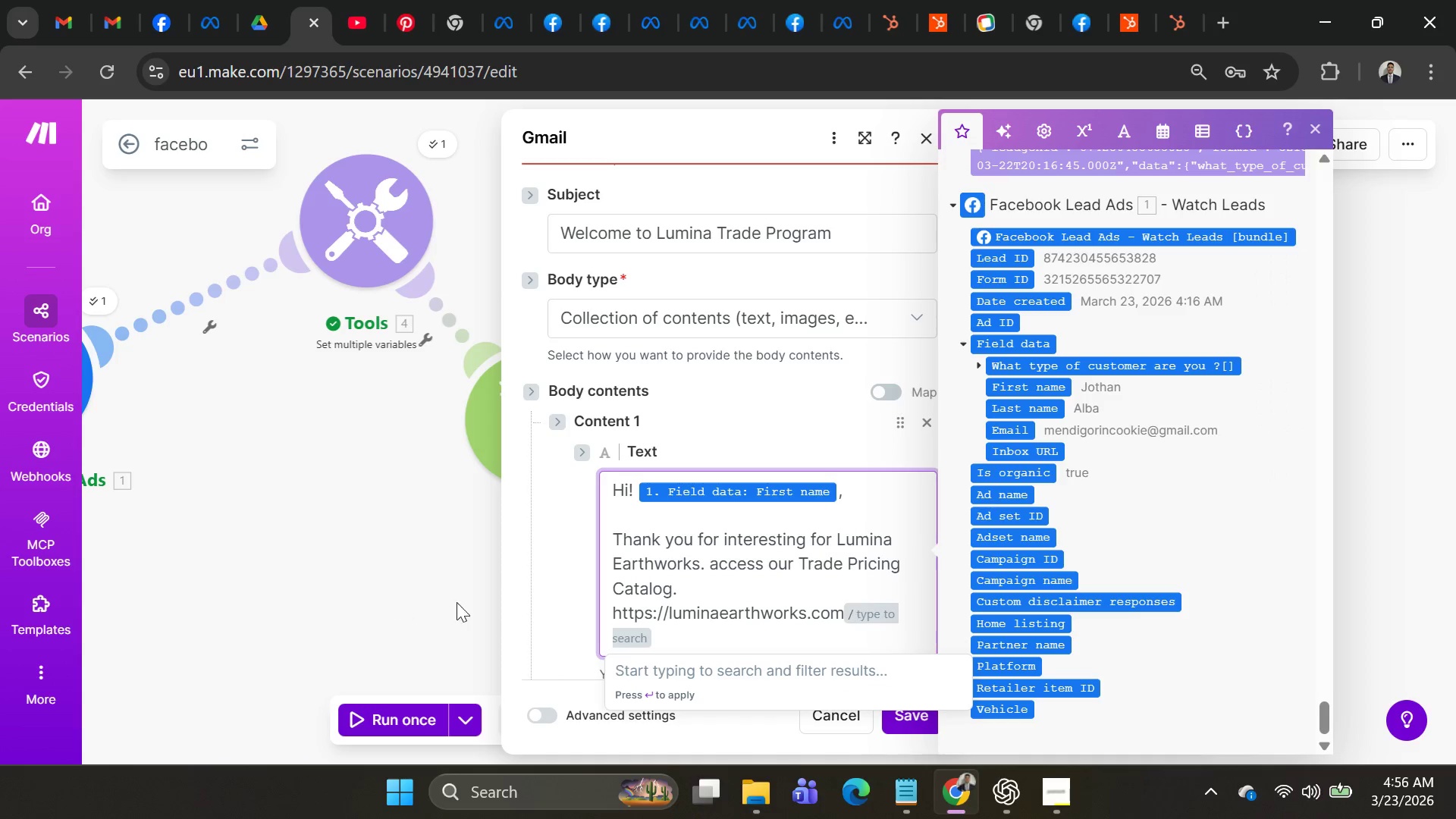 
left_click([723, 550])
 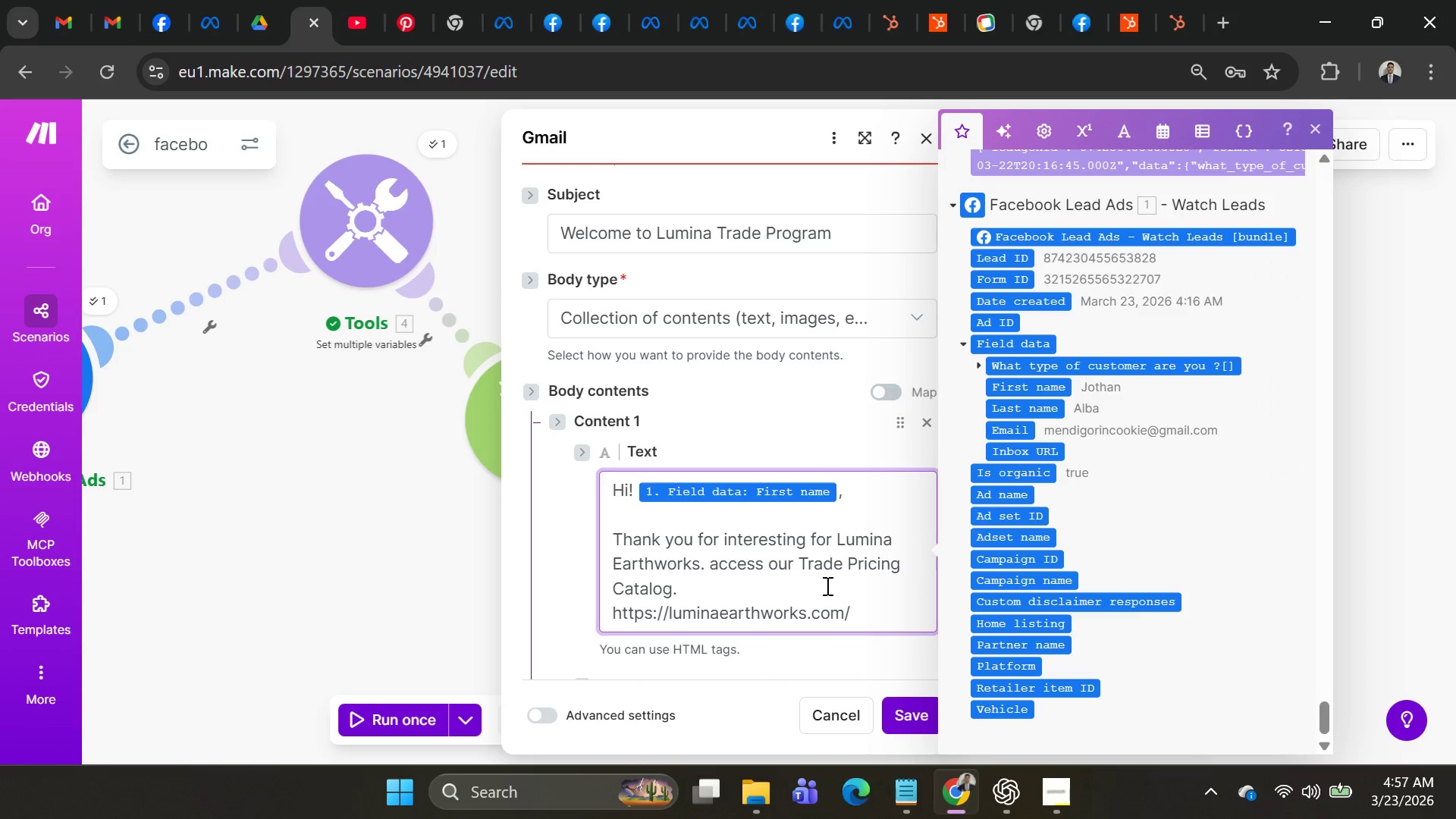 
type(trade)
key(Backspace)
key(Backspace)
key(Backspace)
key(Backspace)
key(Backspace)
key(Backspace)
type(ta)
key(Backspace)
type(rade)
 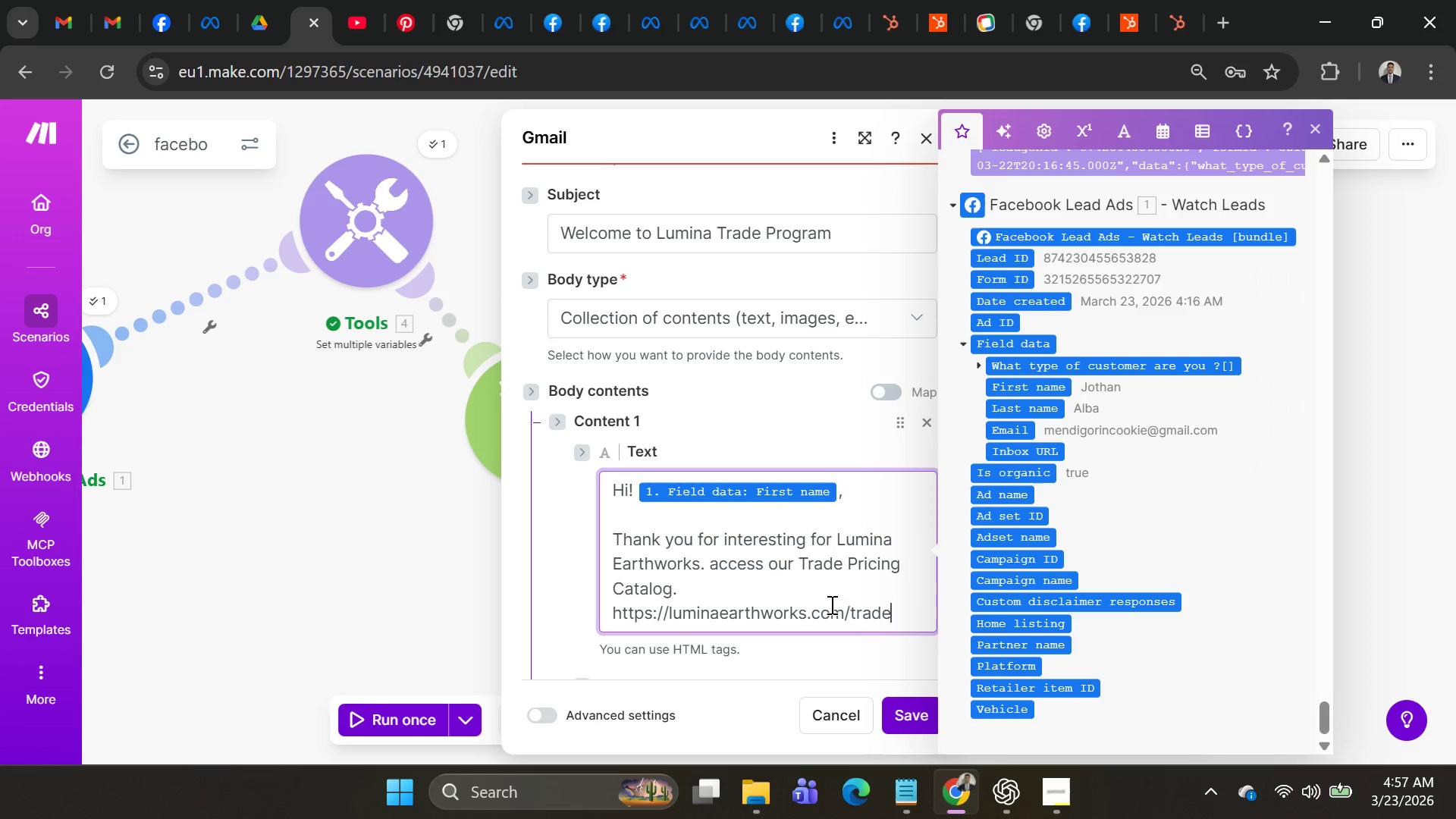 
key(Shift+Enter)
 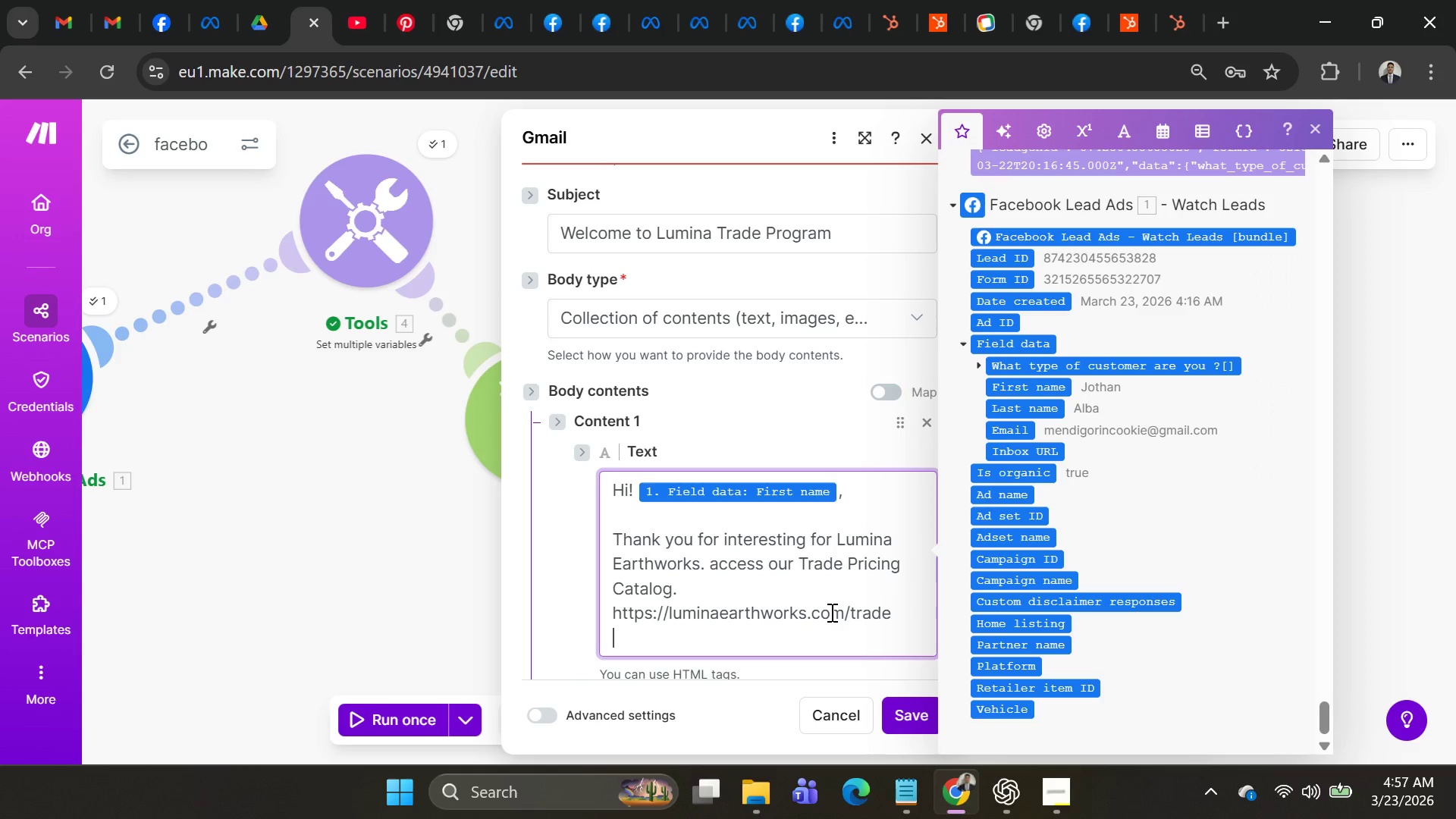 
key(Shift+Enter)
 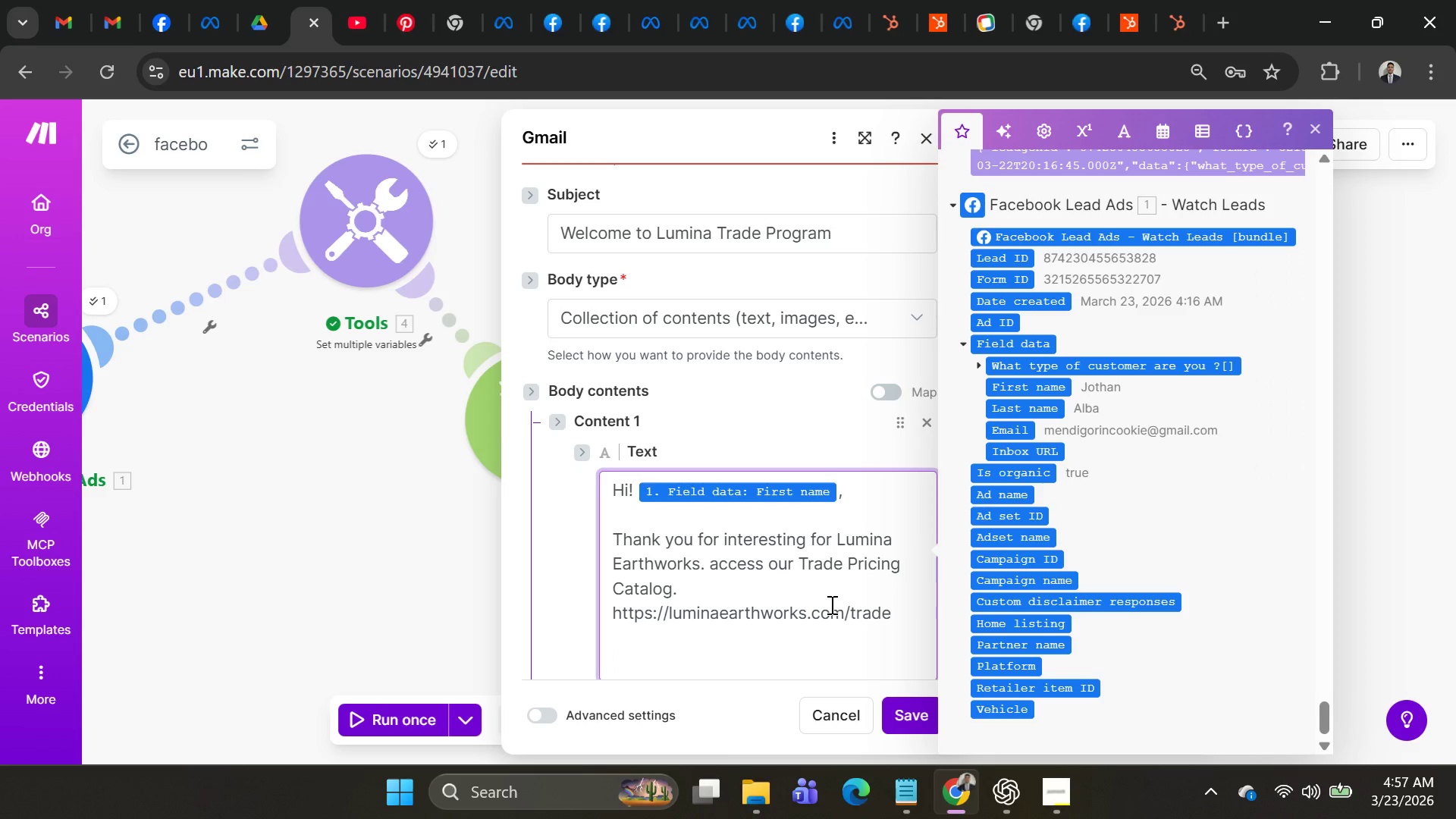 
hold_key(key=ShiftRight, duration=1.5)
 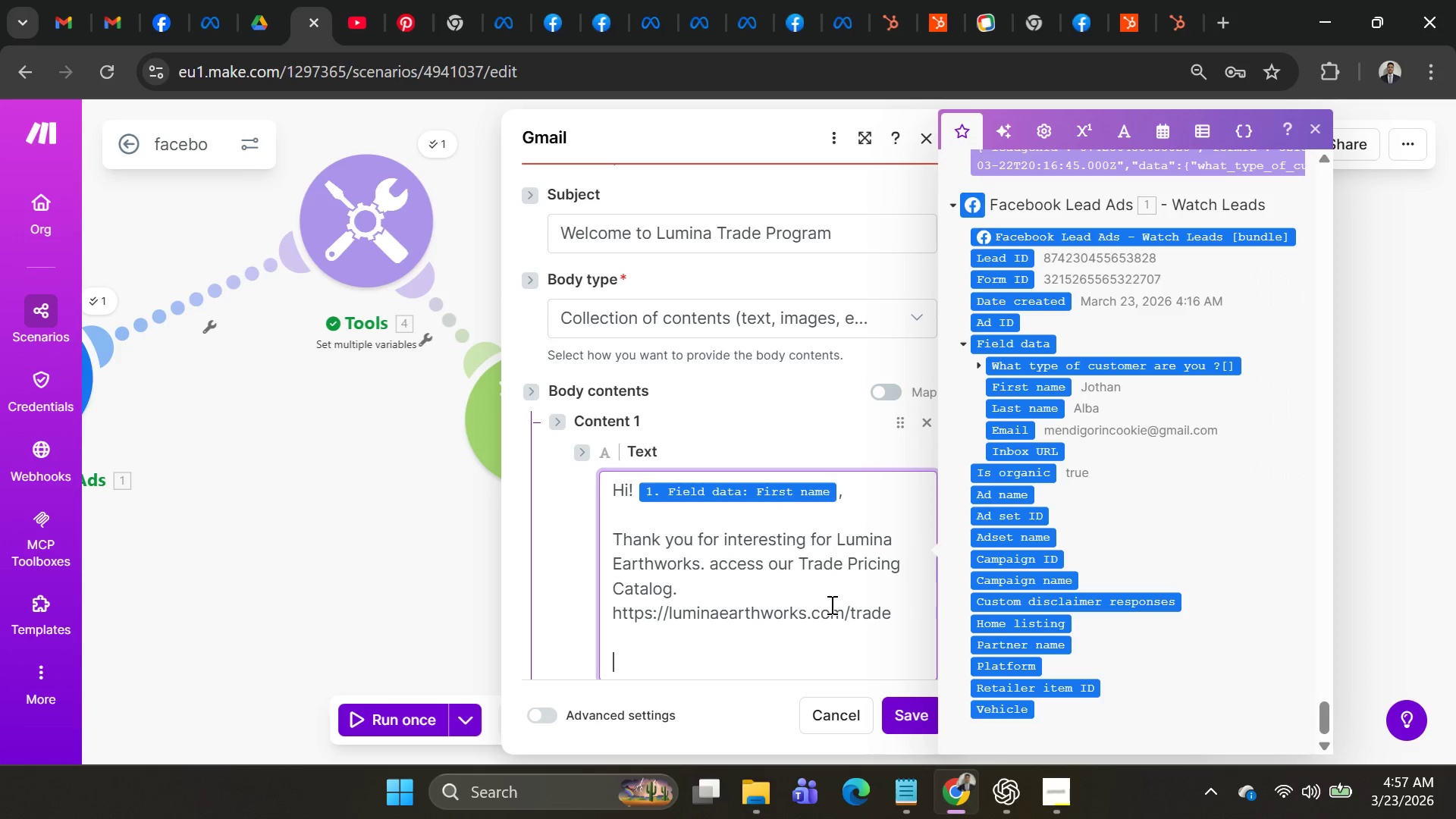 
hold_key(key=ShiftRight, duration=0.86)
 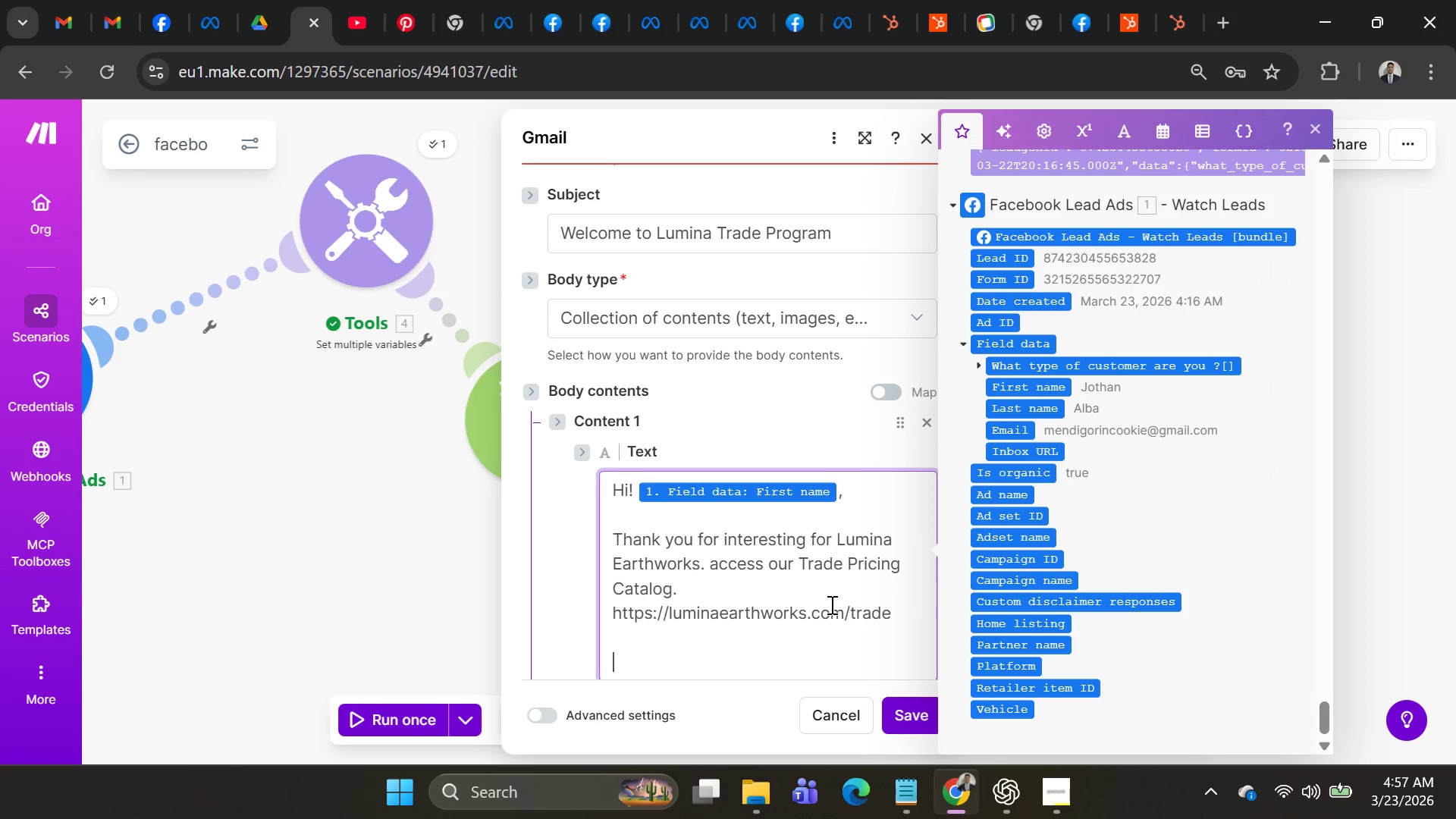 
type(-L)
key(Backspace)
type( Luma)
key(Backspace)
type(ina )
 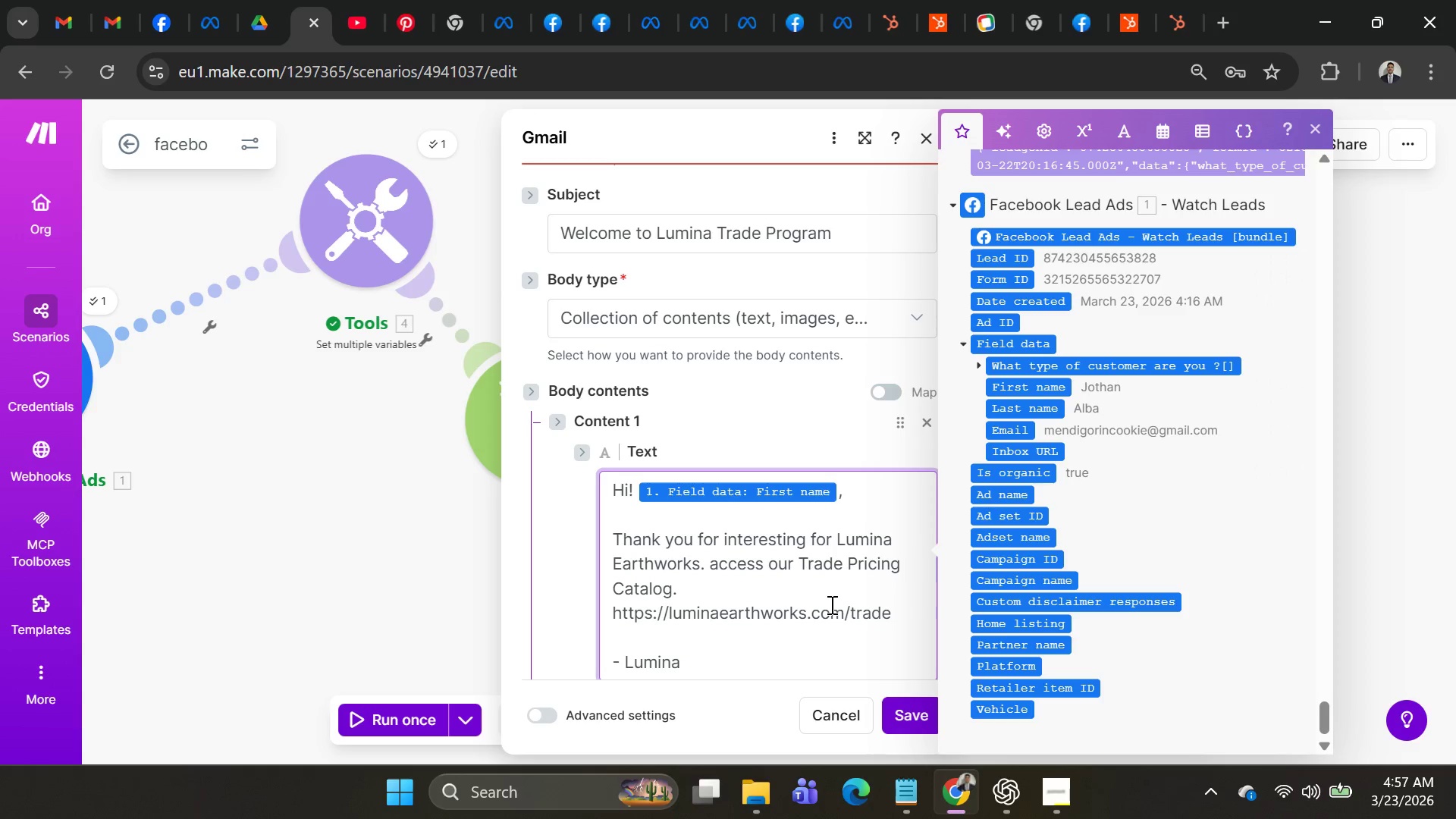 
type(Team)
 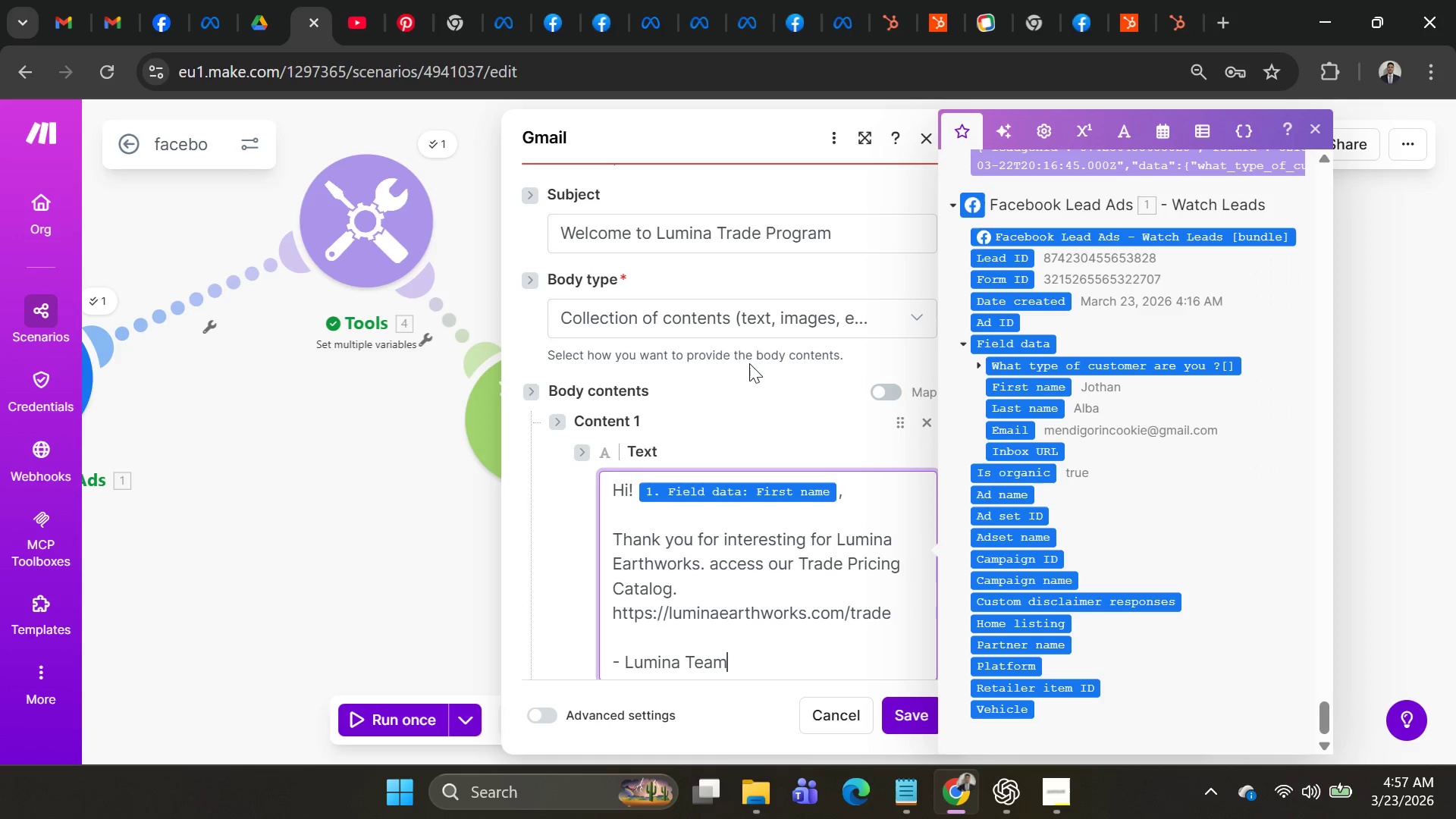 
scroll: coordinate [767, 348], scroll_direction: up, amount: 5.0
 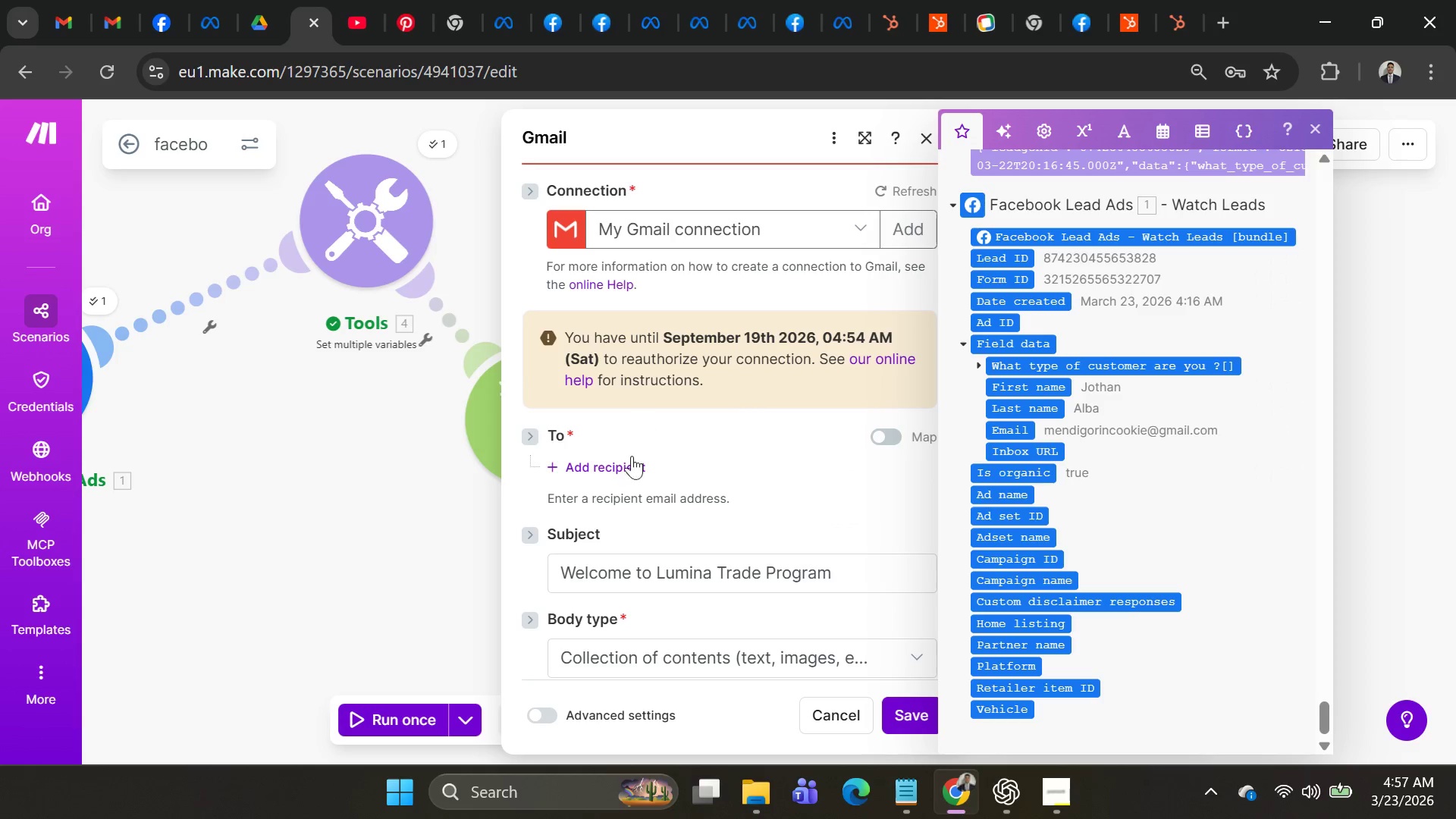 
left_click([631, 469])
 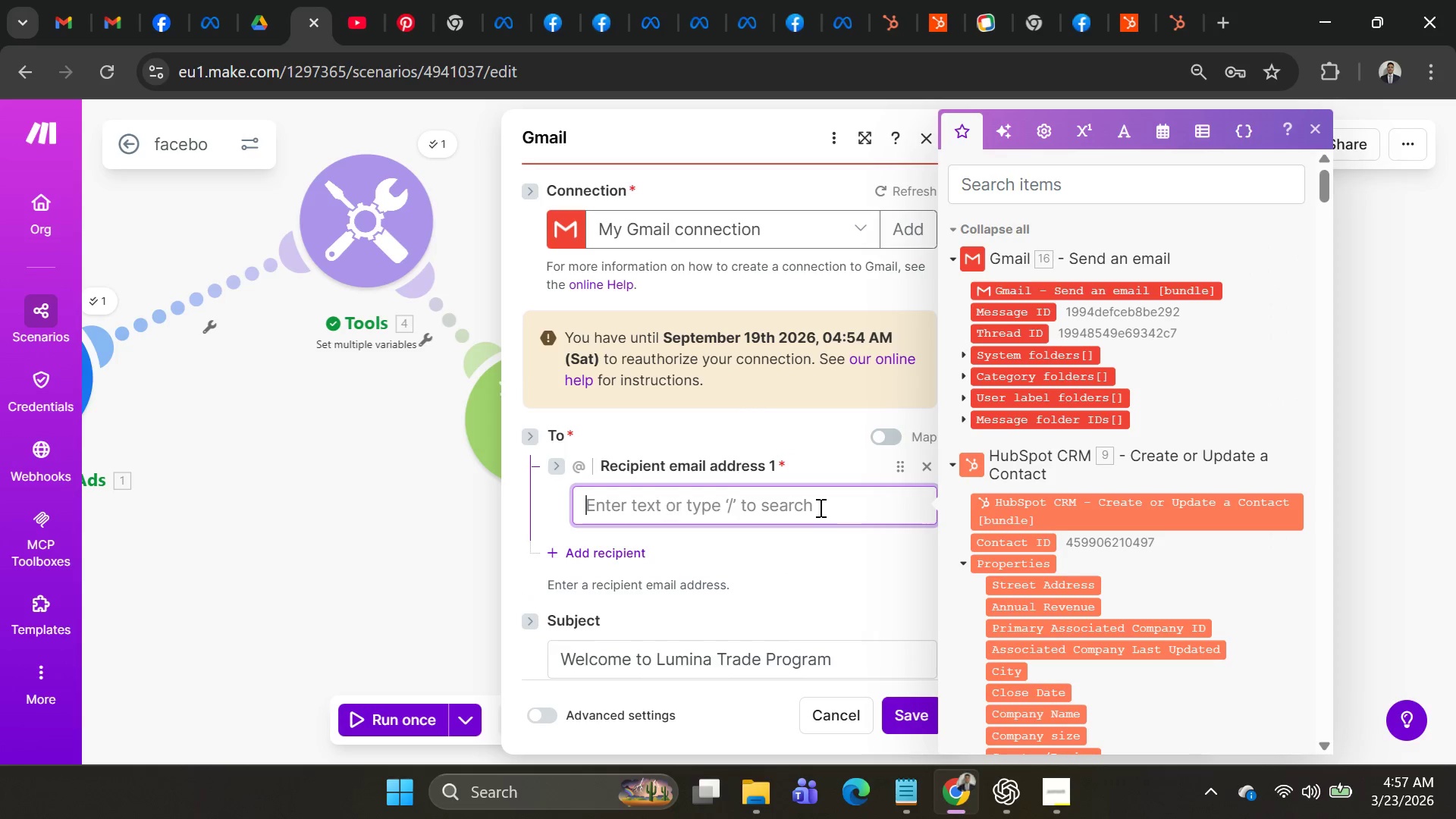 
scroll: coordinate [1175, 525], scroll_direction: down, amount: 86.0
 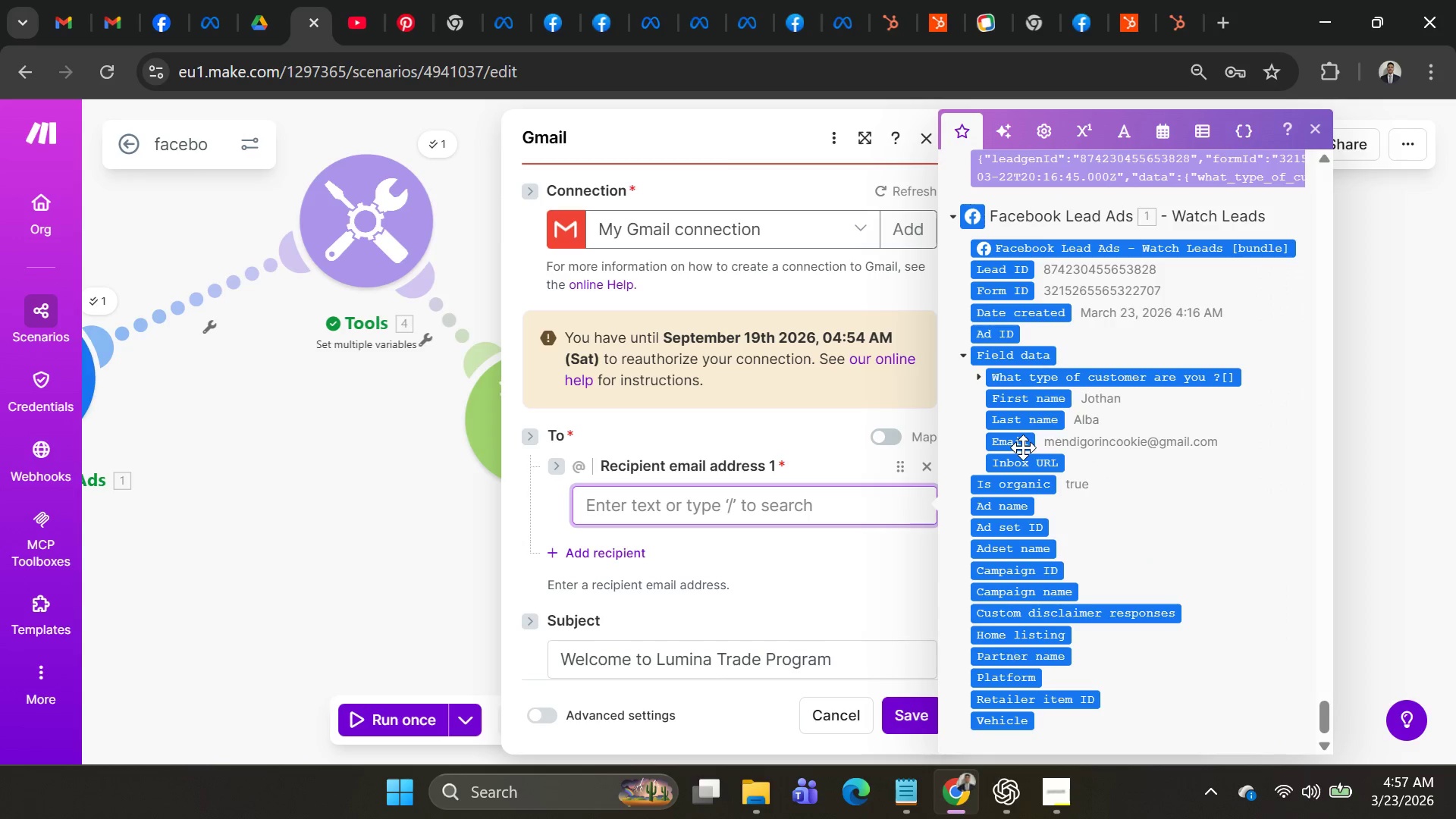 
wait(5.57)
 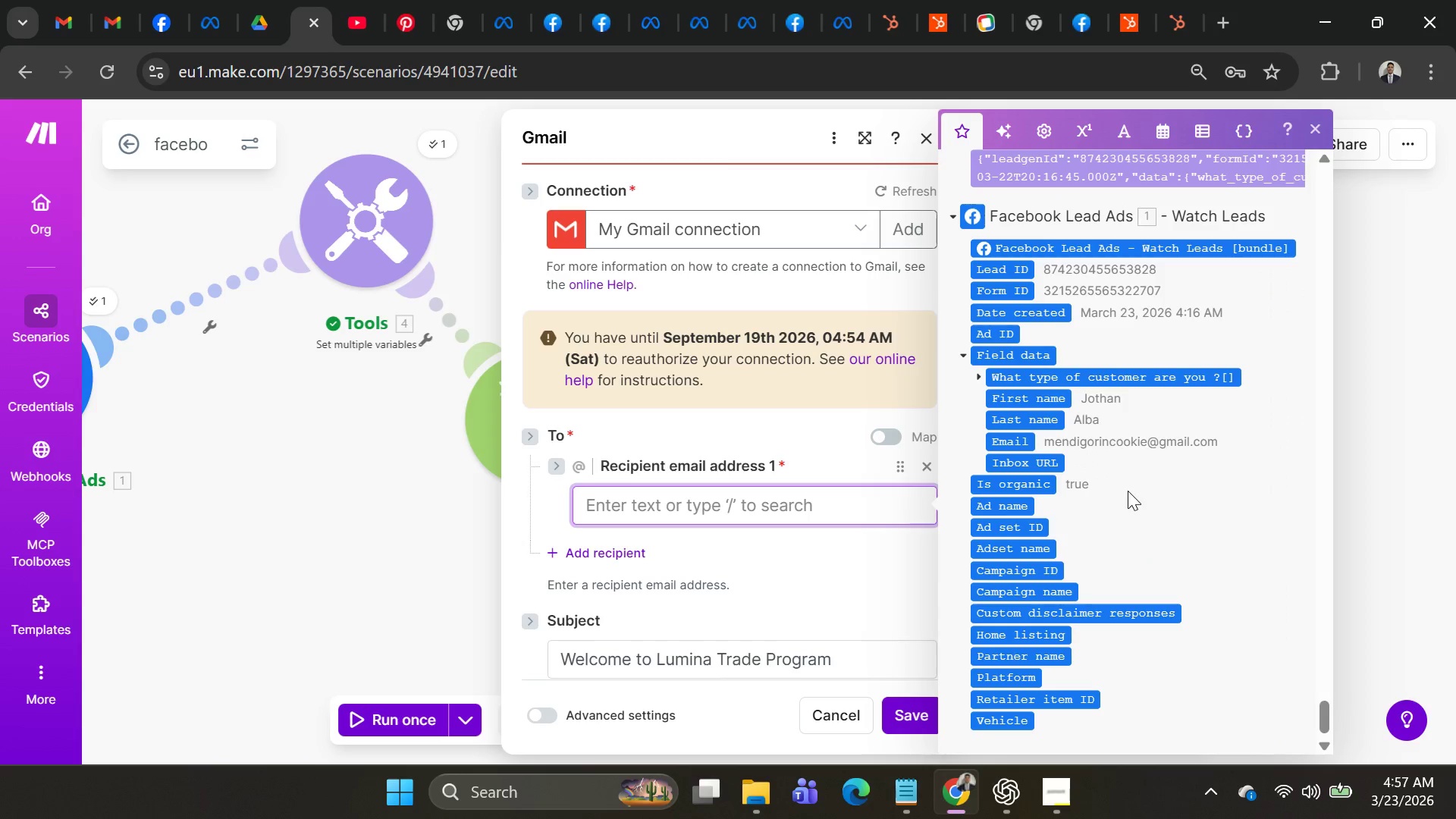 
left_click([915, 717])
 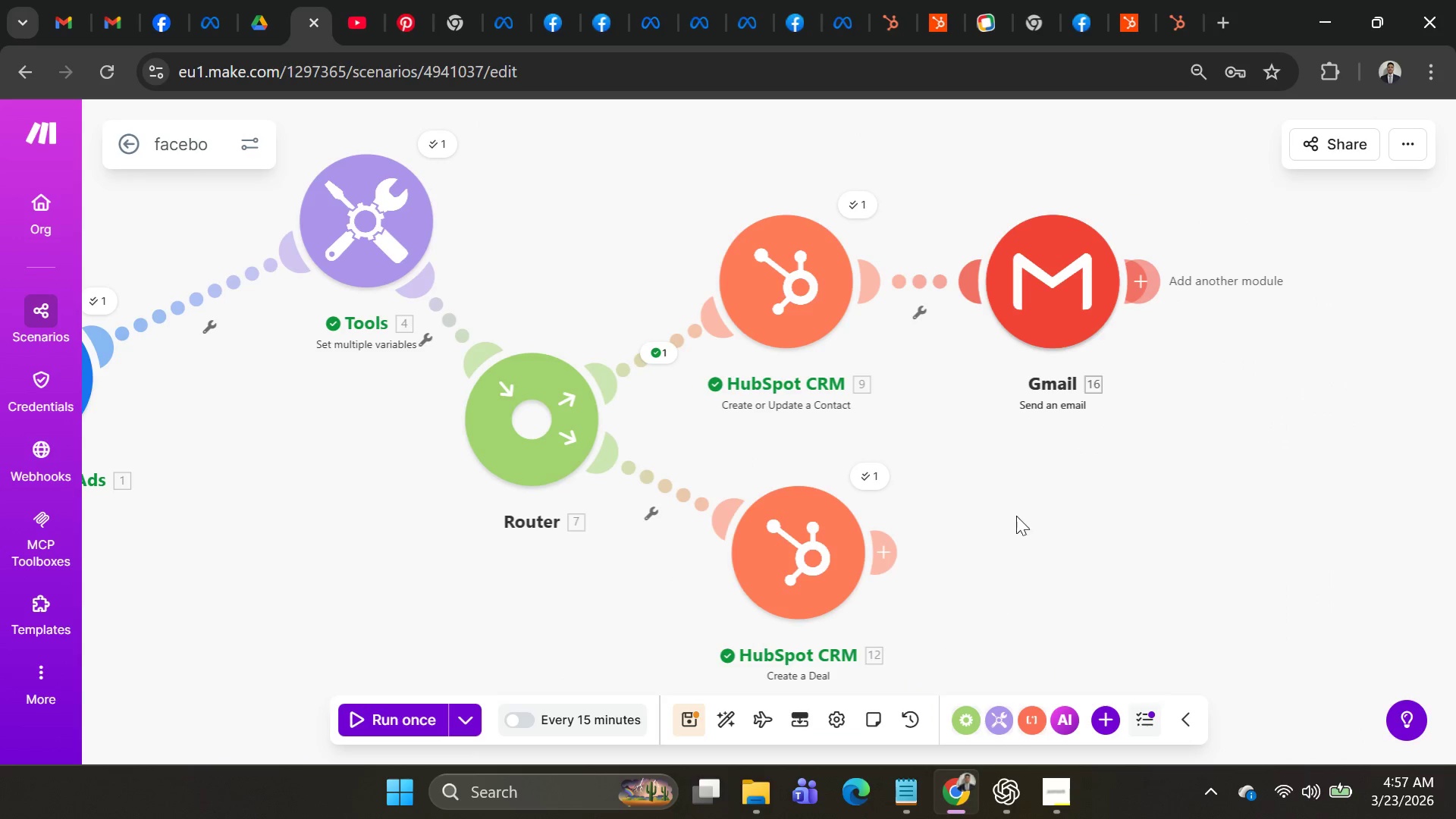 
scroll: coordinate [322, 477], scroll_direction: down, amount: 3.0
 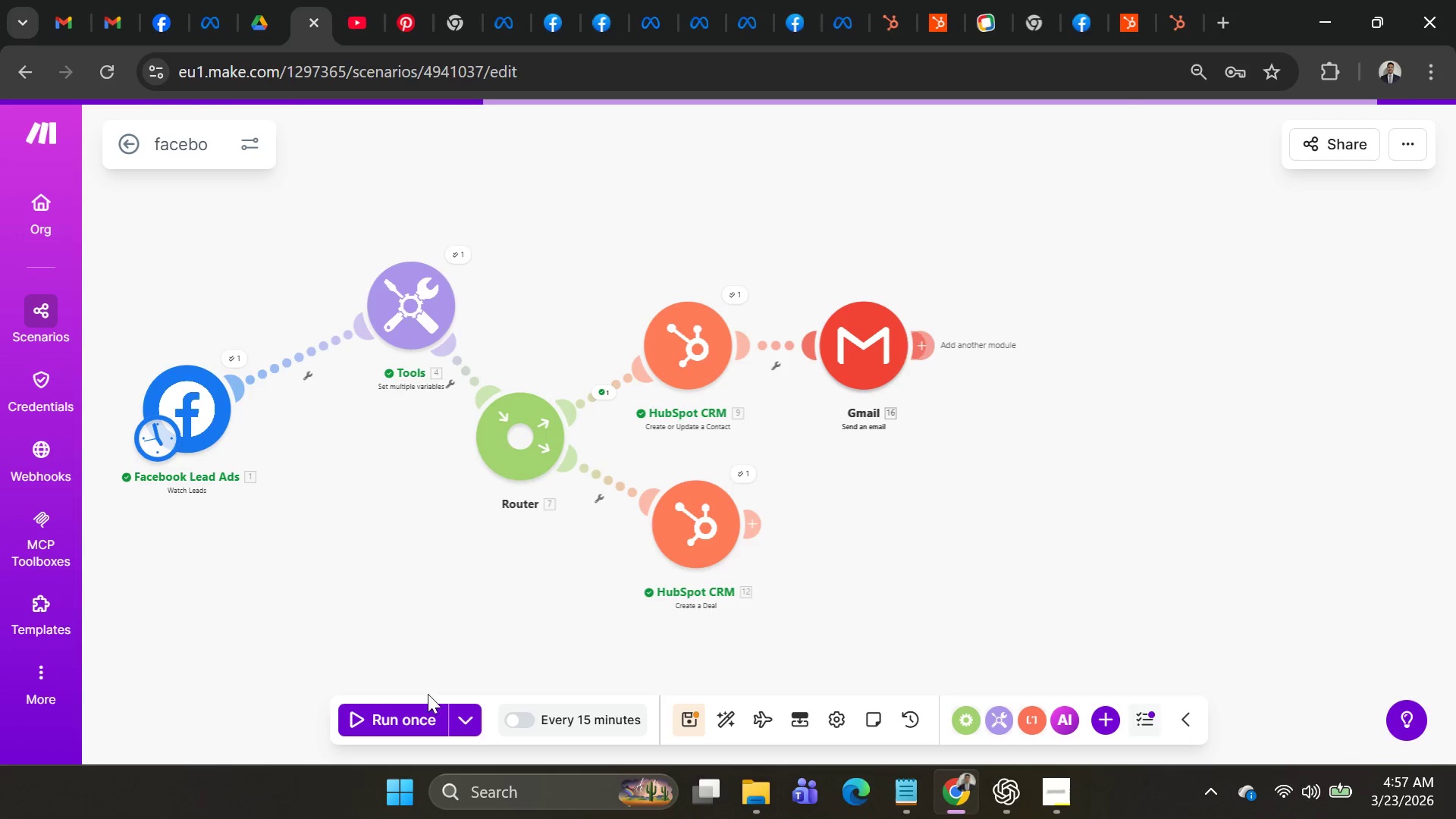 
left_click([463, 710])
 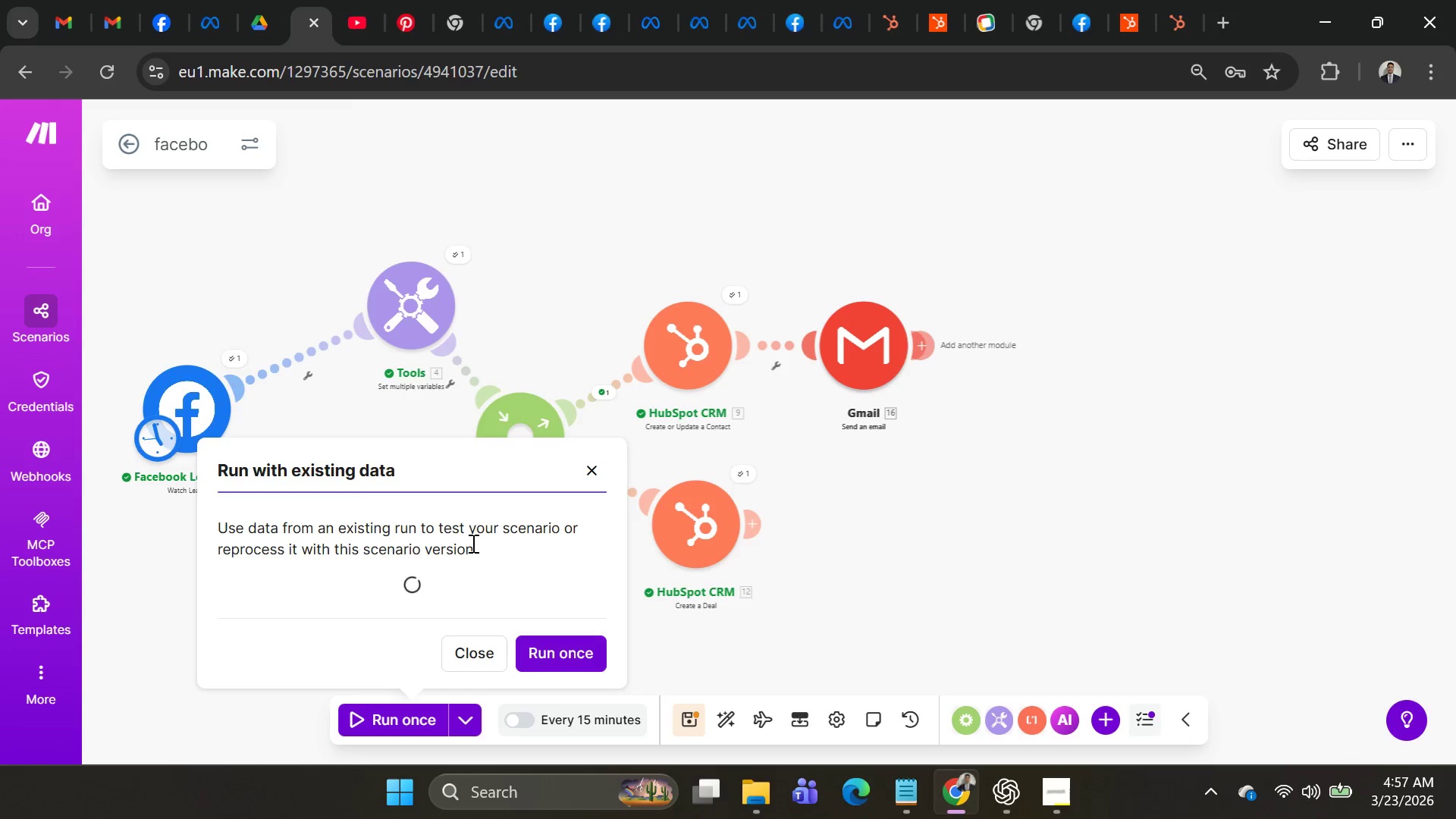 
scroll: coordinate [472, 543], scroll_direction: down, amount: 3.0
 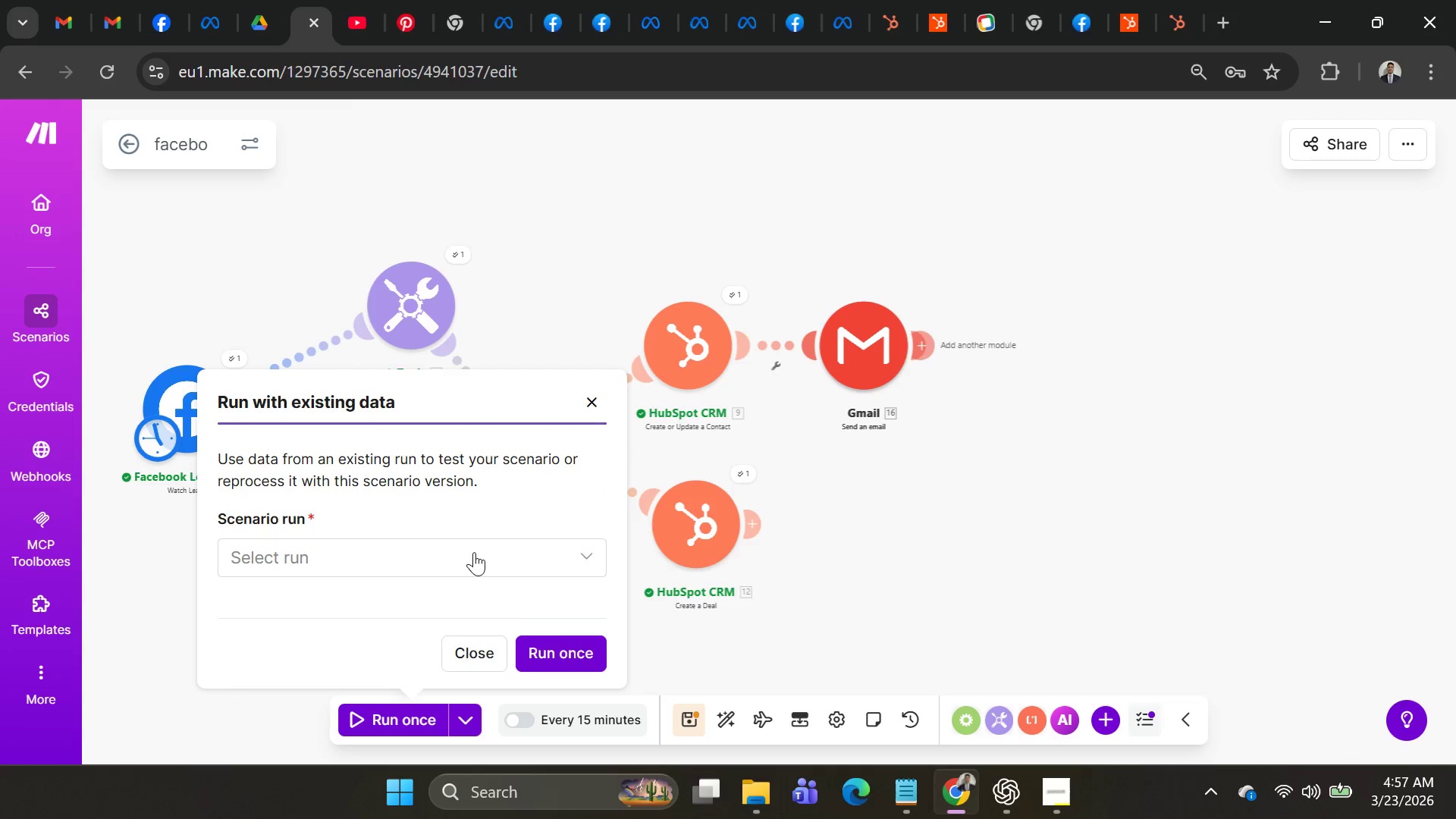 
left_click([474, 552])
 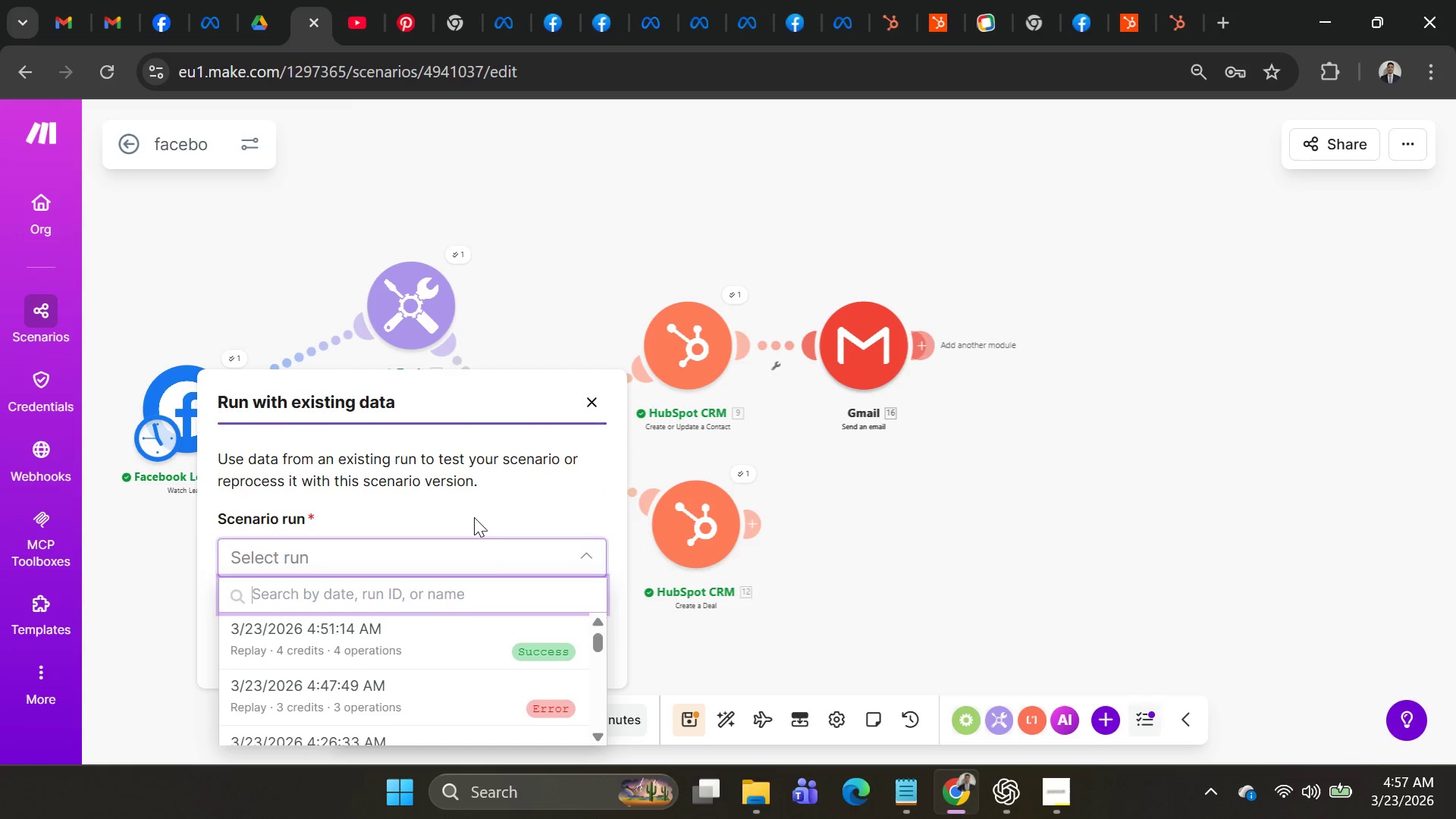 
scroll: coordinate [475, 516], scroll_direction: down, amount: 5.0
 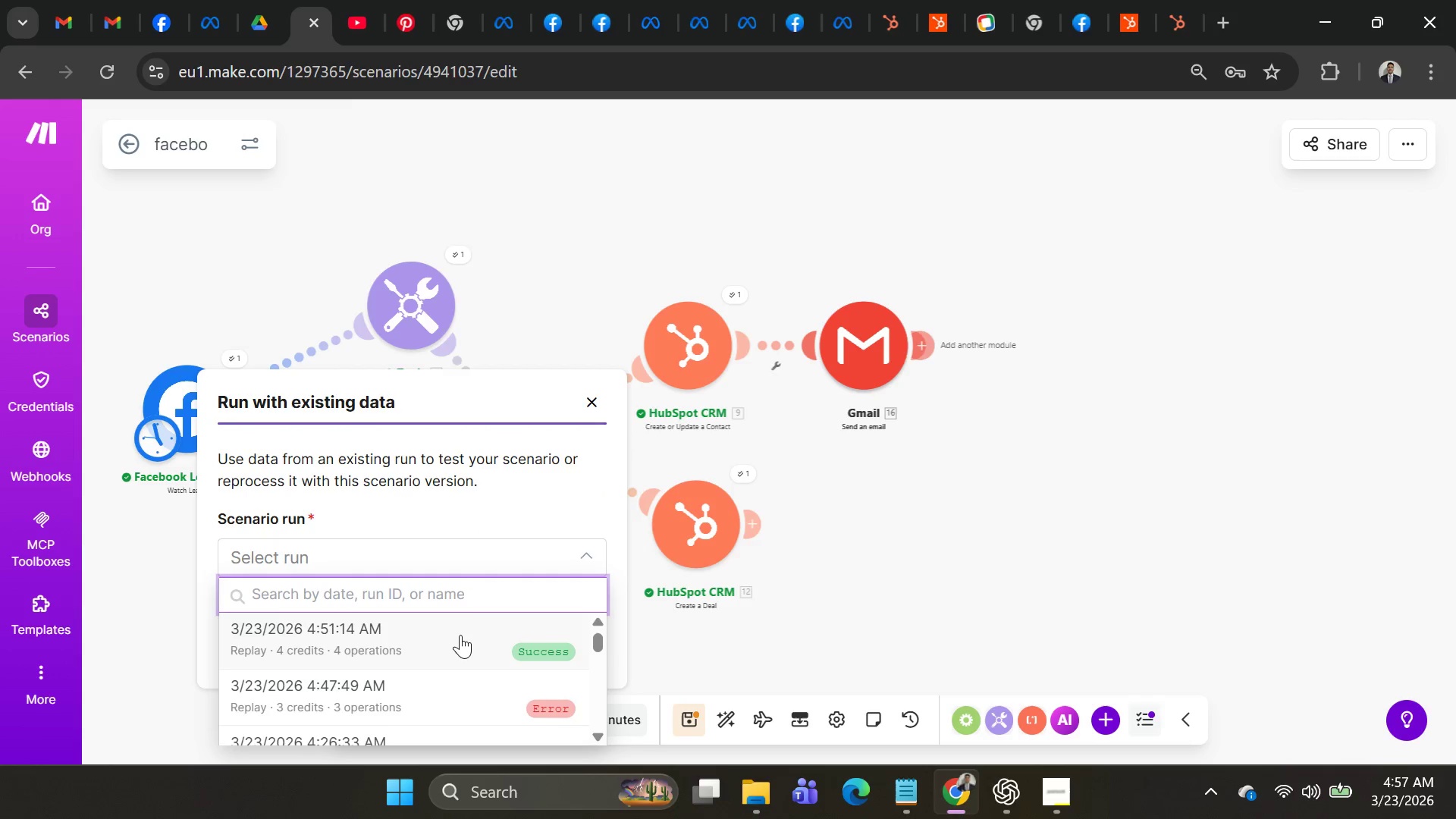 
scroll: coordinate [461, 629], scroll_direction: up, amount: 1.0
 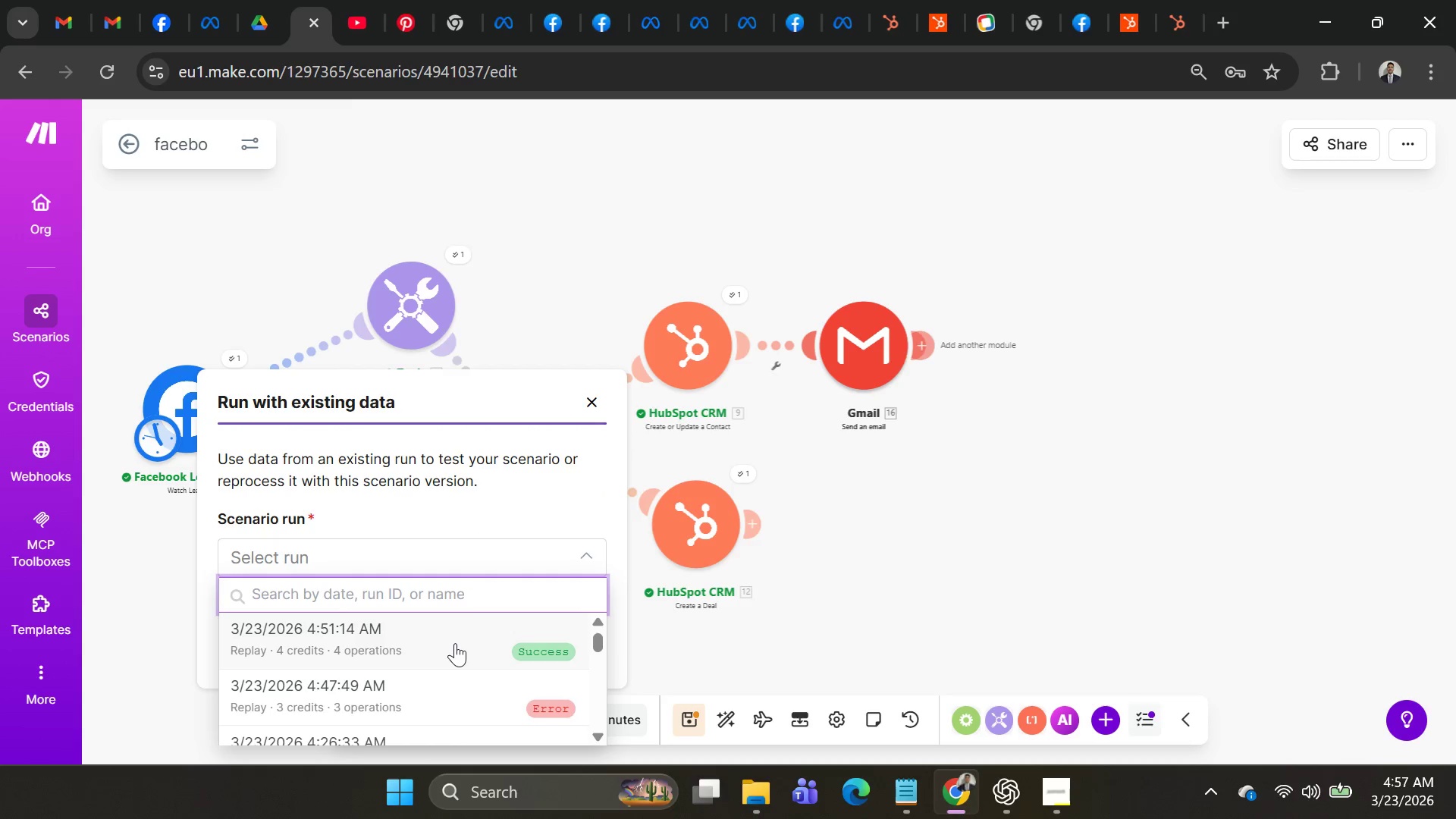 
left_click([455, 643])
 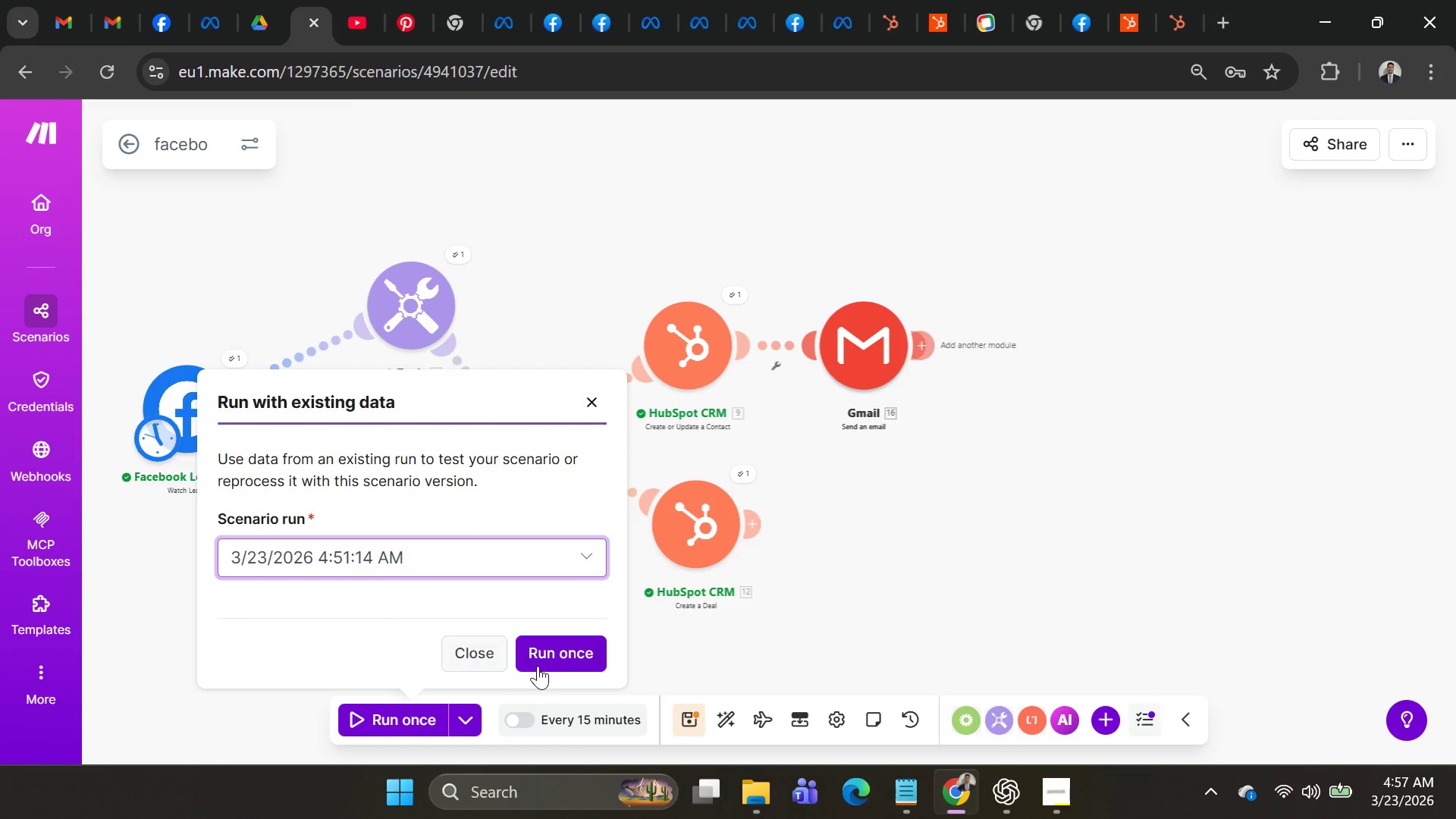 
left_click([551, 662])
 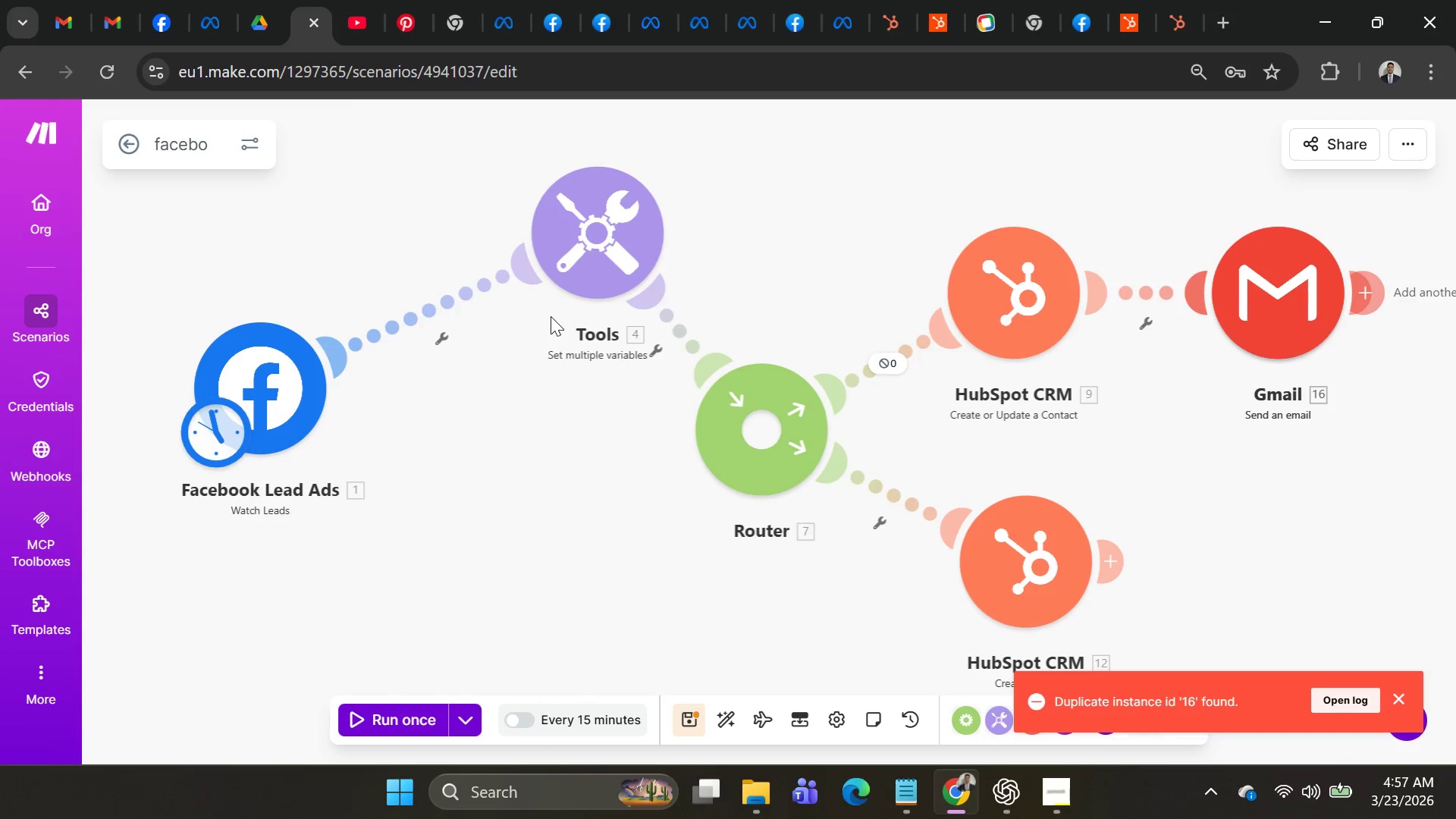 
mouse_move([760, 384])
 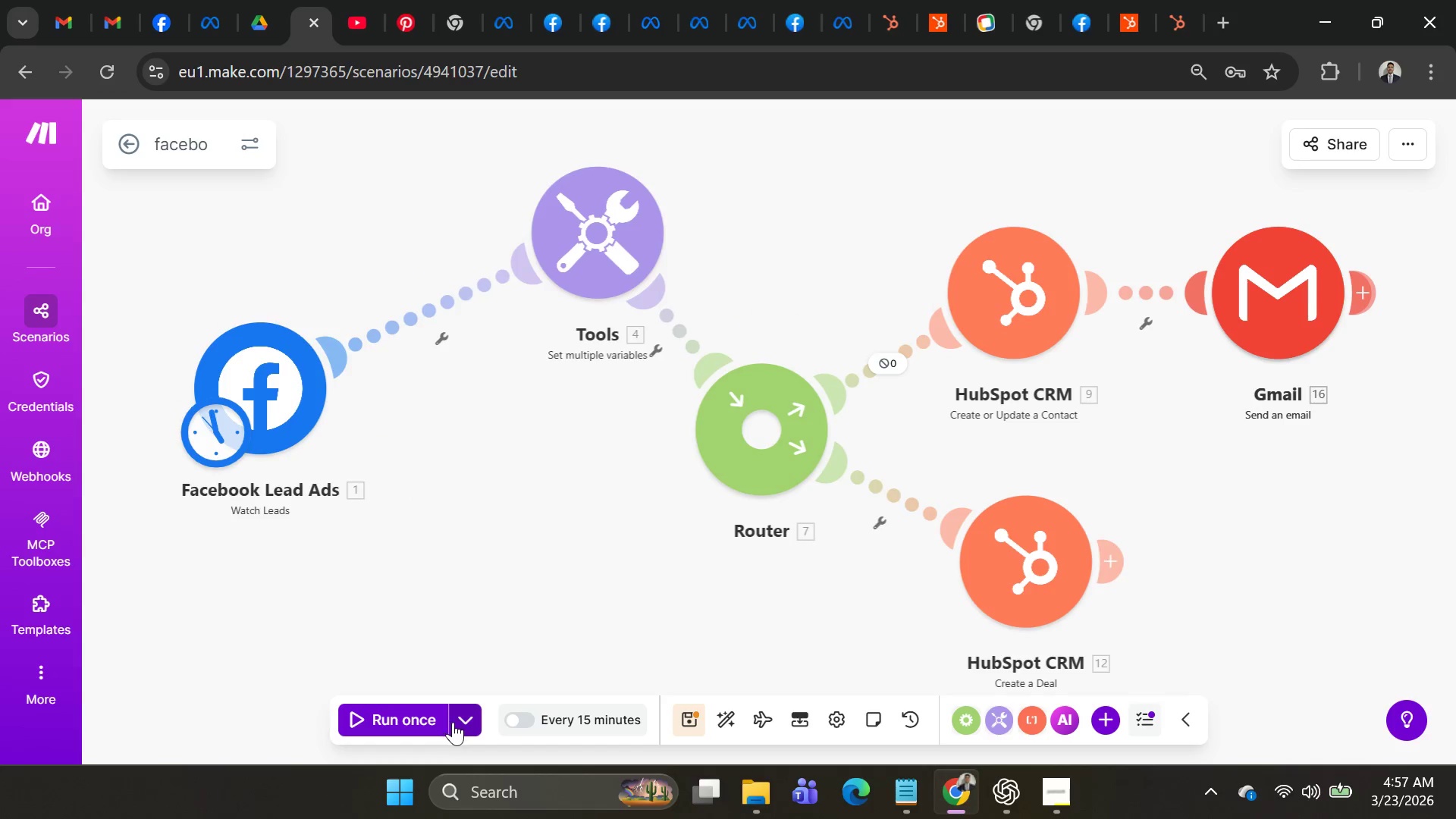 
left_click([461, 719])
 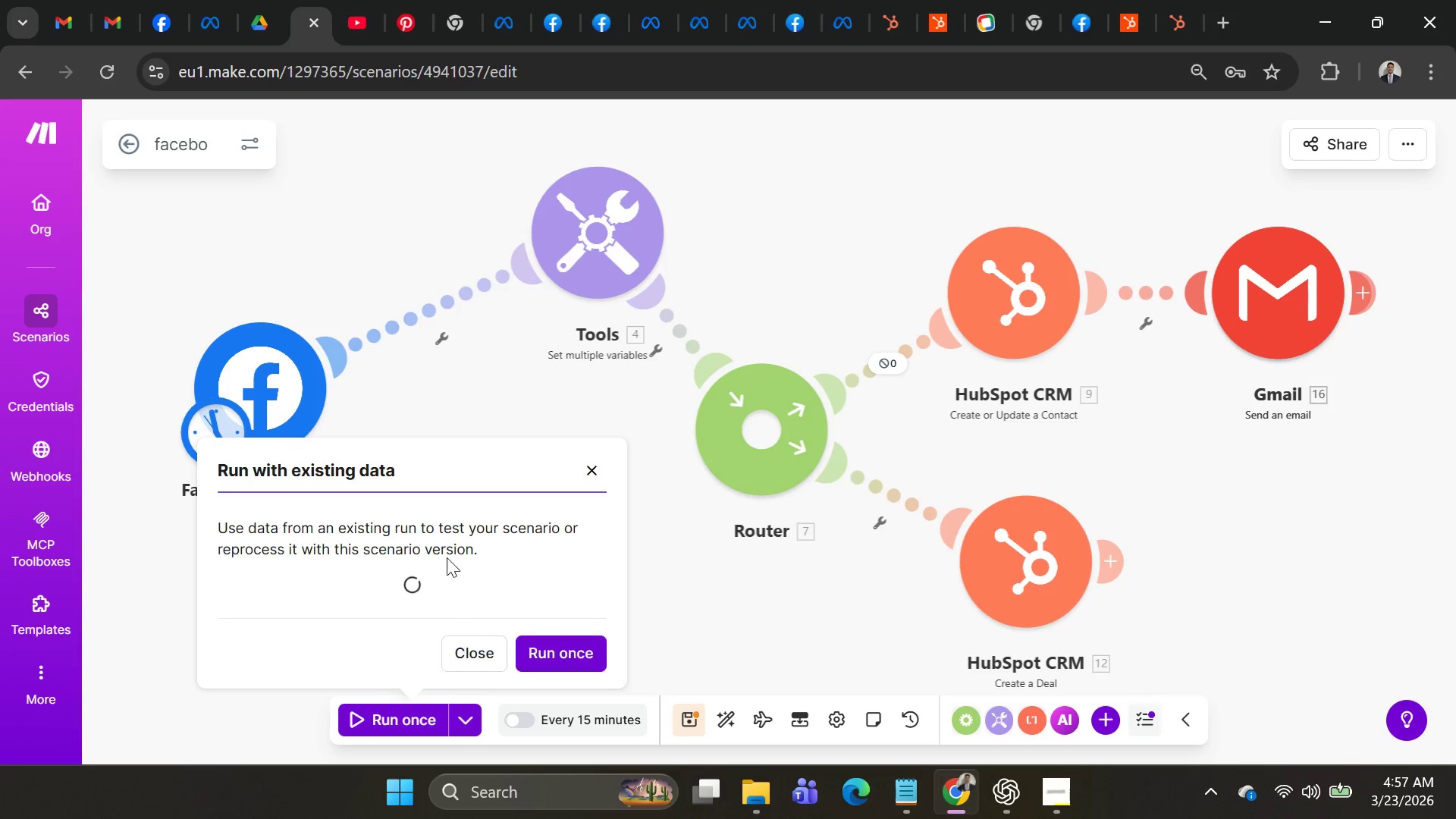 
scroll: coordinate [441, 551], scroll_direction: down, amount: 6.0
 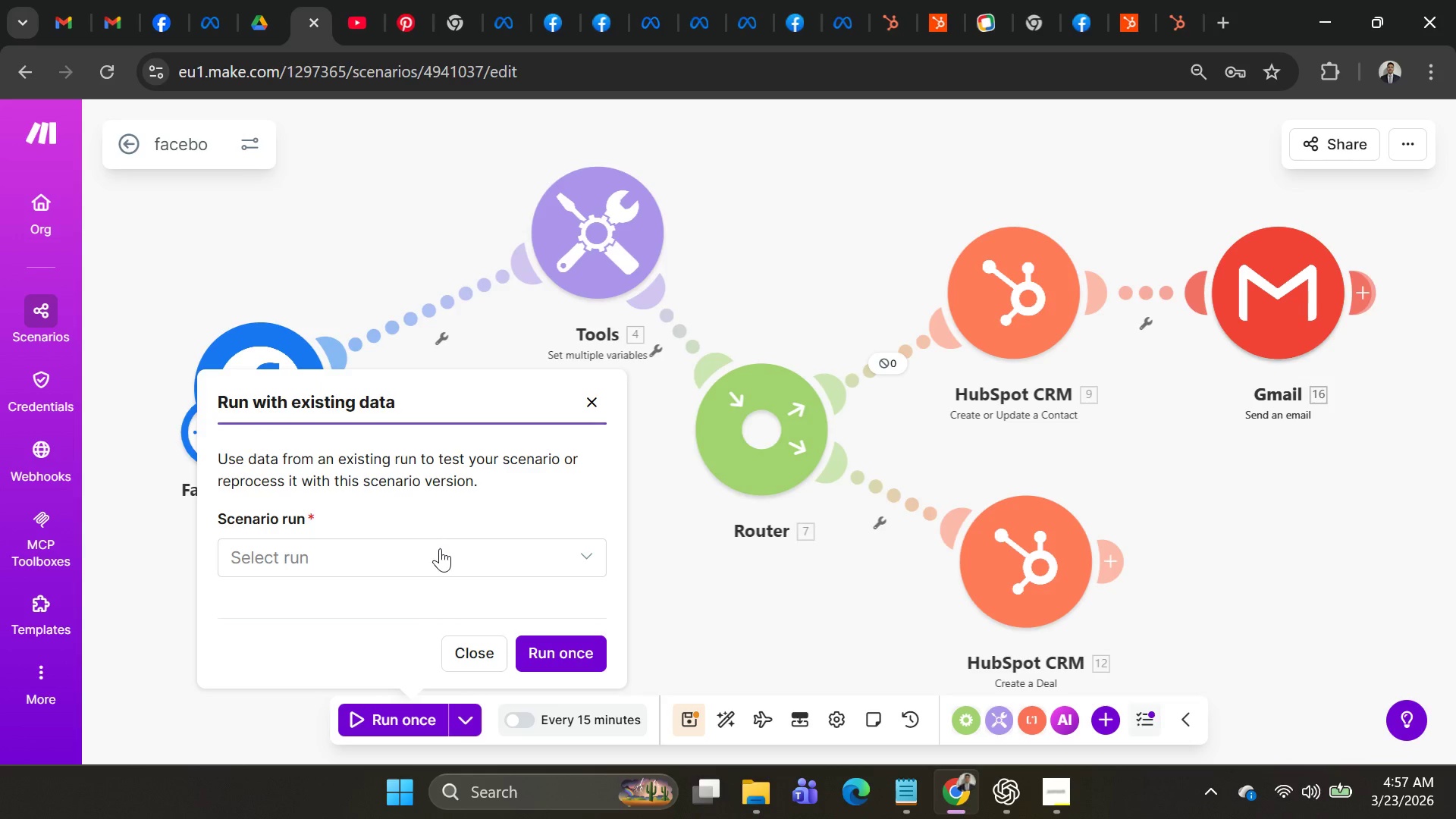 
left_click([439, 550])
 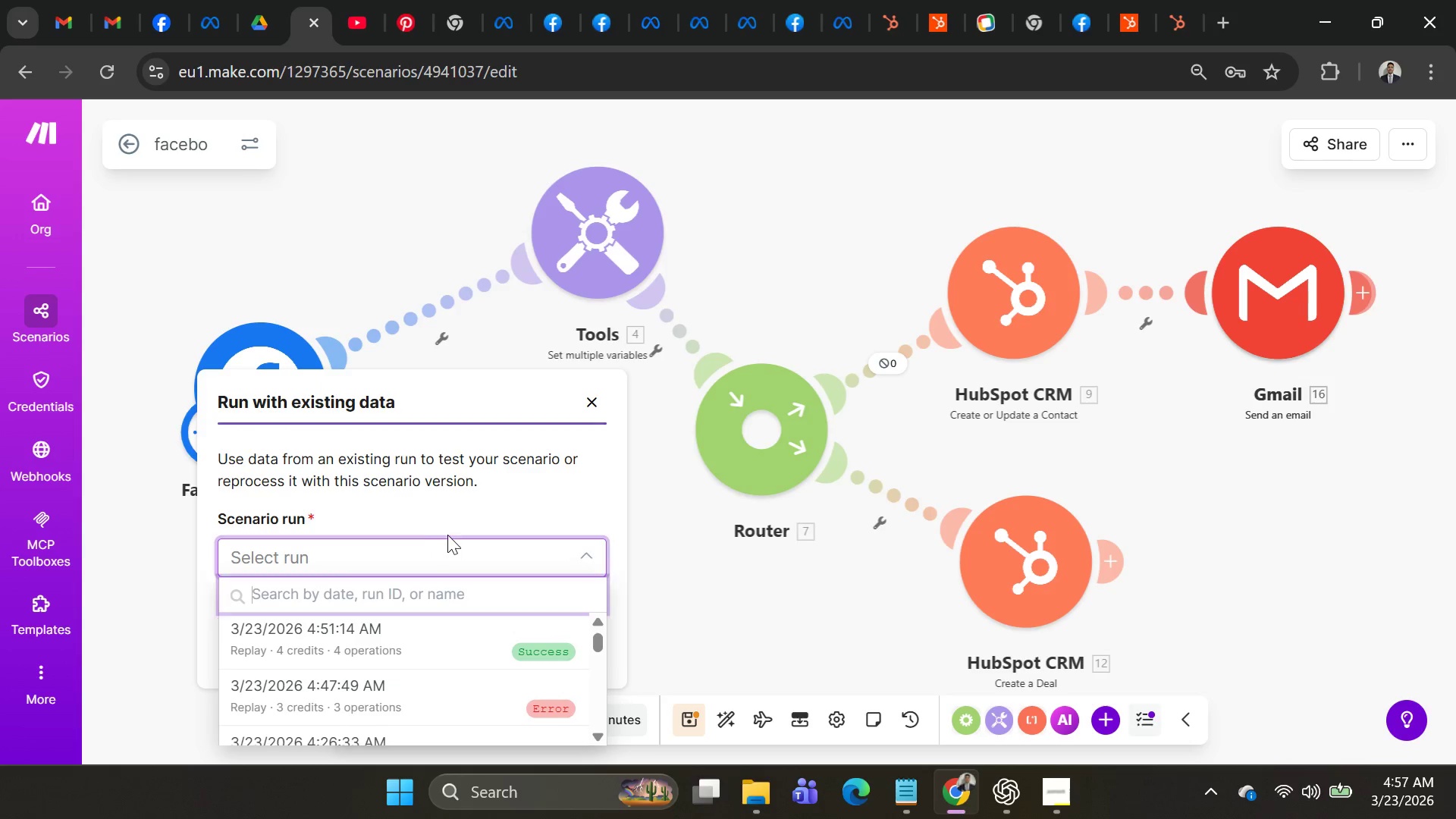 
scroll: coordinate [470, 455], scroll_direction: down, amount: 18.0
 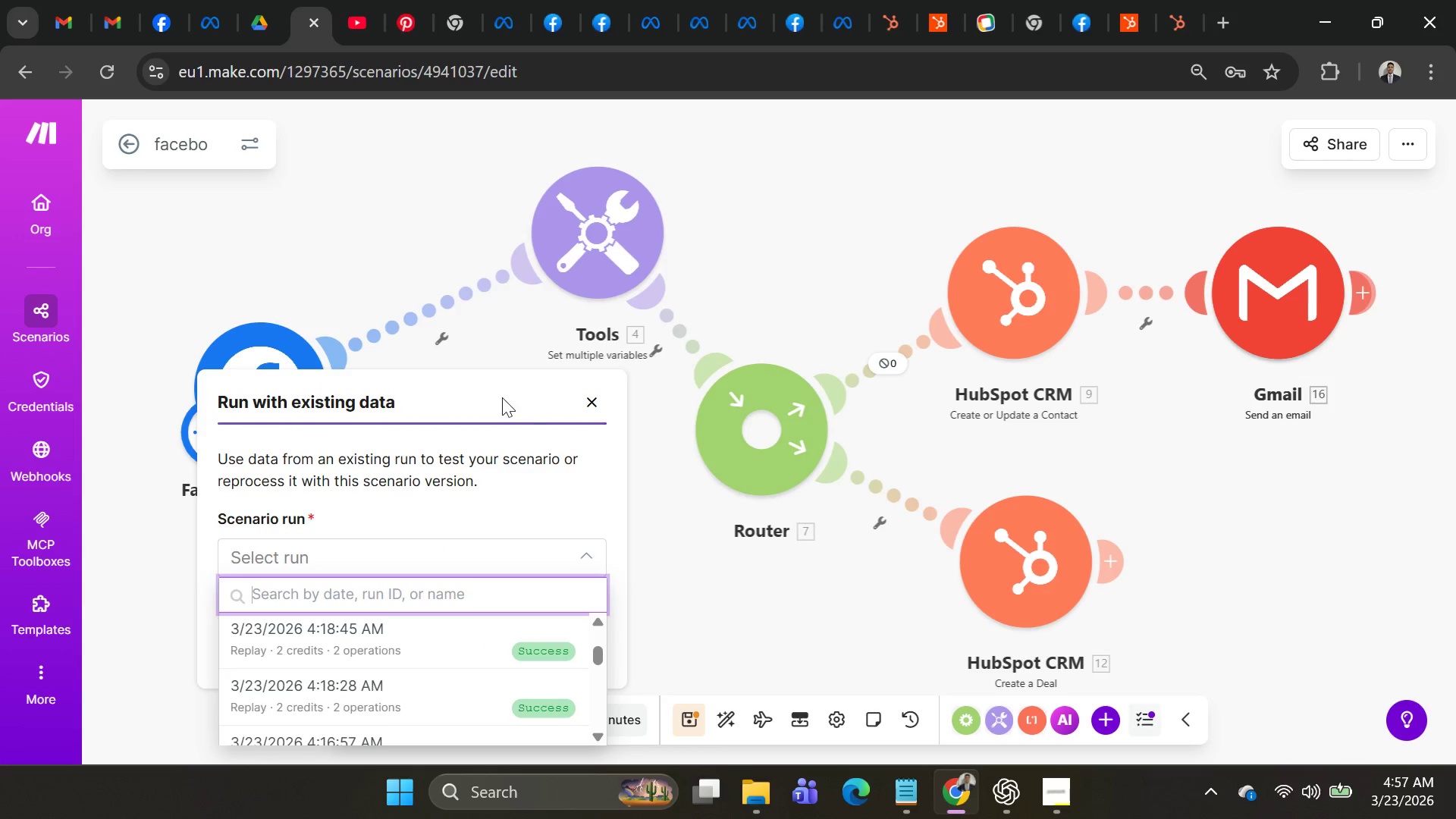 
left_click_drag(start_coordinate=[500, 397], to_coordinate=[505, 273])
 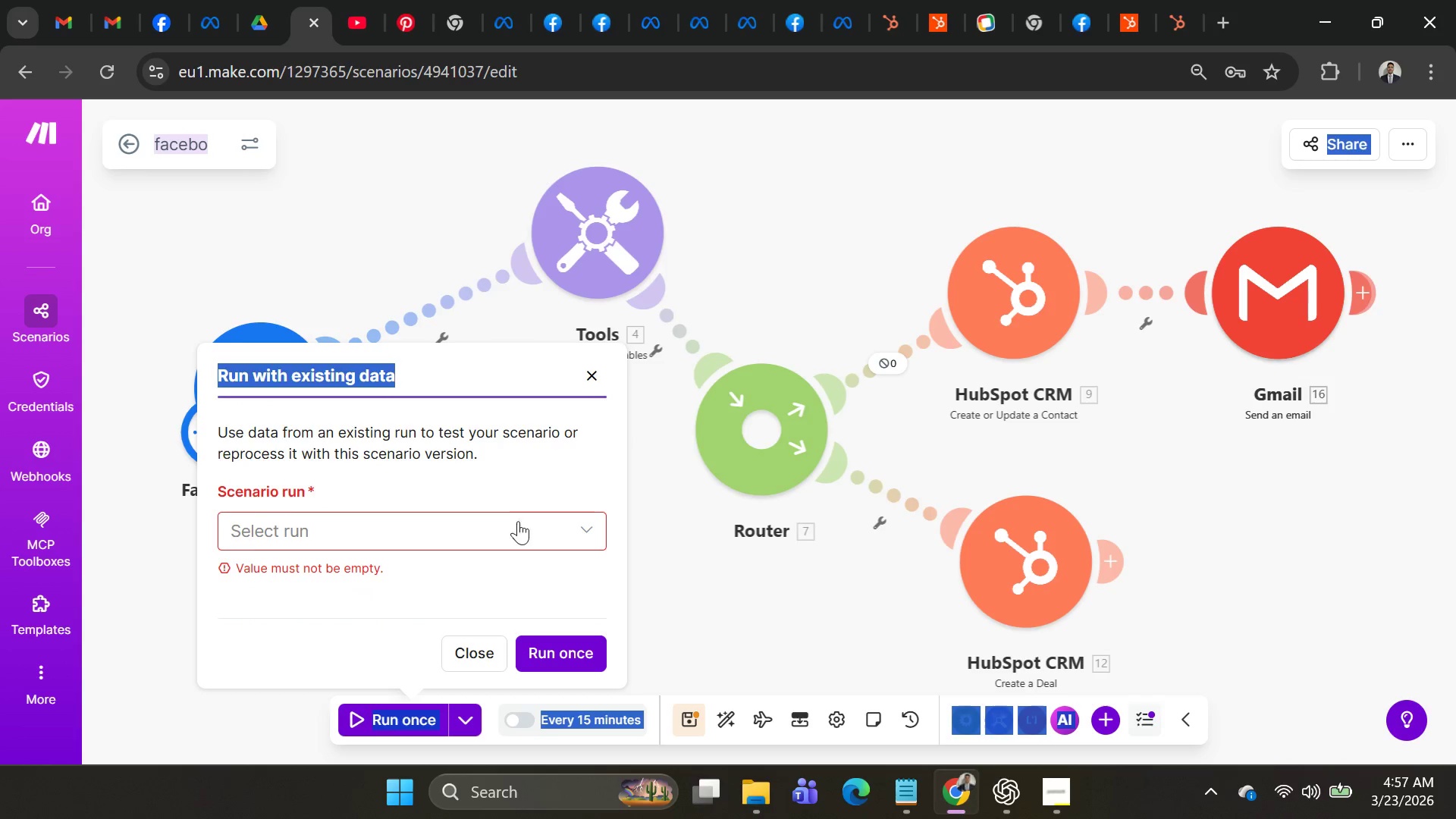 
left_click([522, 541])
 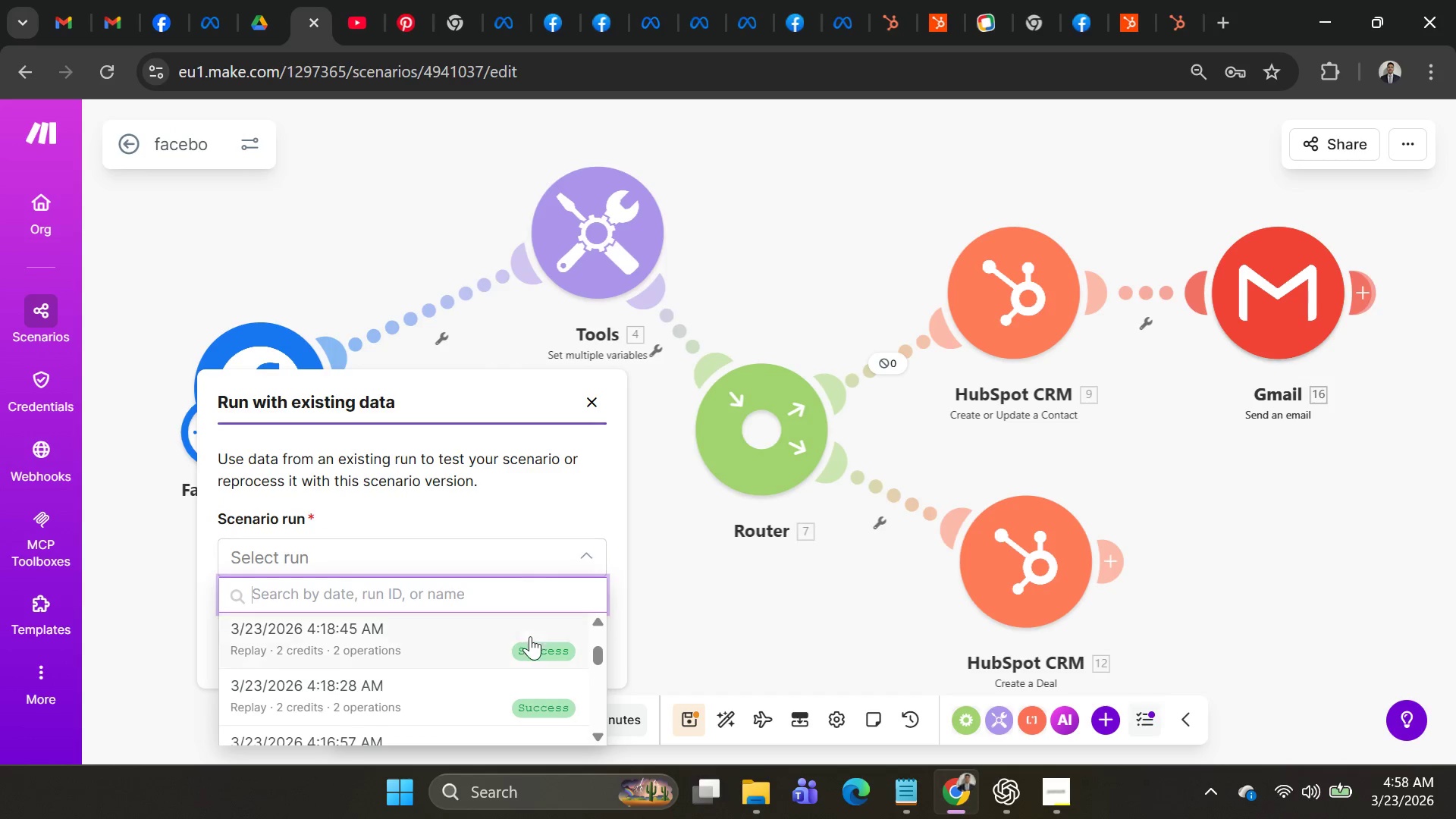 
scroll: coordinate [490, 709], scroll_direction: down, amount: 16.0
 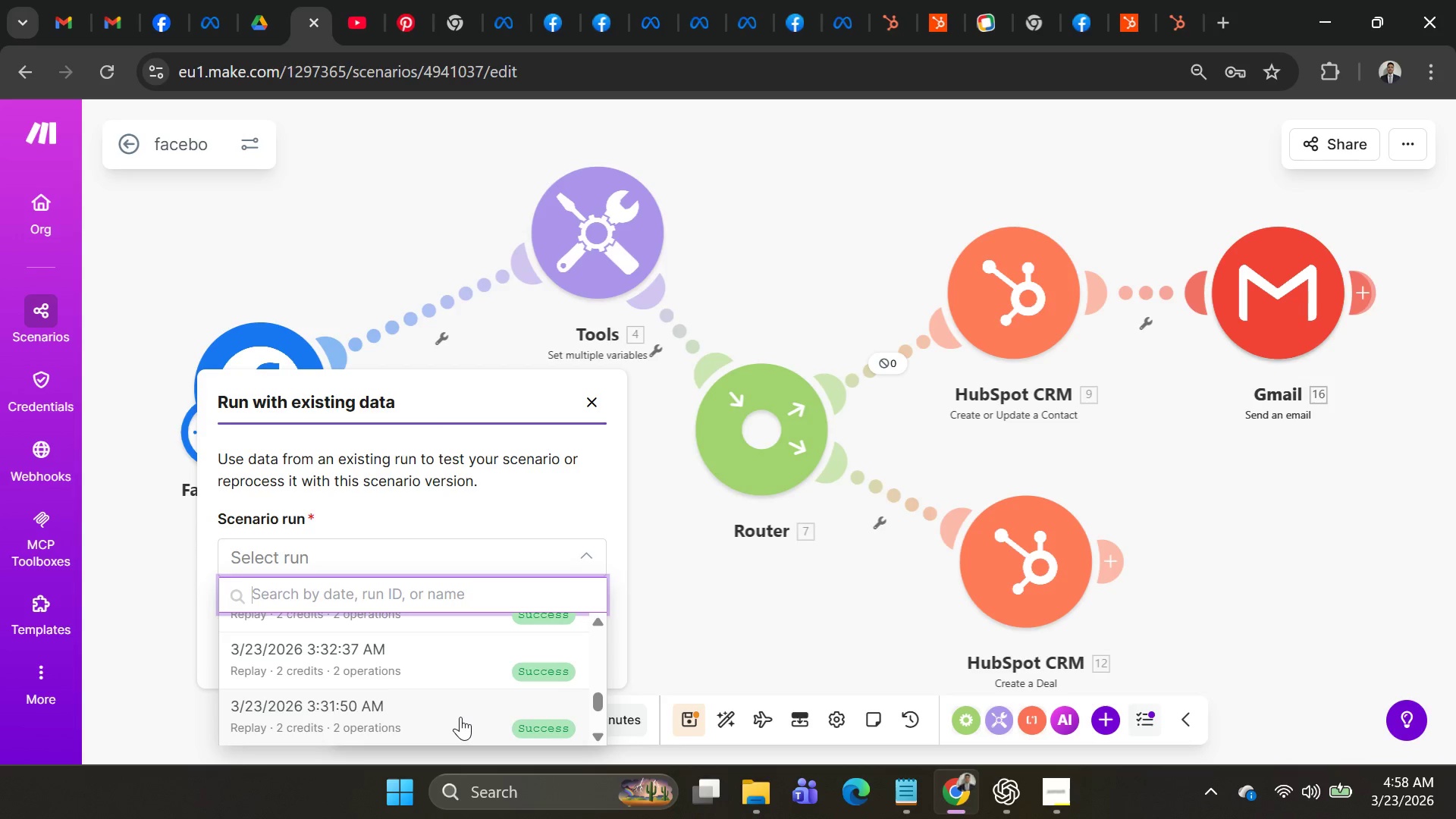 
left_click([460, 717])
 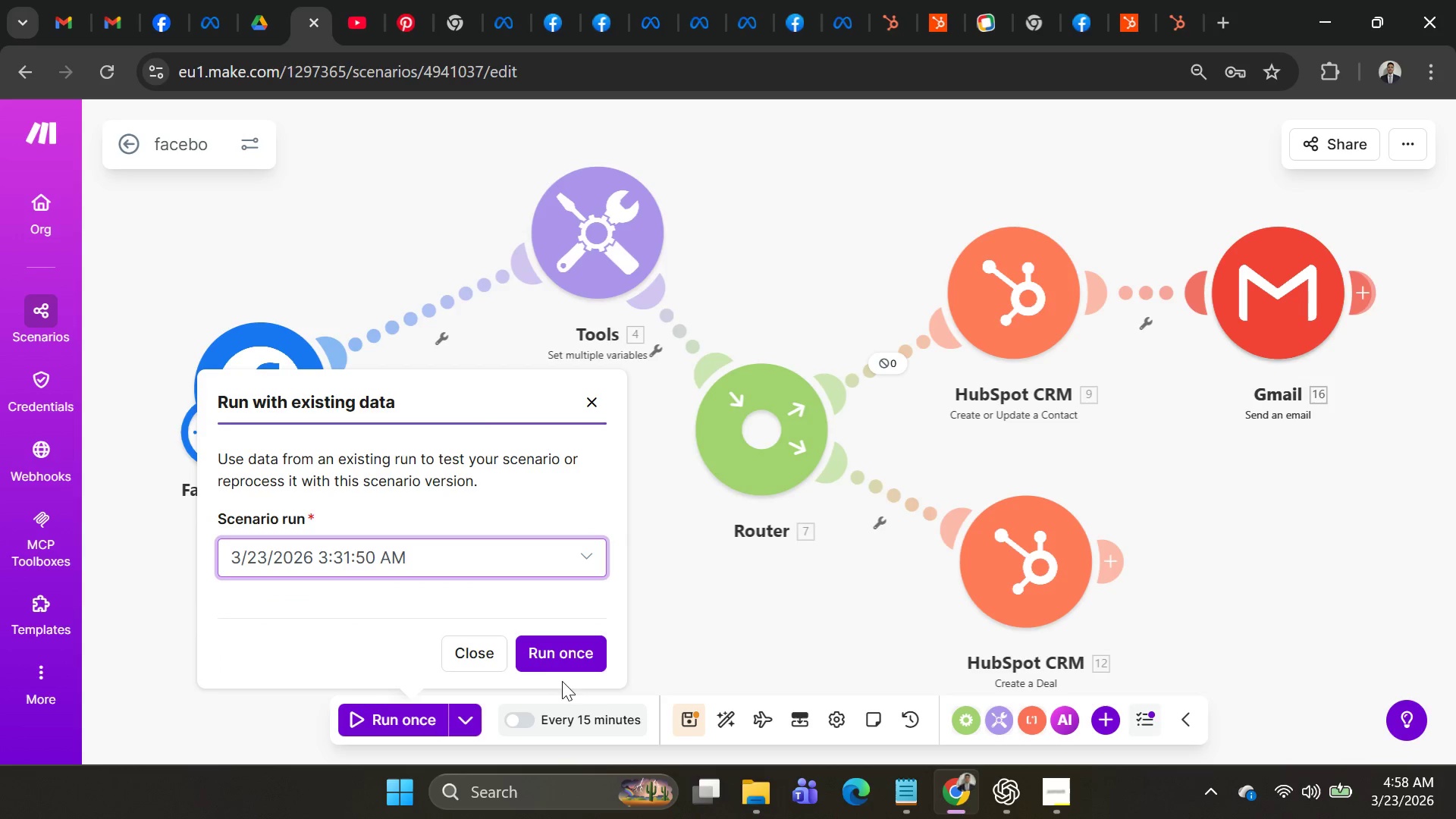 
left_click([556, 660])
 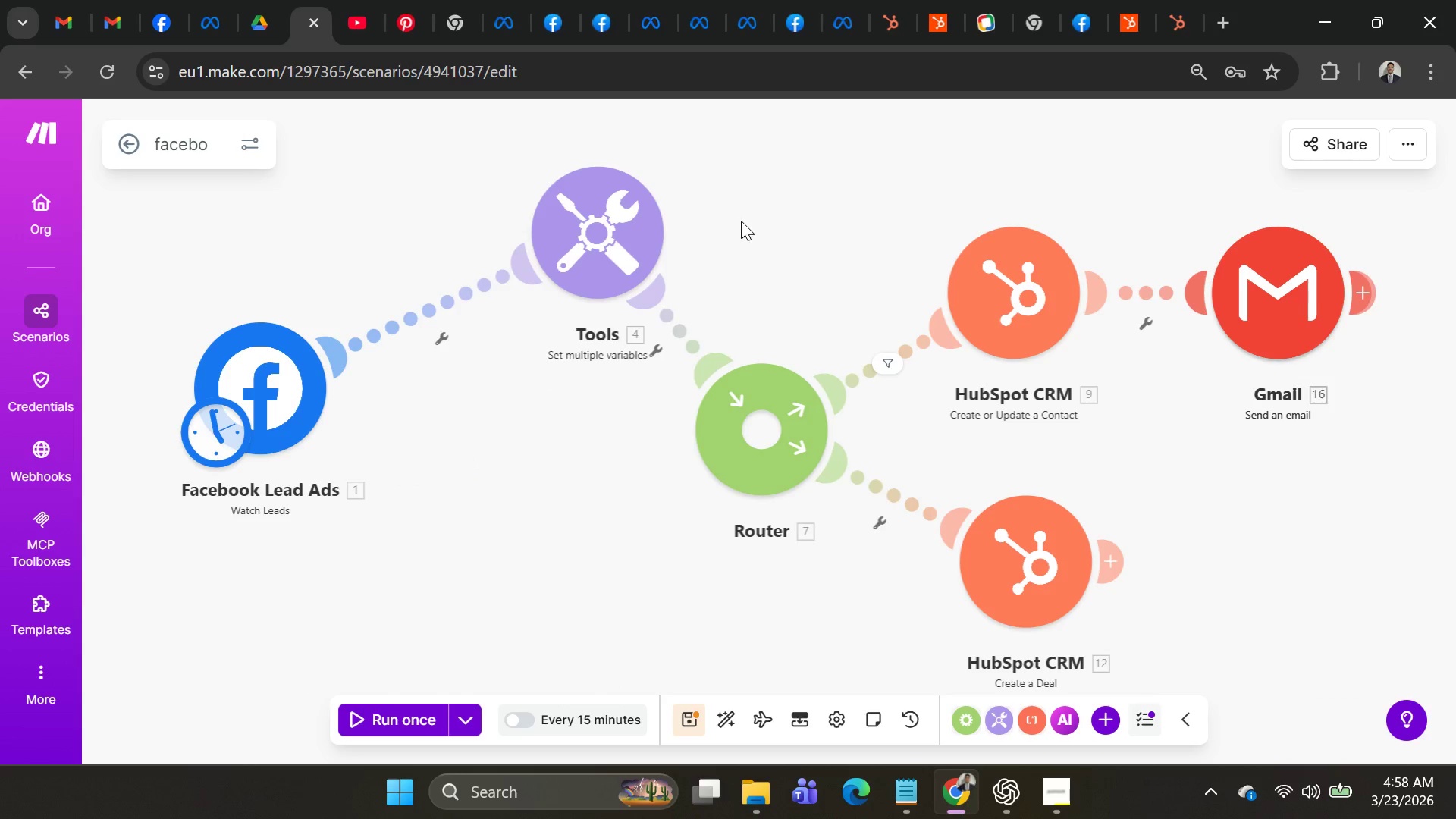 
wait(11.44)
 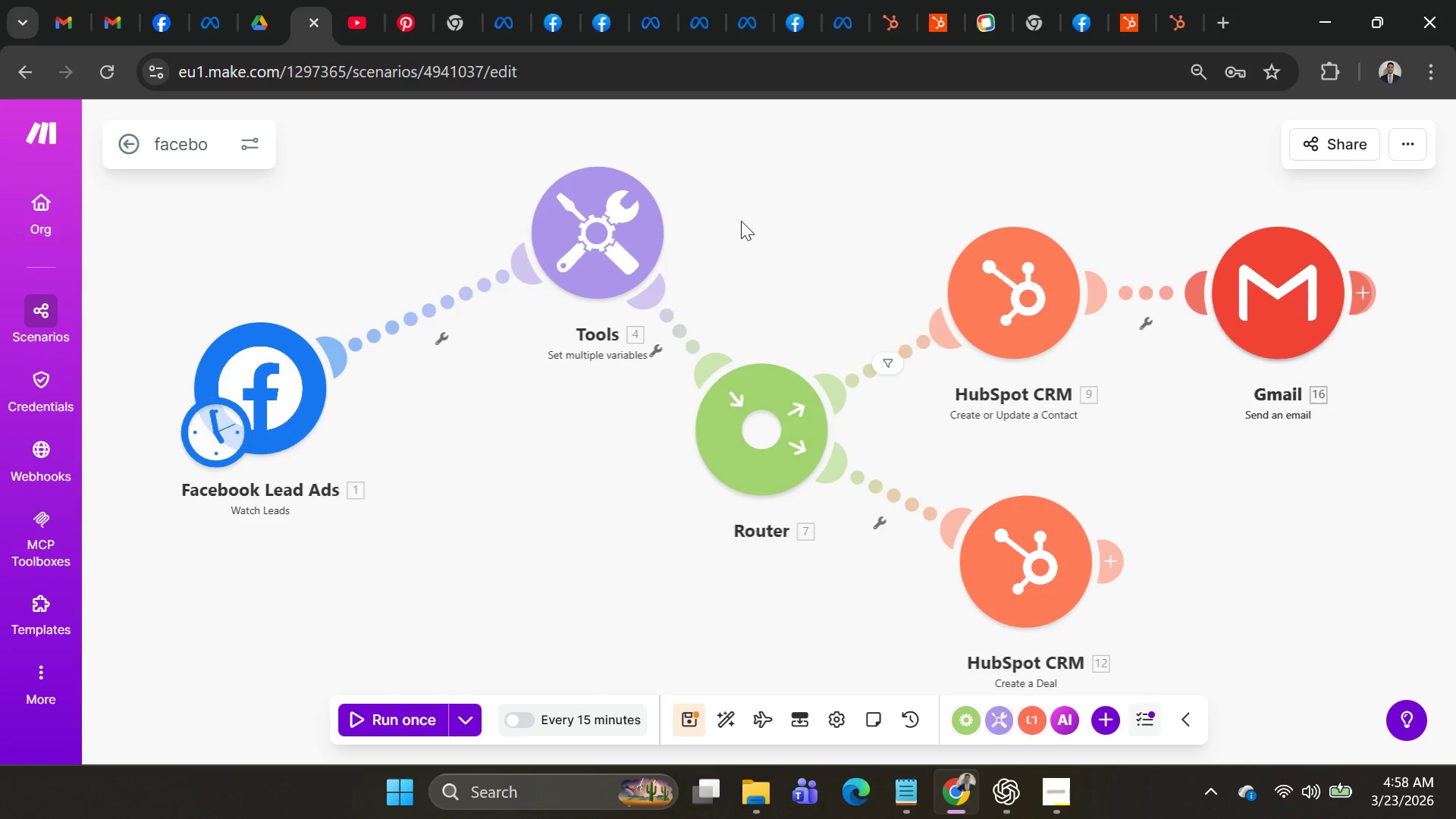 
scroll: coordinate [332, 580], scroll_direction: down, amount: 3.0
 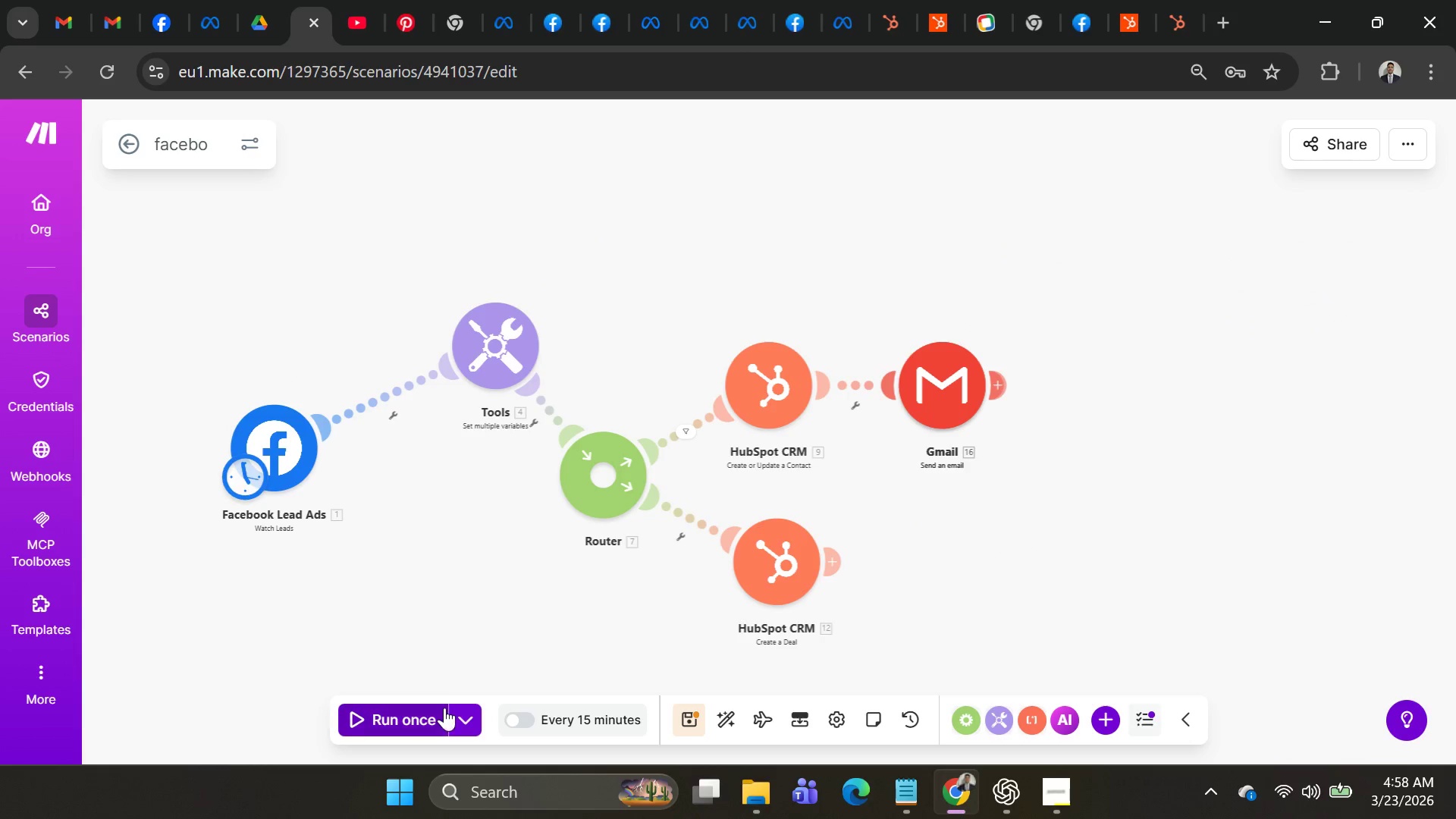 
left_click([445, 708])
 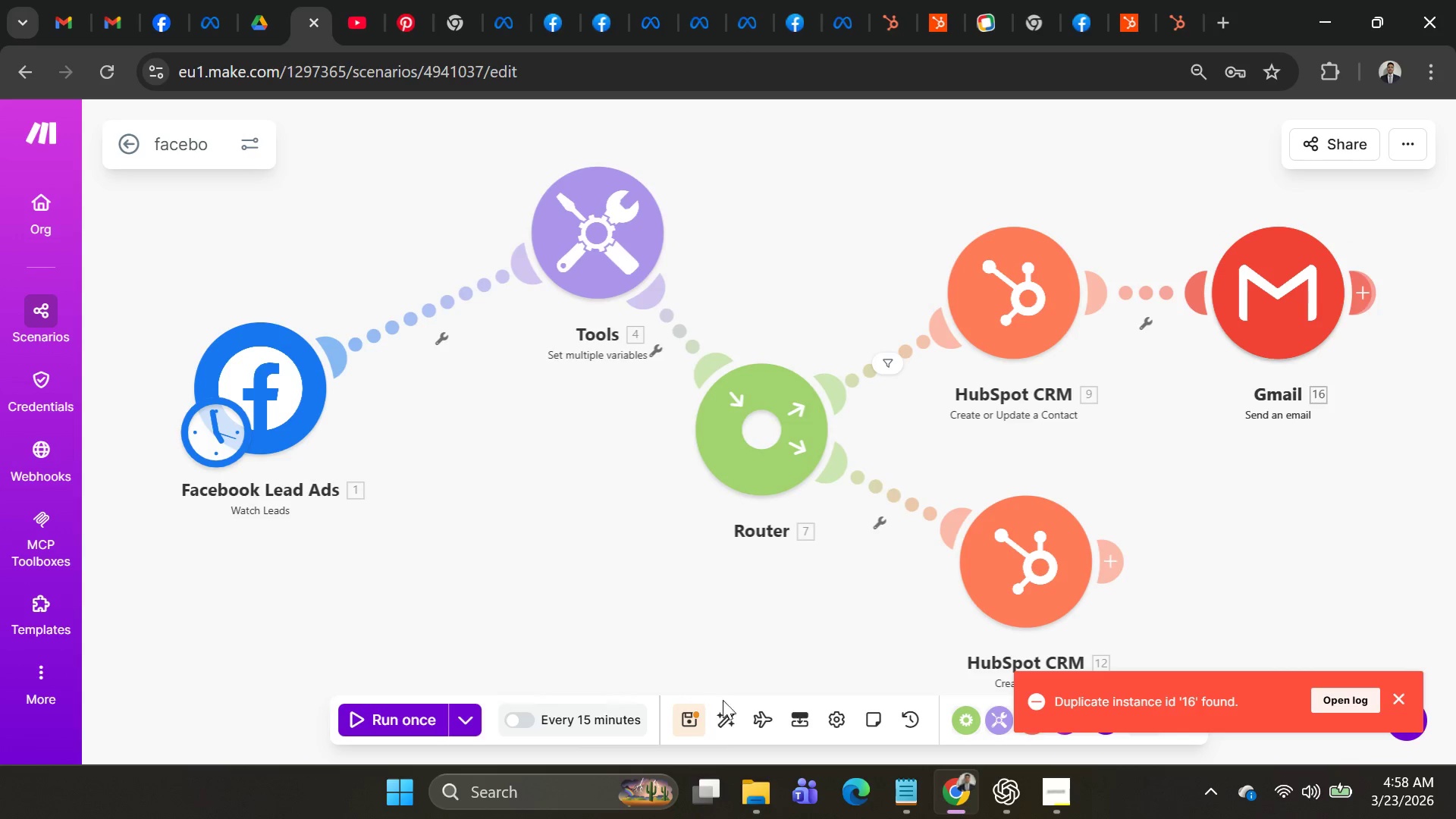 
left_click([707, 727])
 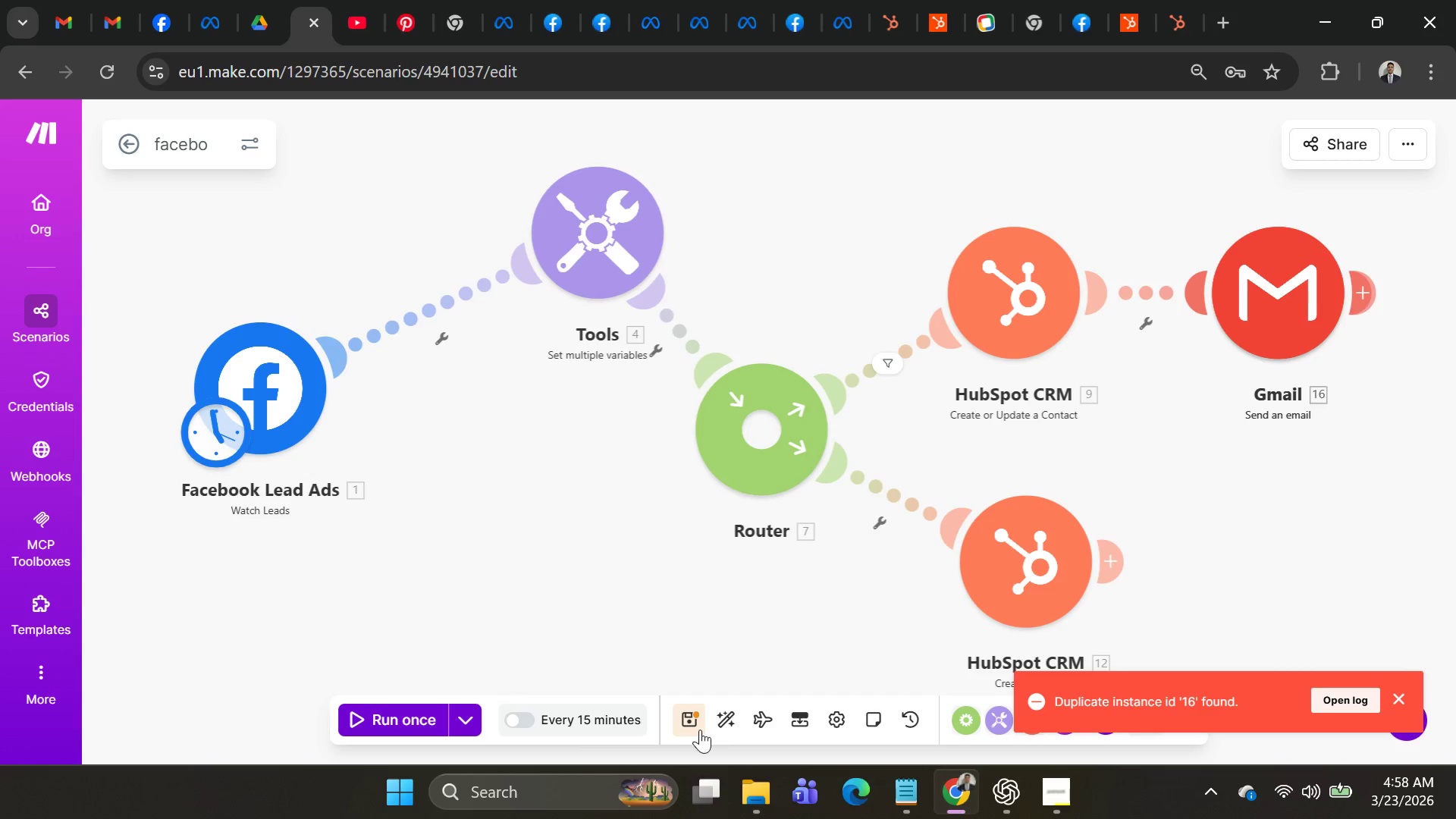 
left_click([698, 730])
 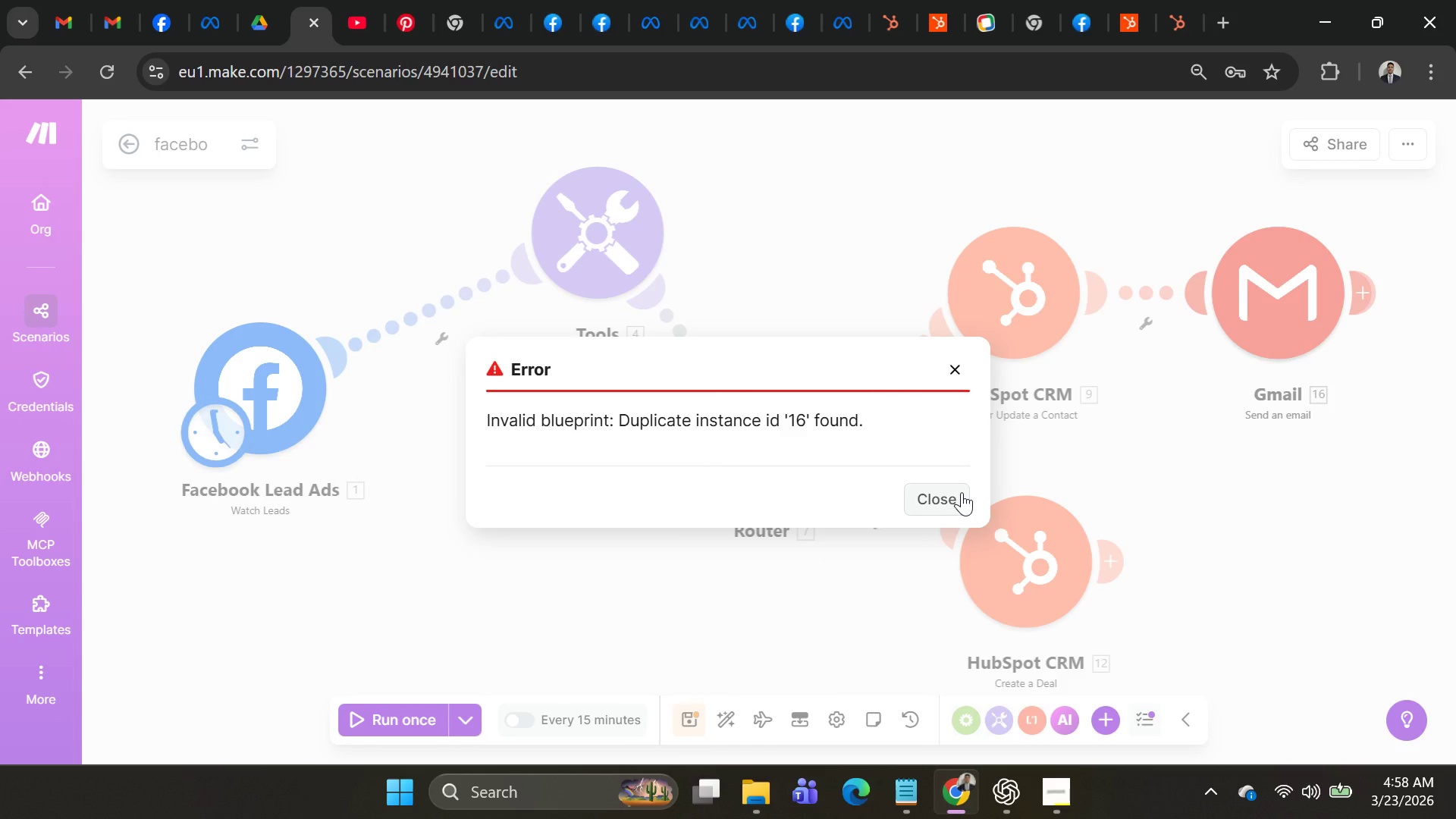 
left_click([960, 491])
 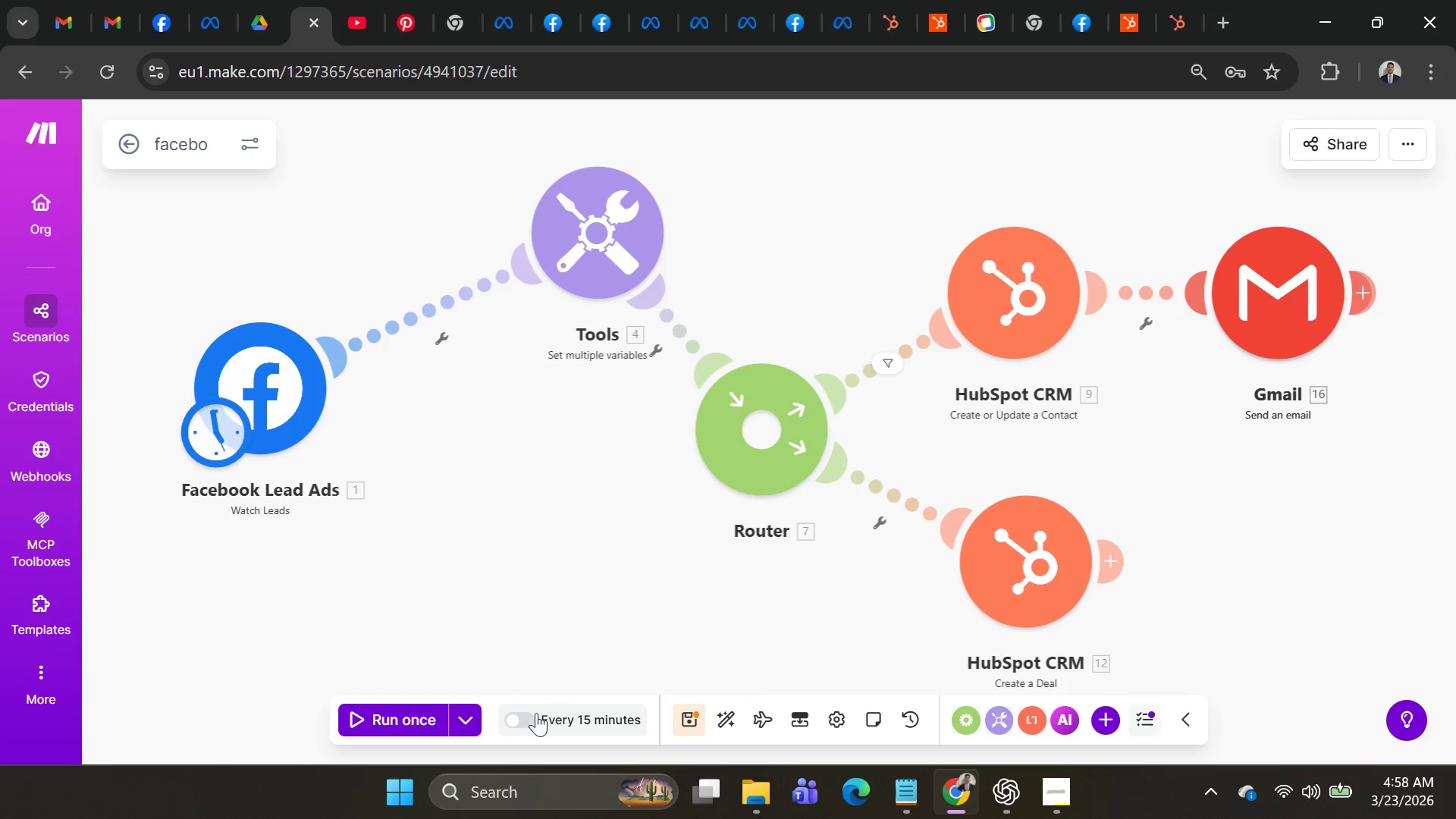 
left_click([449, 726])
 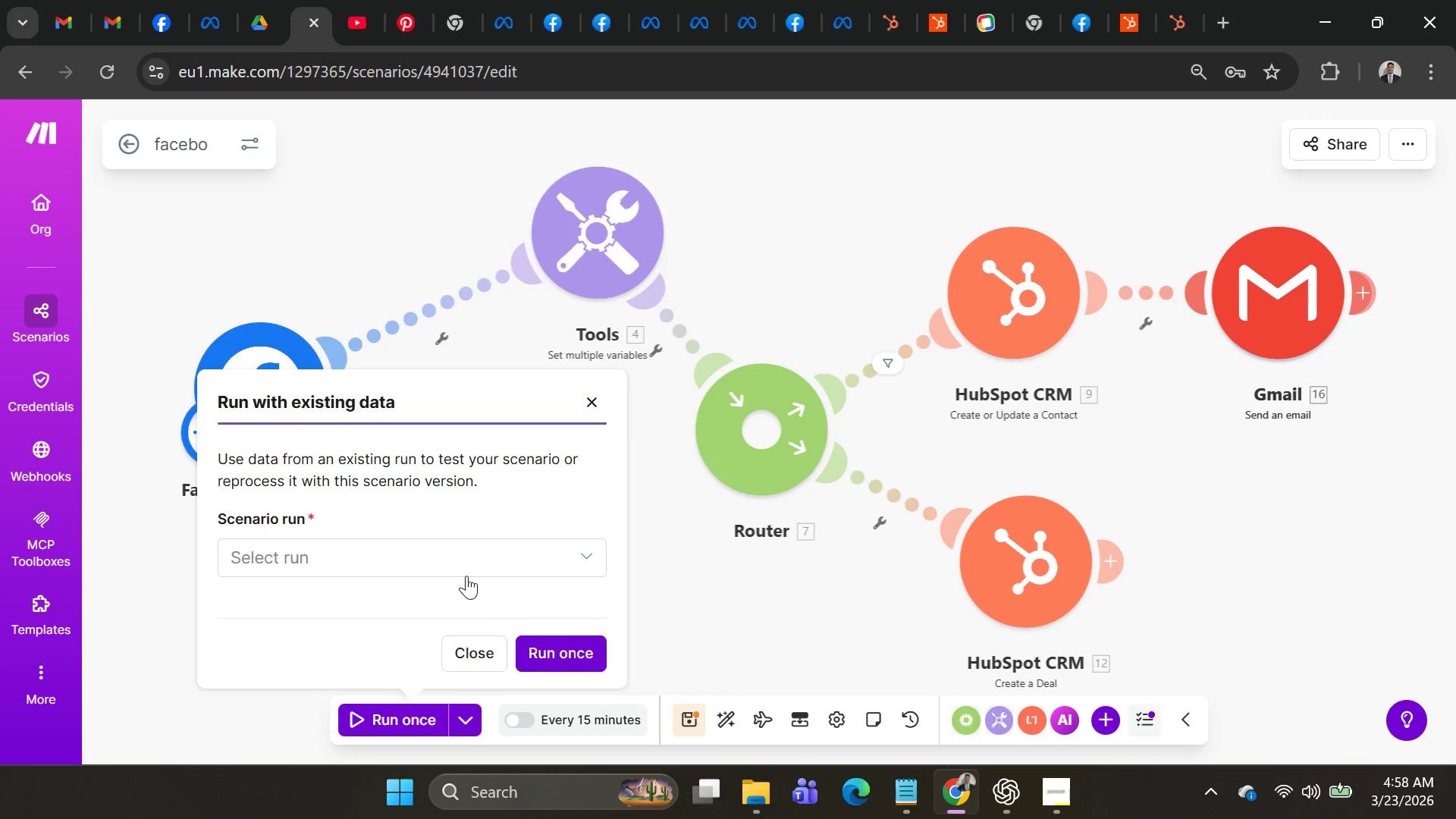 
left_click([466, 572])
 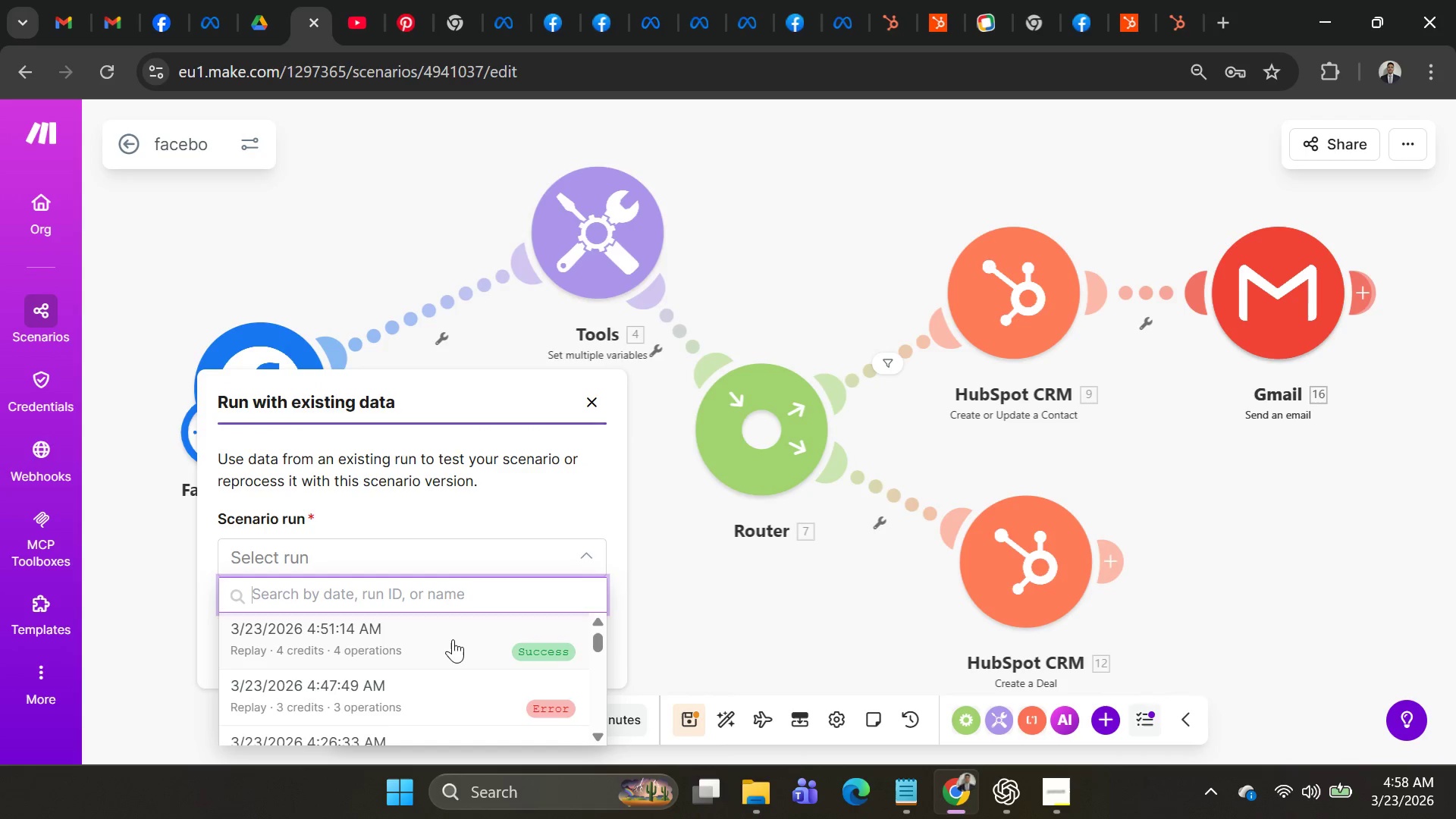 
scroll: coordinate [453, 657], scroll_direction: down, amount: 8.0
 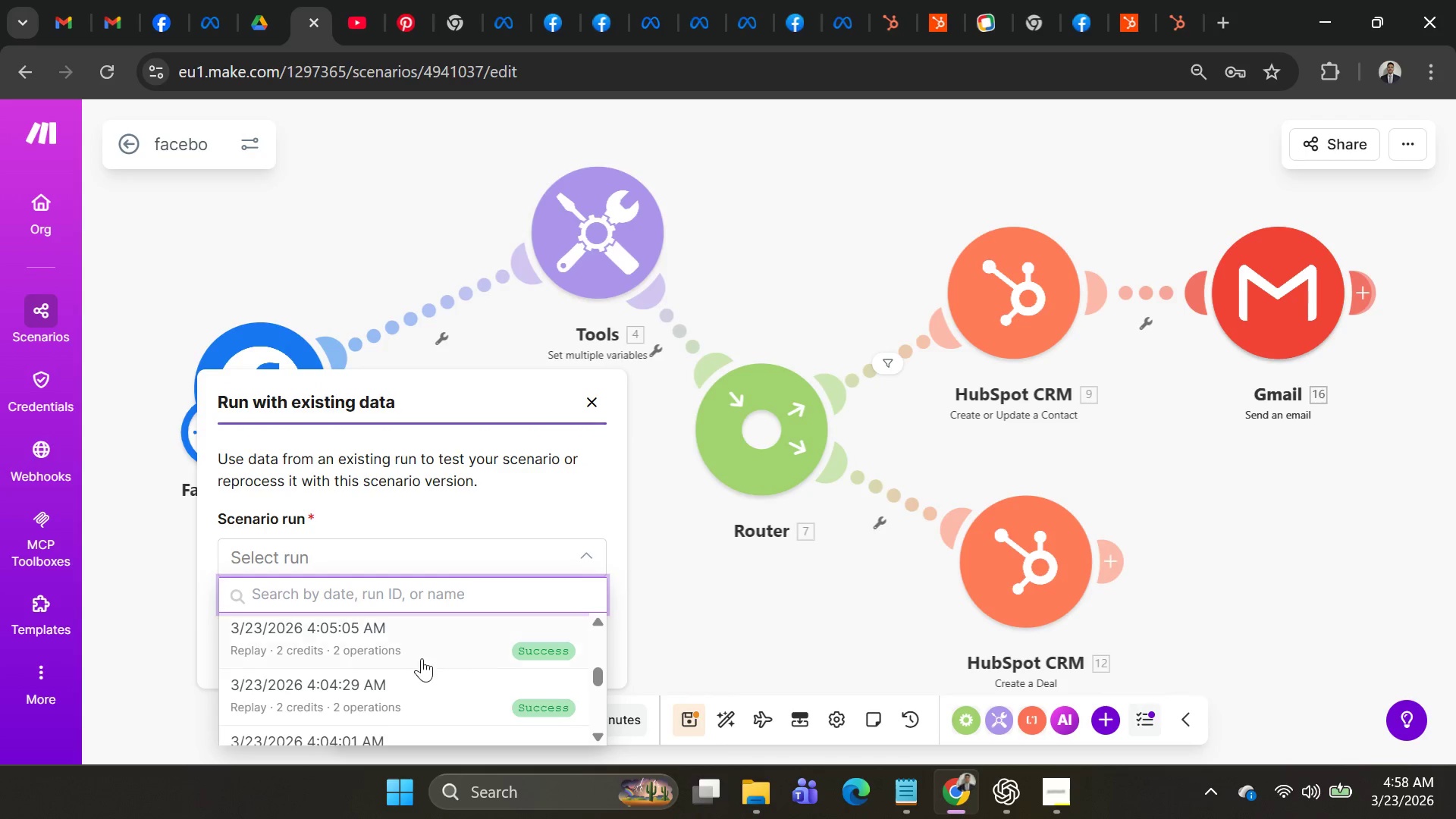 
left_click([393, 657])
 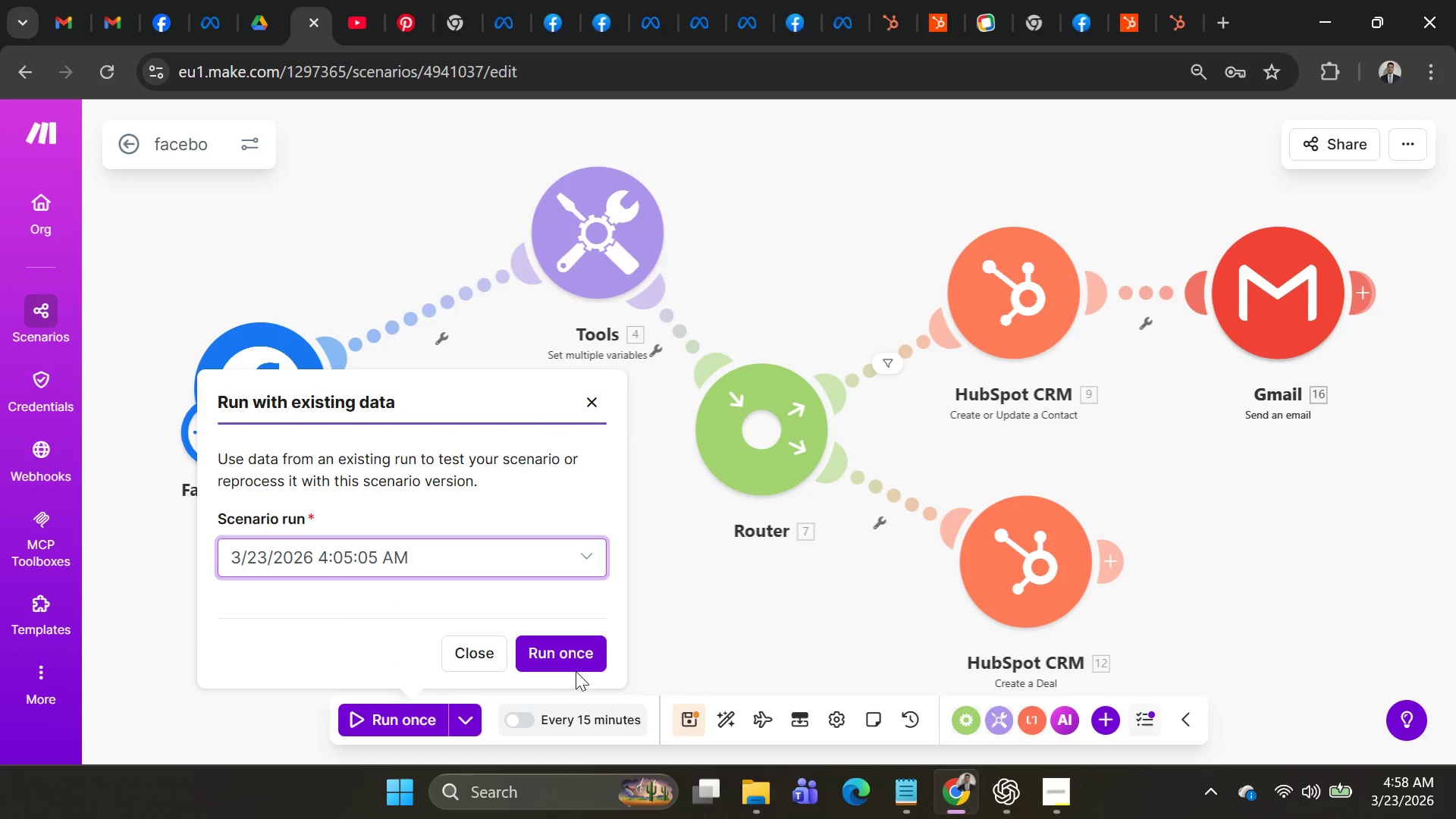 
left_click([579, 659])
 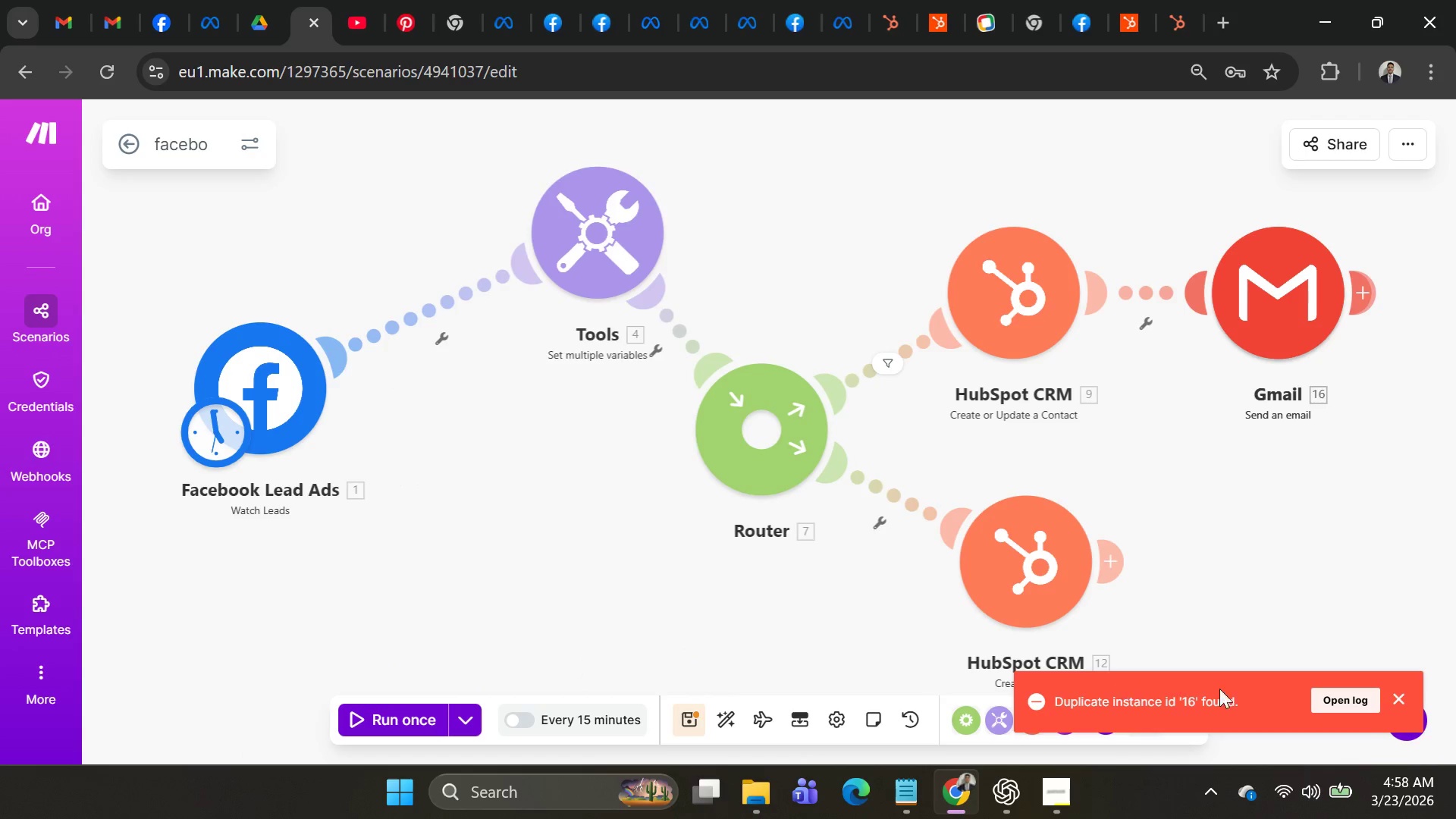 
left_click([1355, 704])
 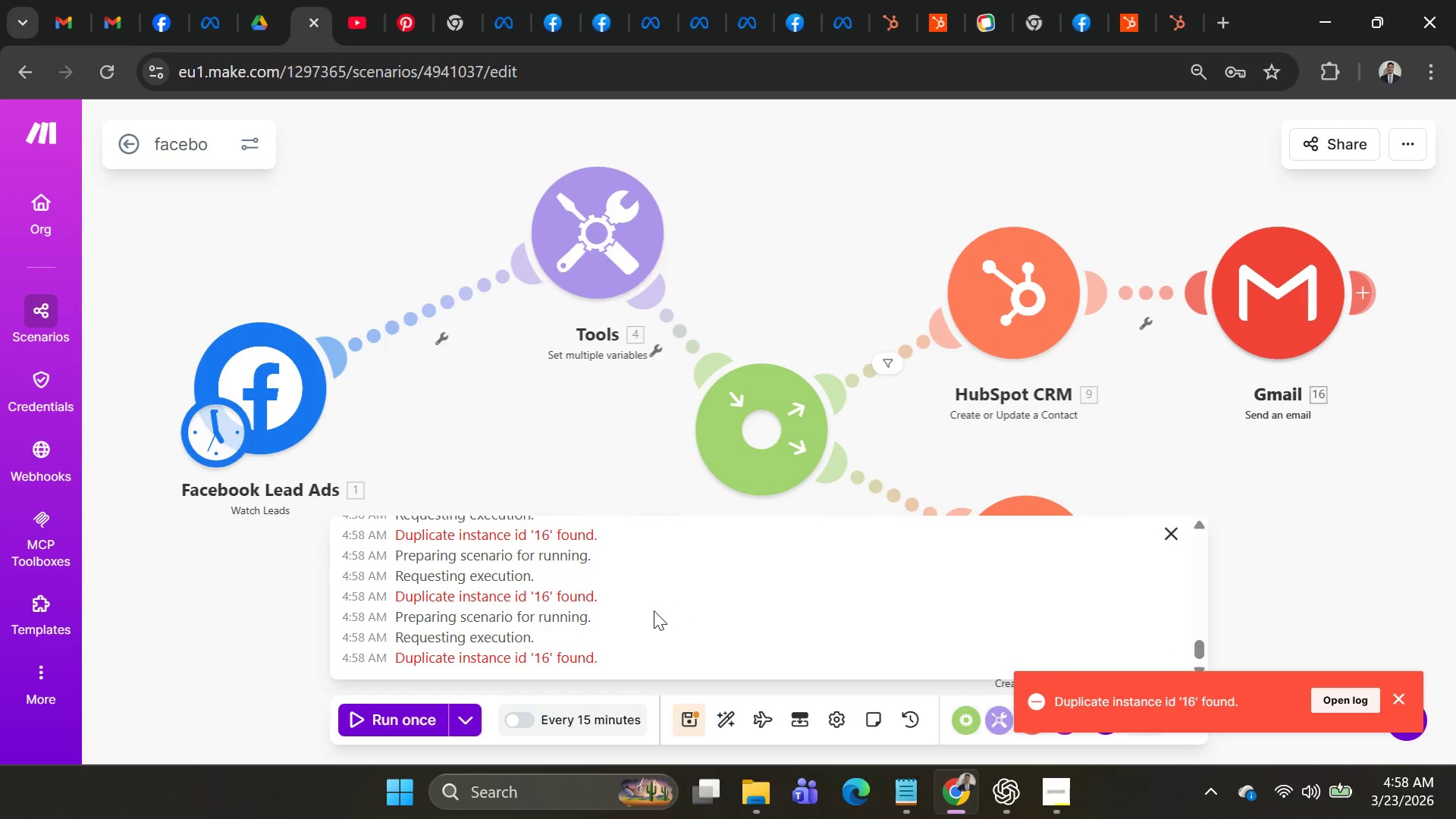 
scroll: coordinate [622, 614], scroll_direction: down, amount: 4.0
 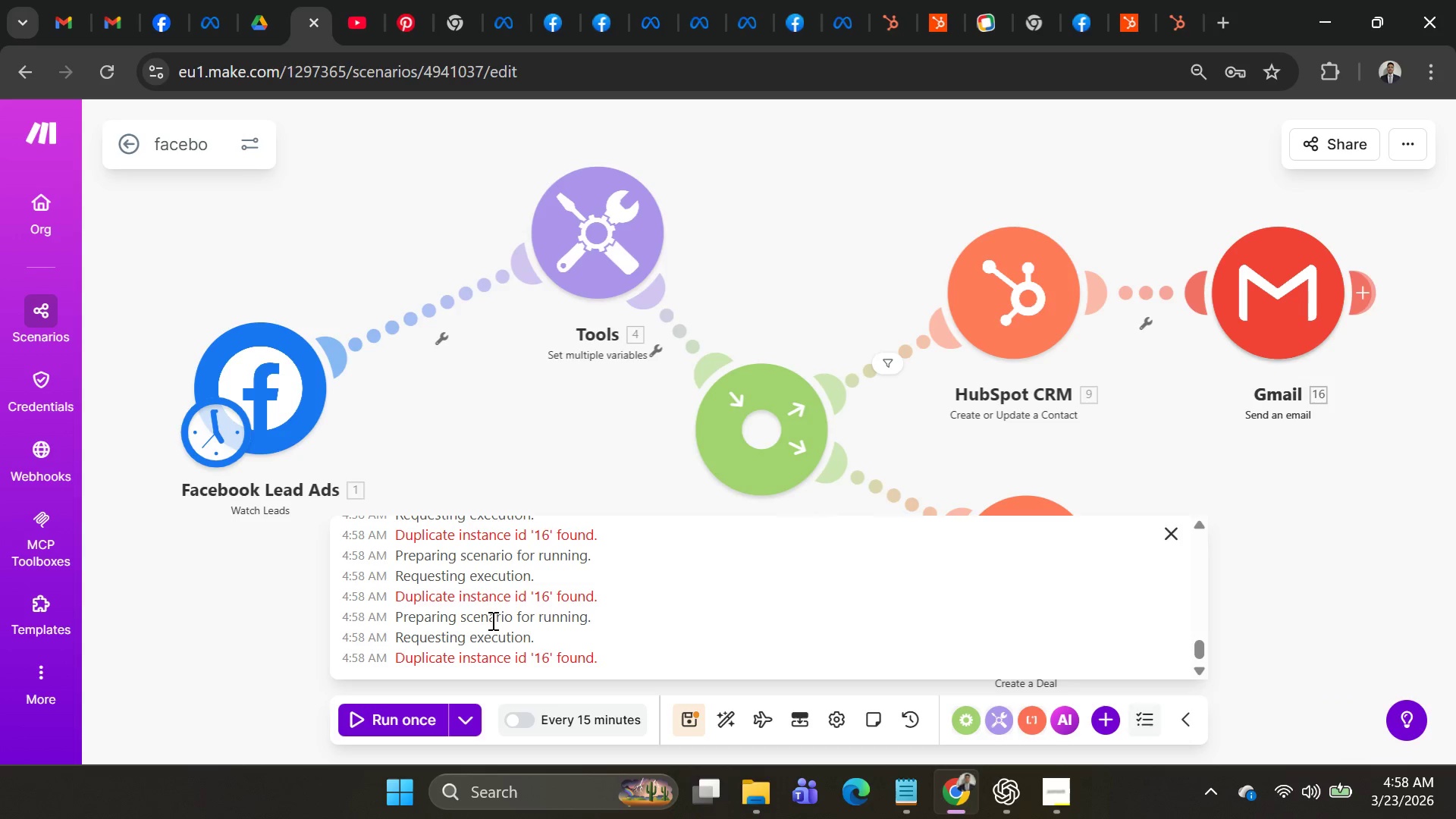 
left_click([366, 620])
 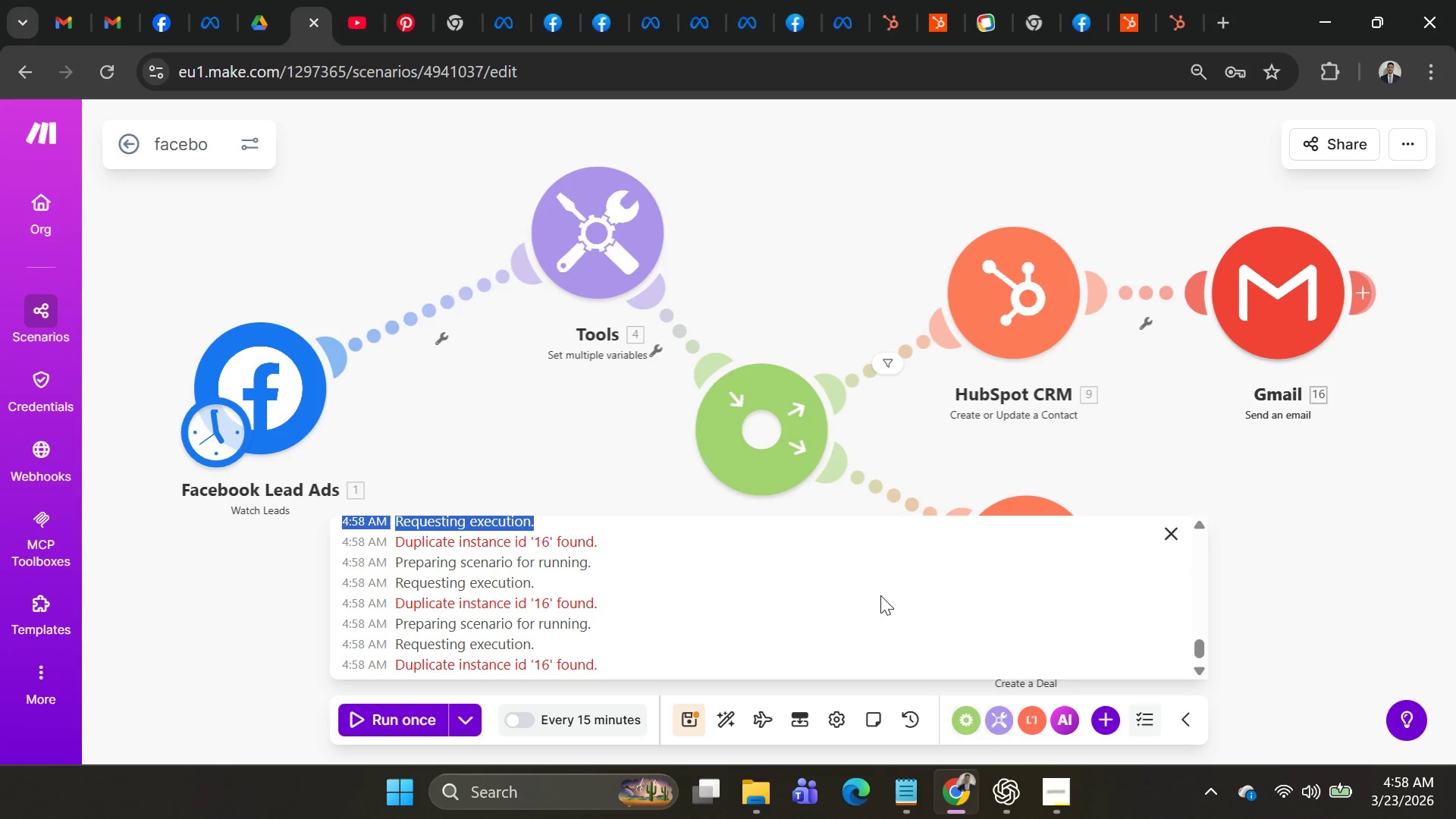 
left_click([1170, 535])
 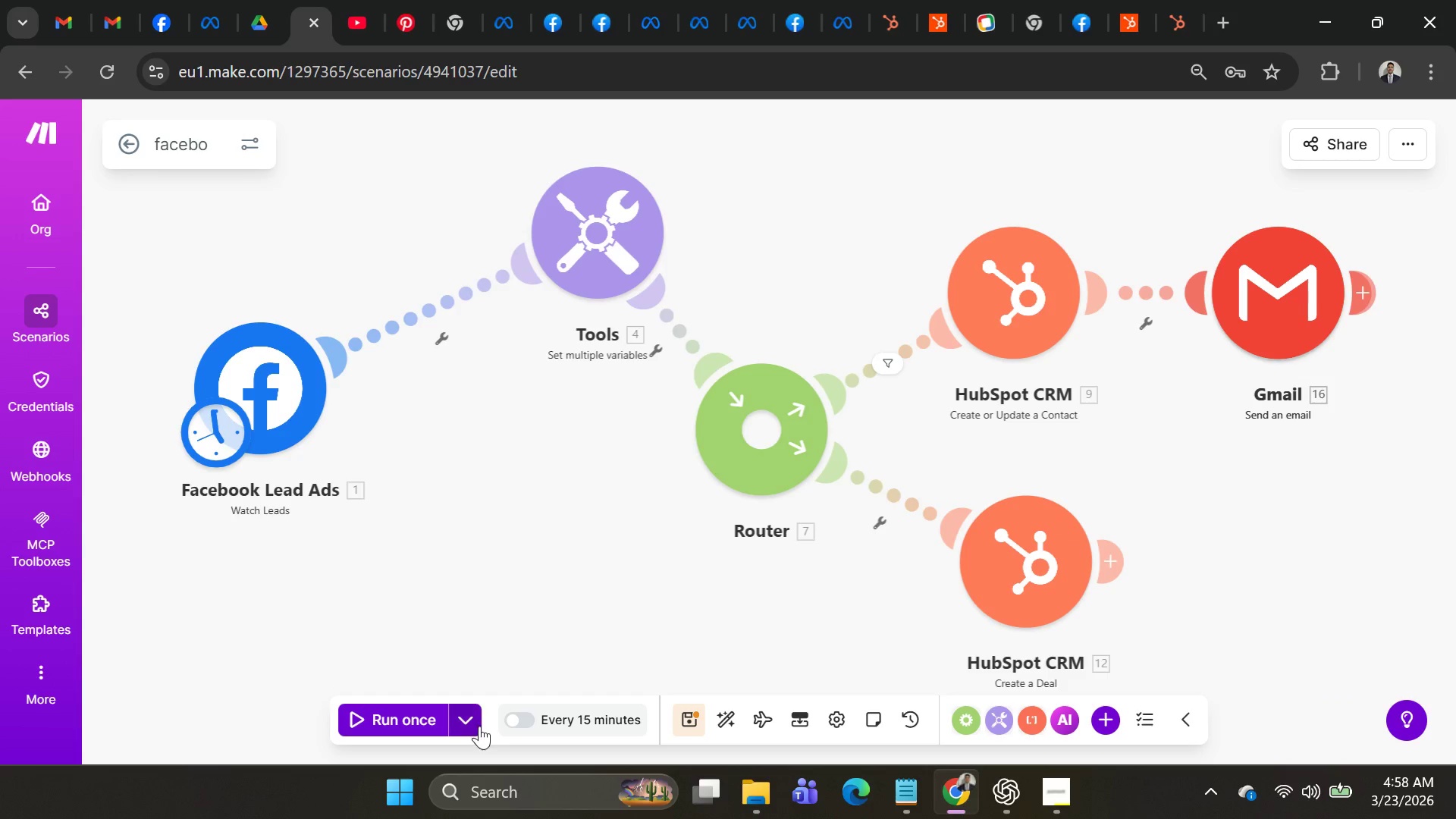 
left_click([475, 723])
 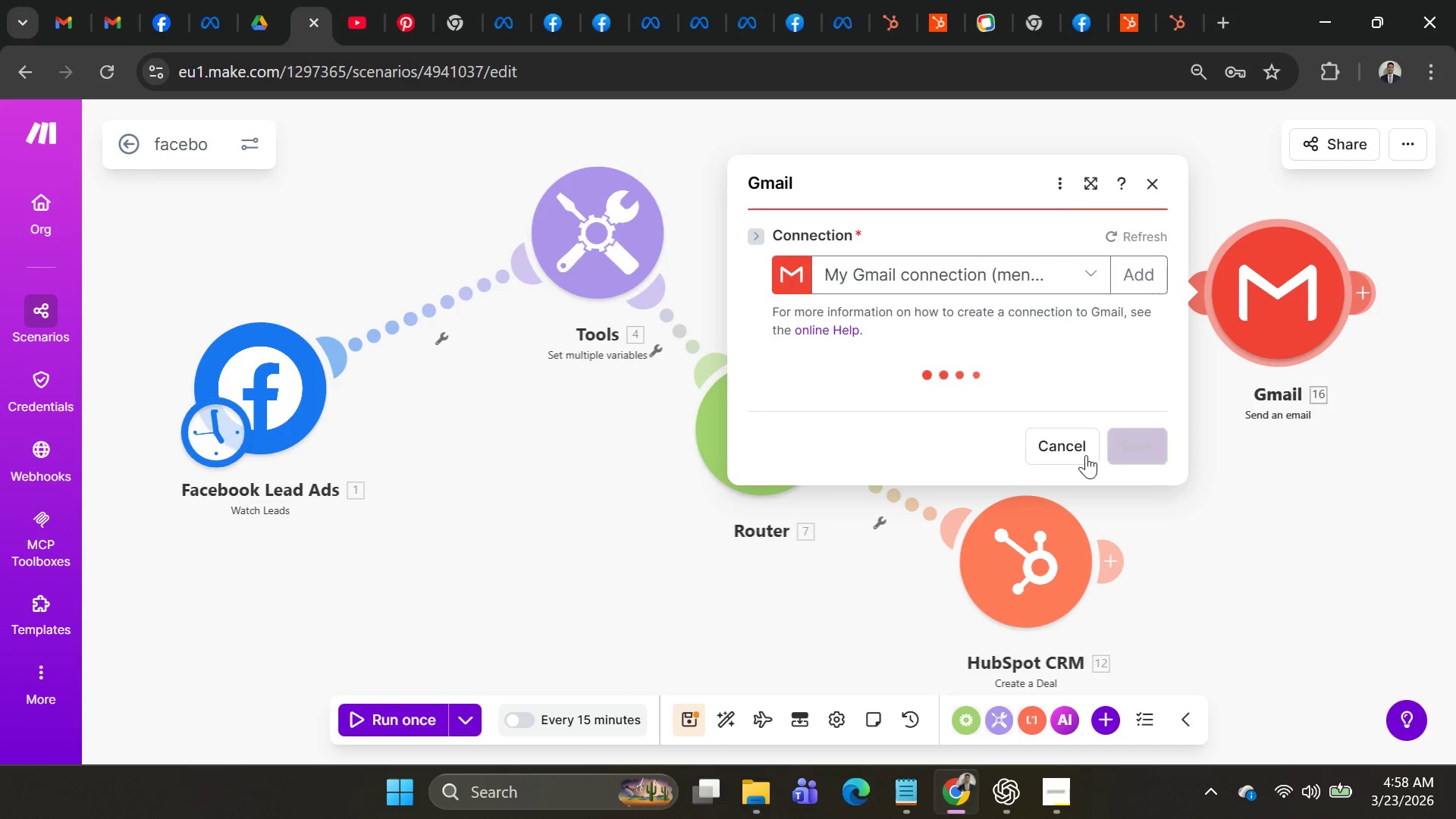 
scroll: coordinate [984, 422], scroll_direction: down, amount: 8.0
 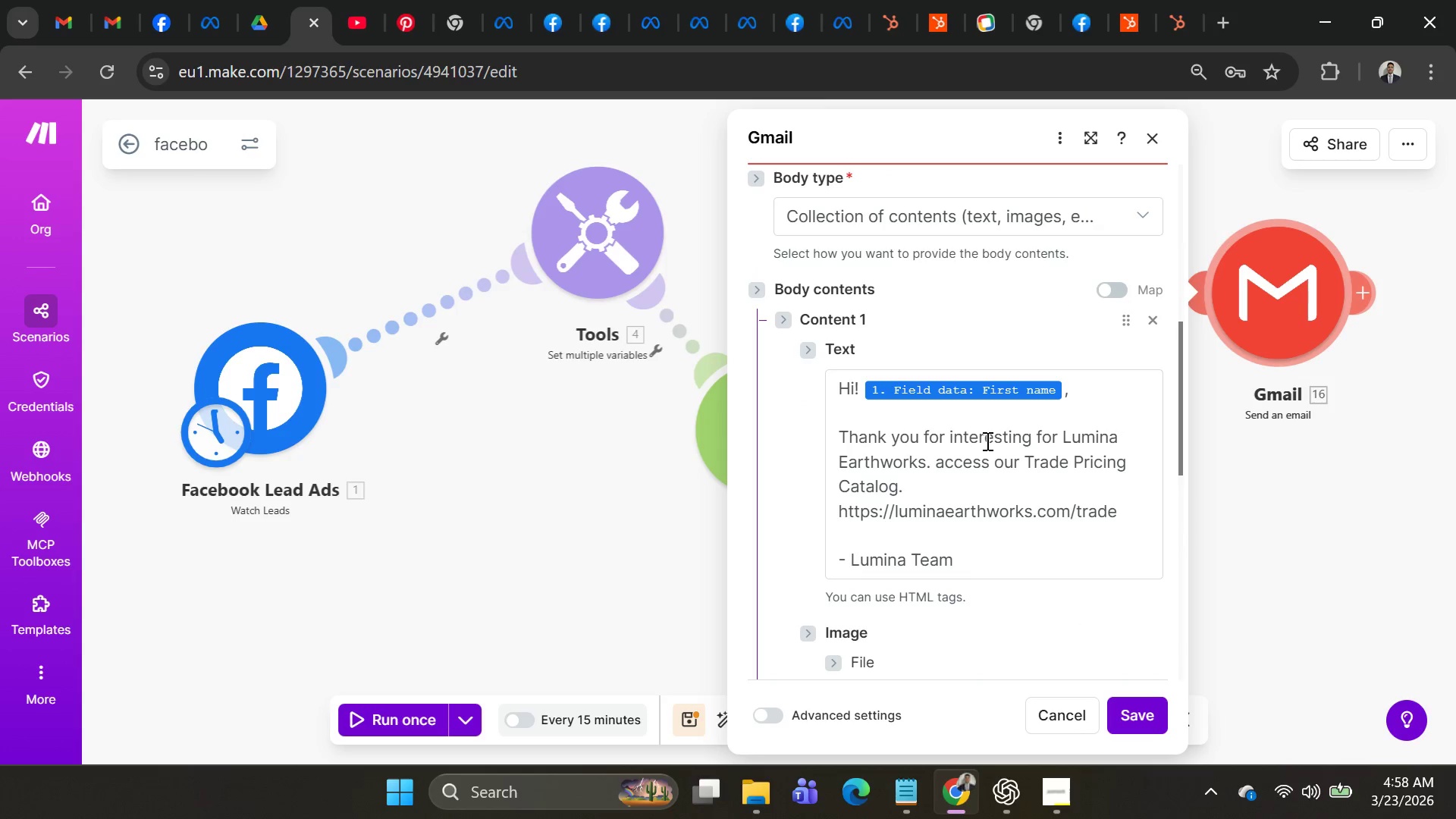 
scroll: coordinate [988, 444], scroll_direction: up, amount: 4.0
 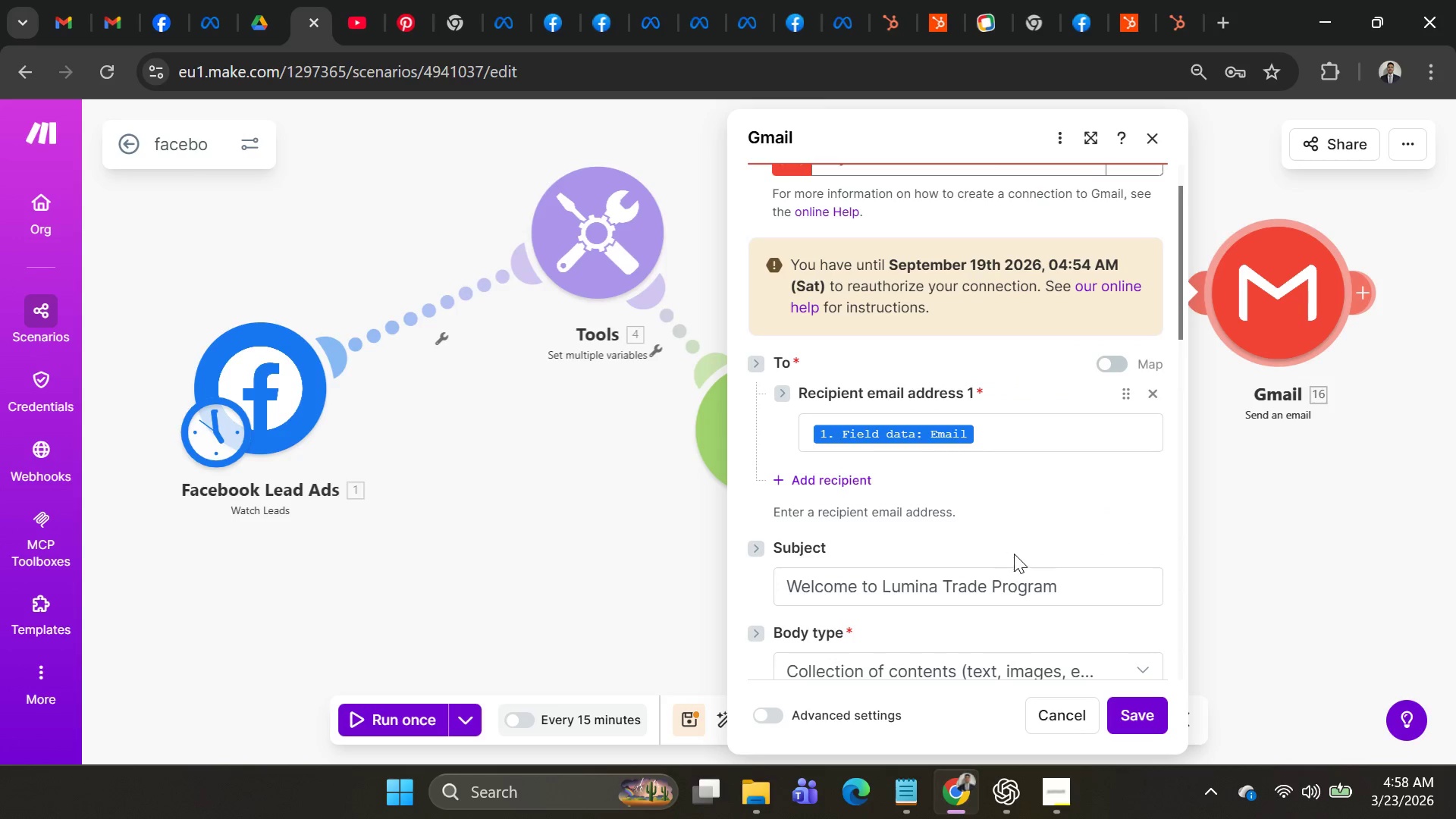 
scroll: coordinate [1040, 562], scroll_direction: down, amount: 3.0
 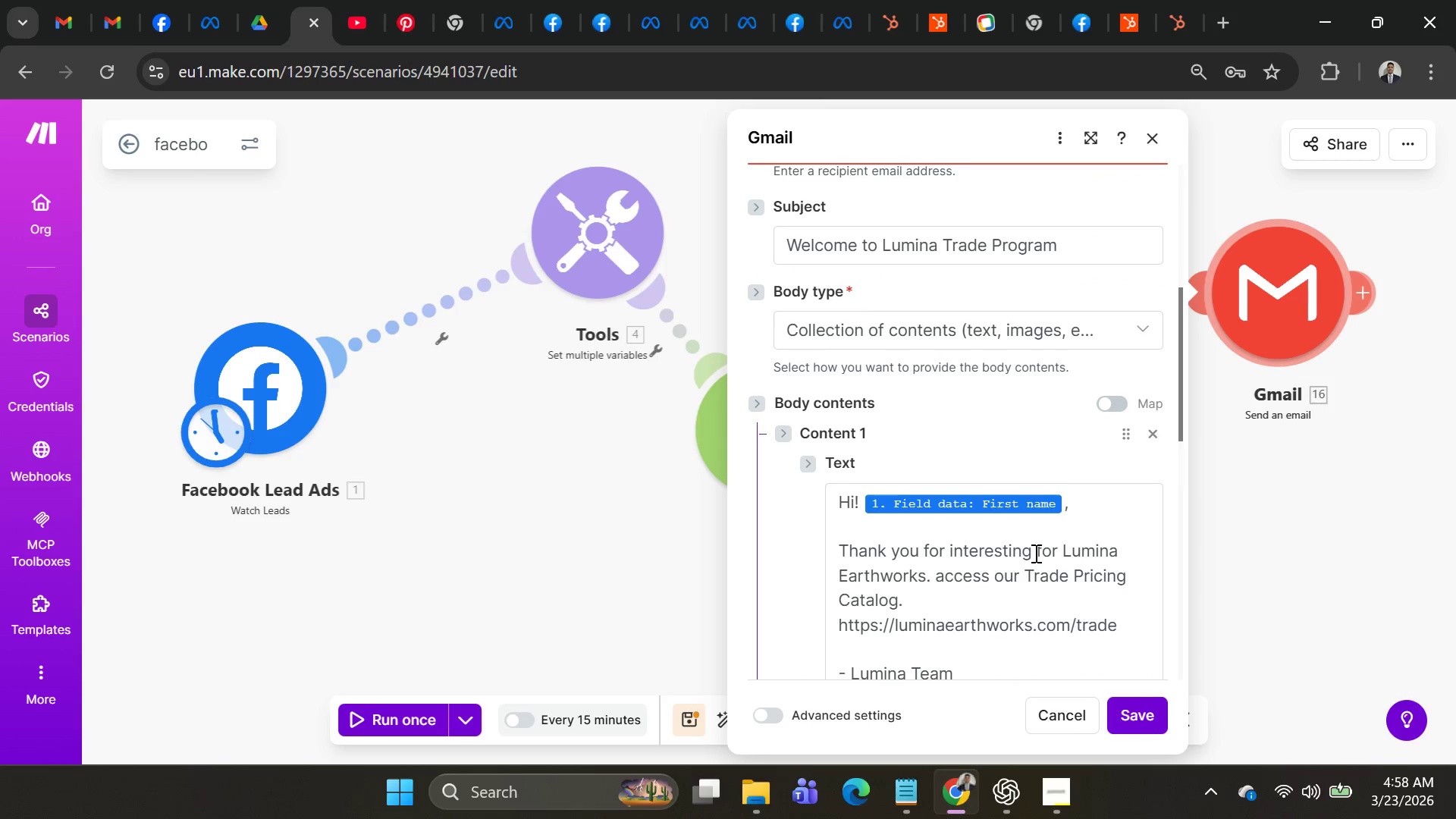 
scroll: coordinate [1036, 550], scroll_direction: up, amount: 6.0
 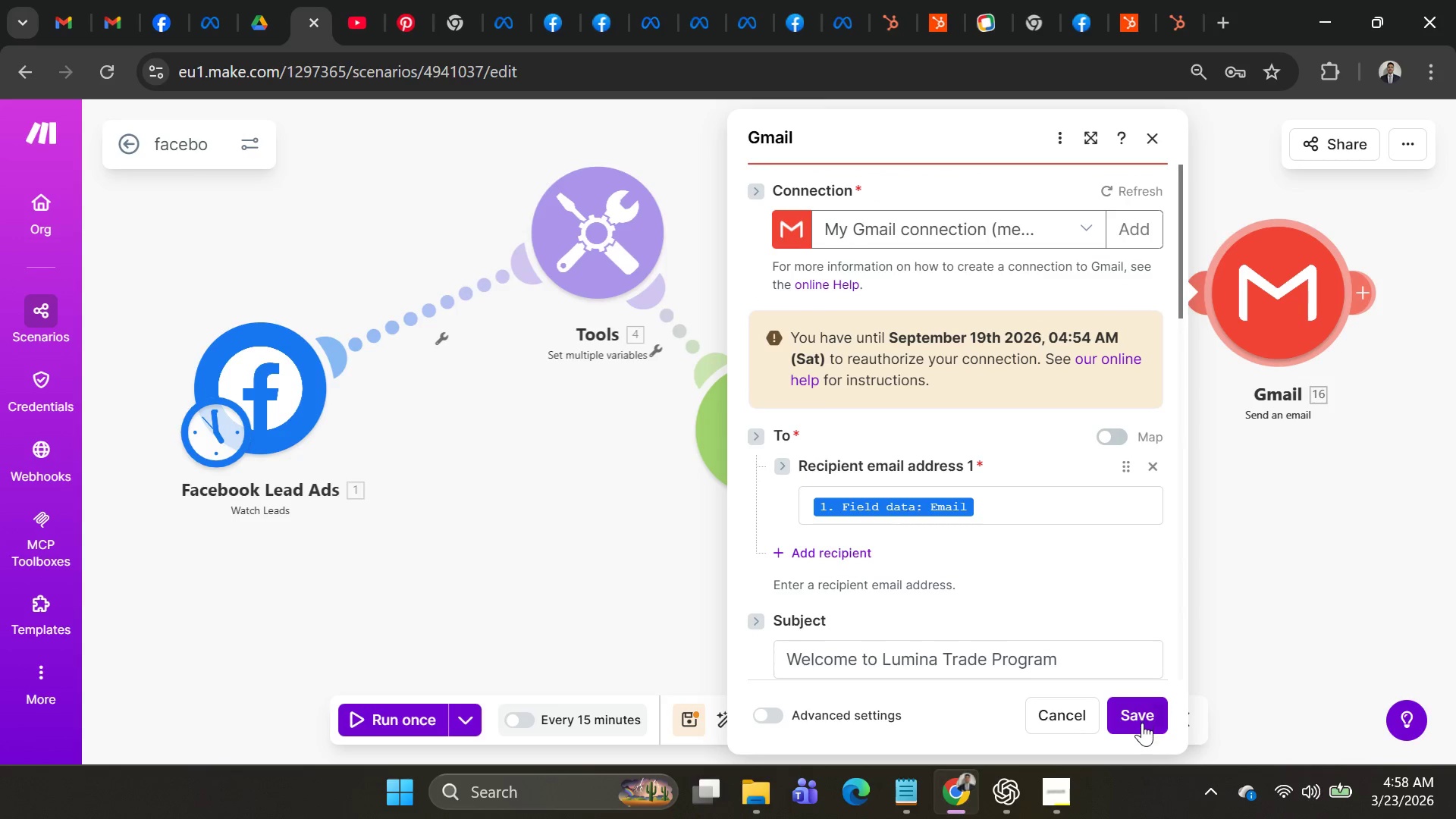 
left_click([1142, 723])
 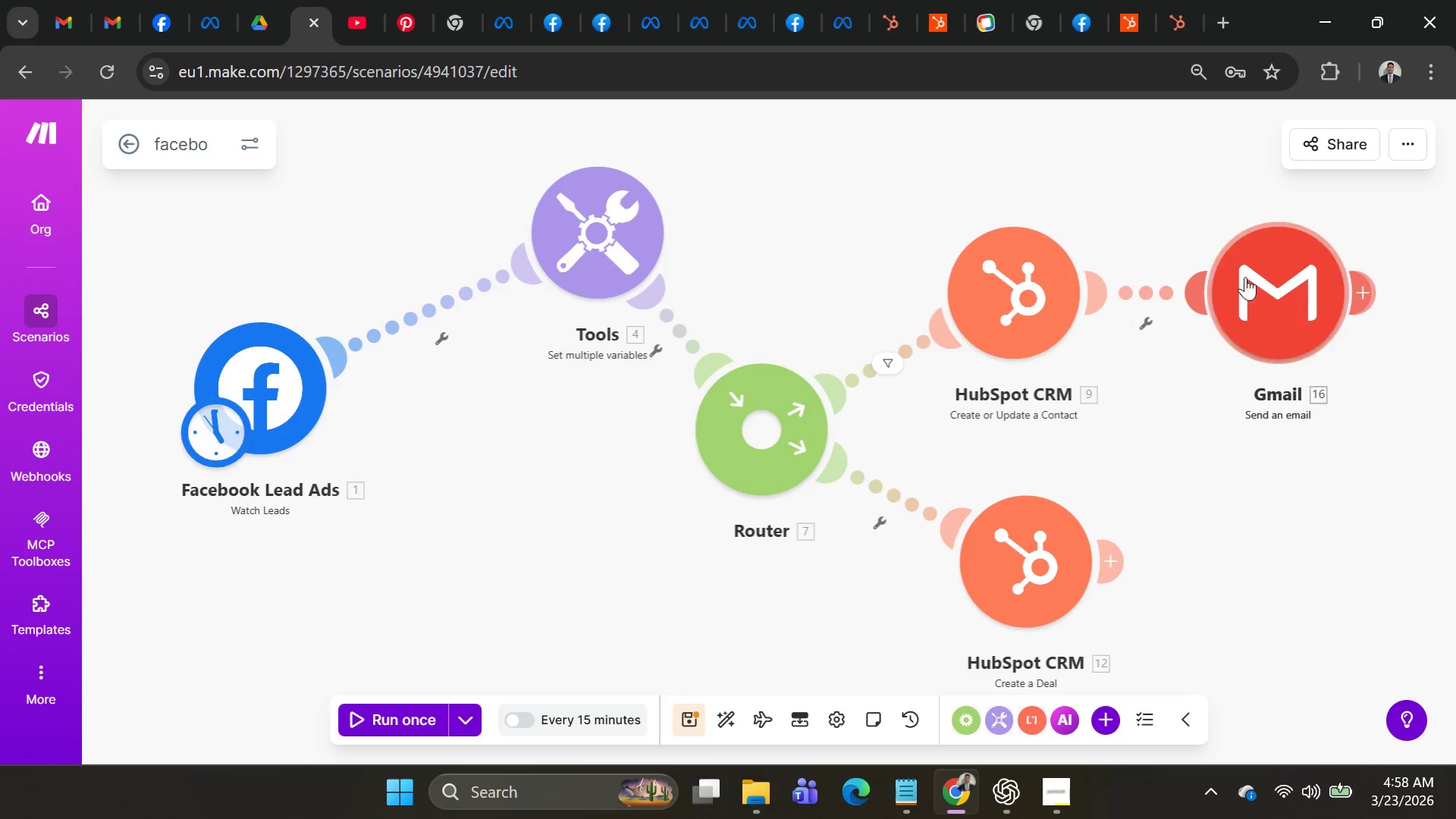 
right_click([1258, 271])
 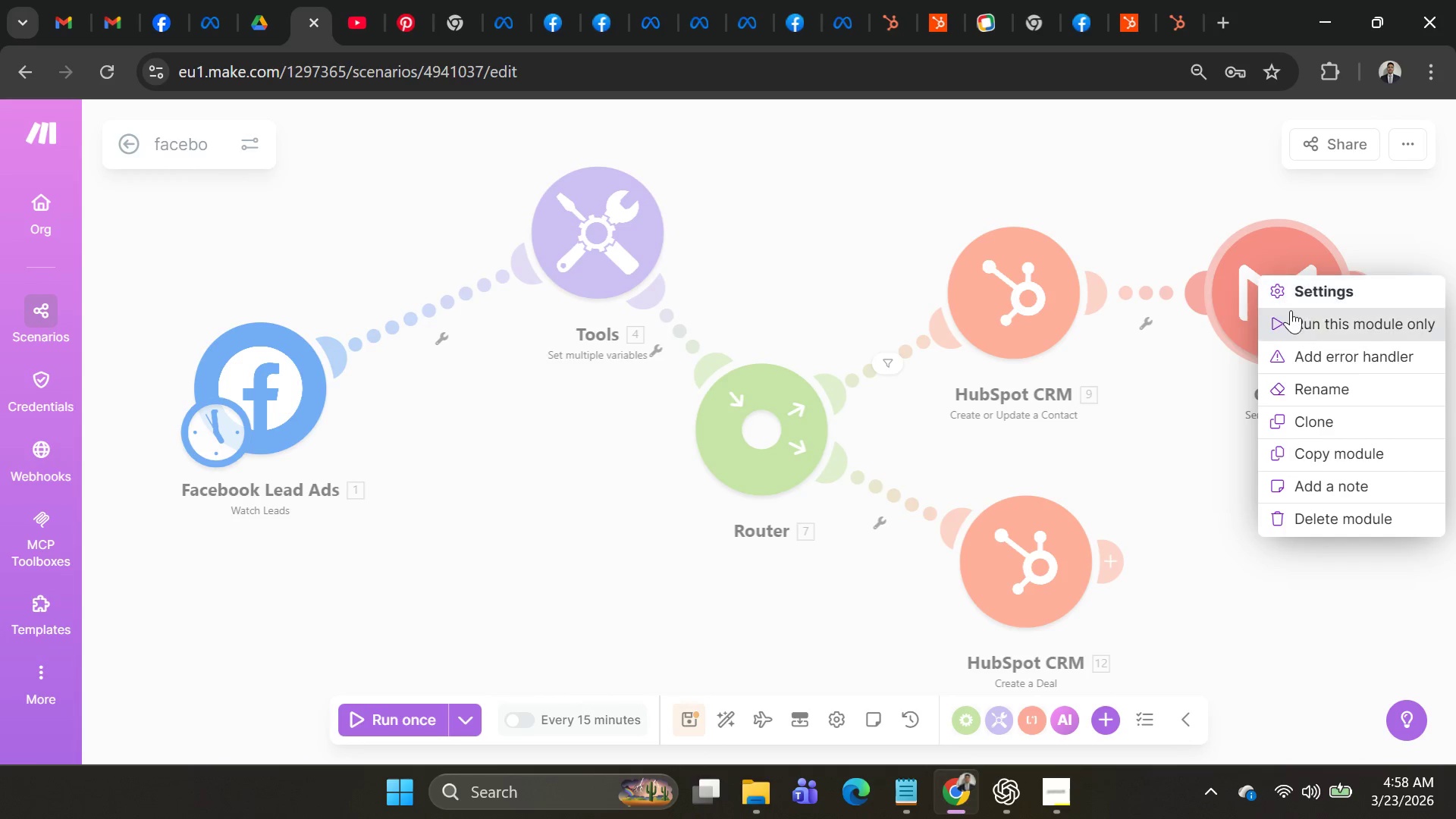 
left_click([1291, 310])
 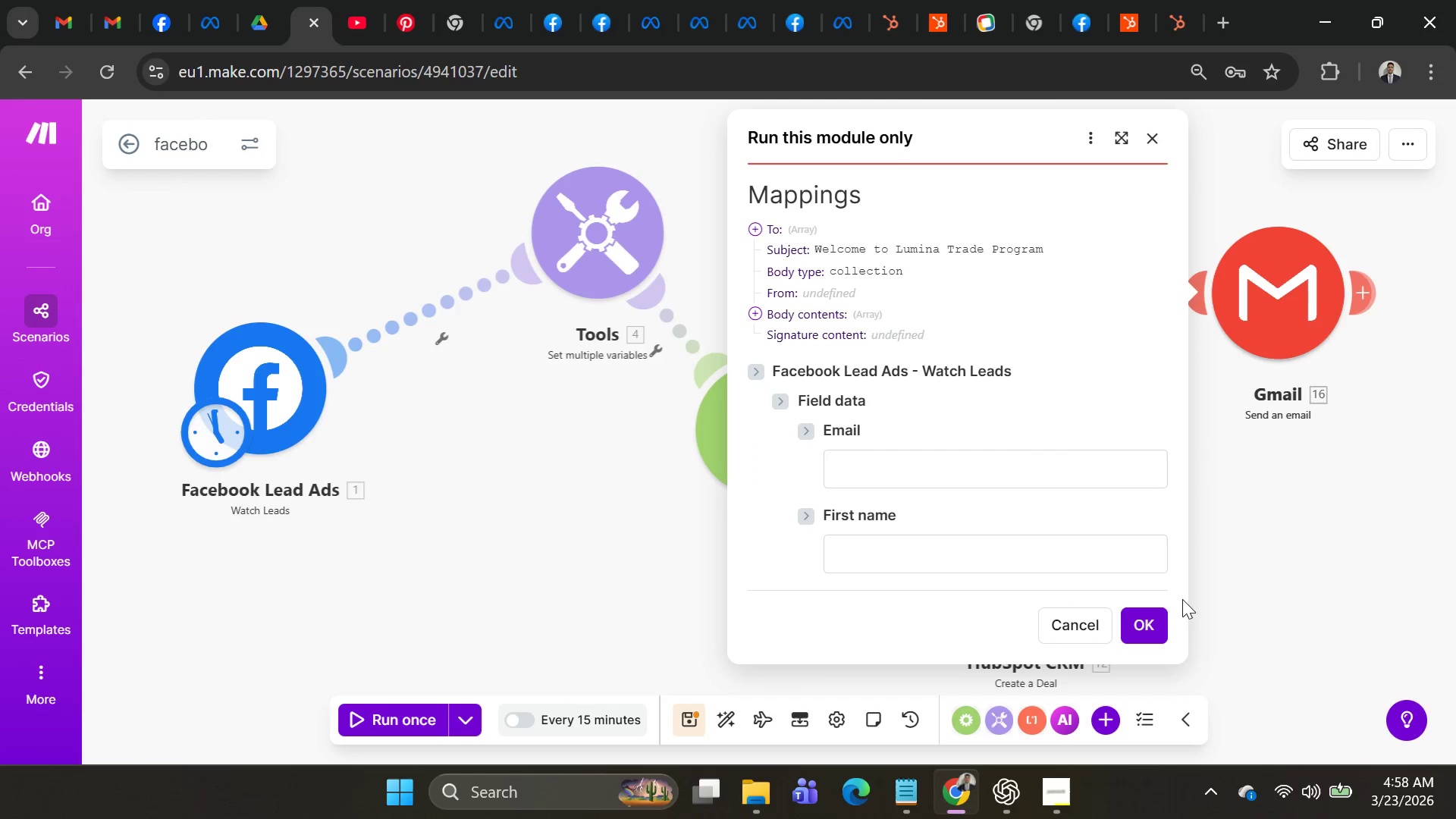 
left_click([1165, 615])
 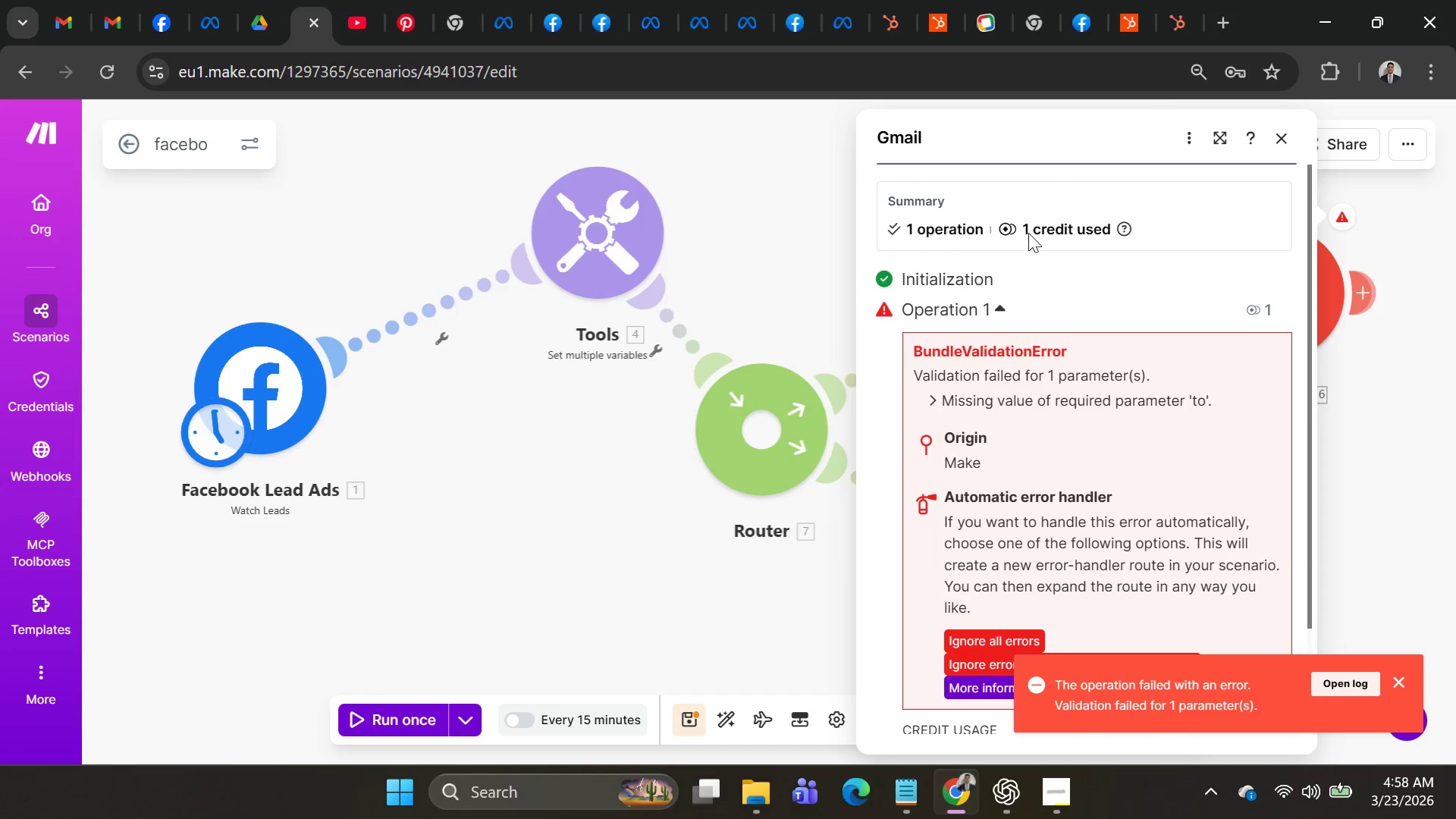 
scroll: coordinate [1174, 426], scroll_direction: down, amount: 2.0
 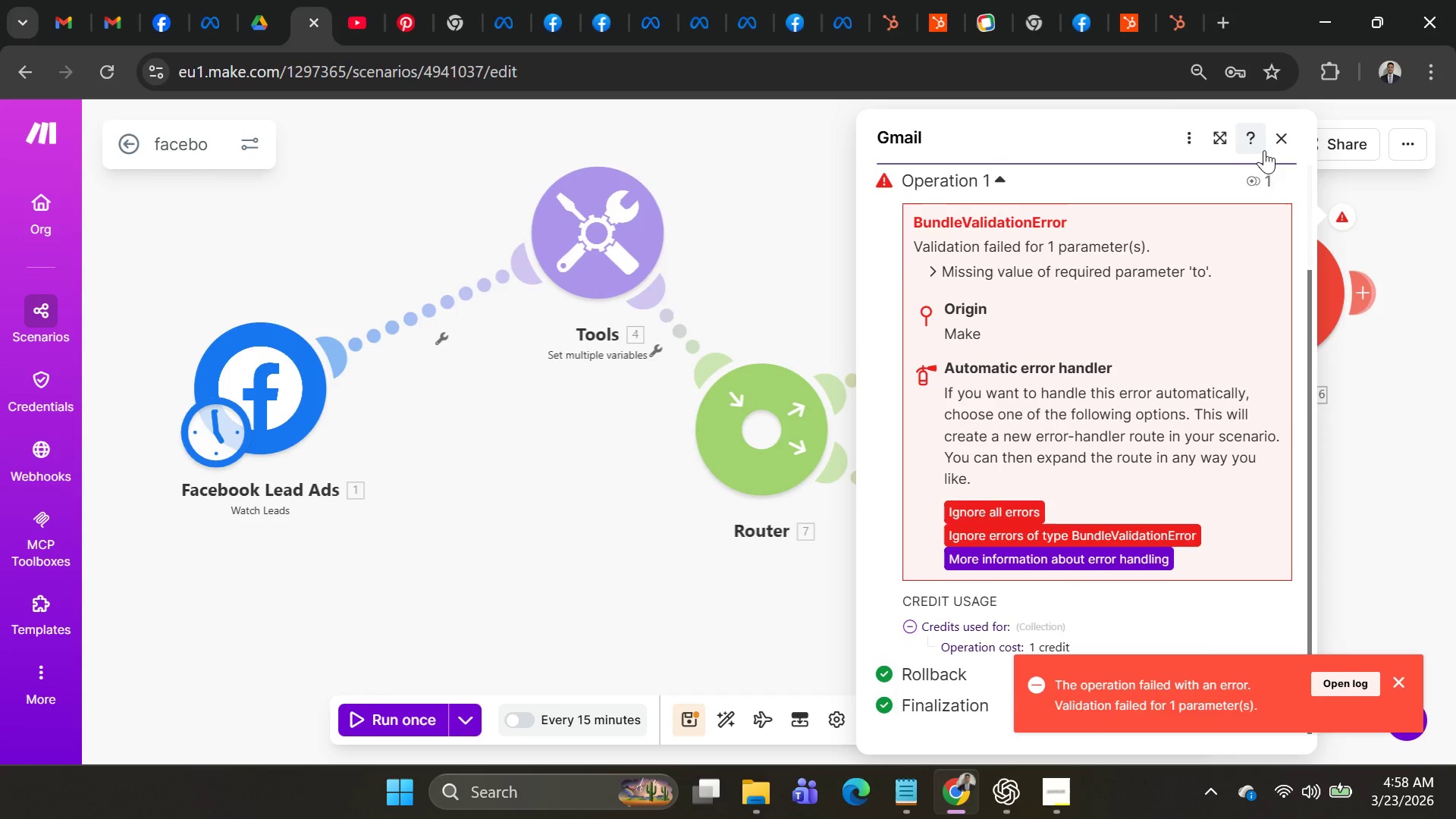 
left_click([1279, 134])
 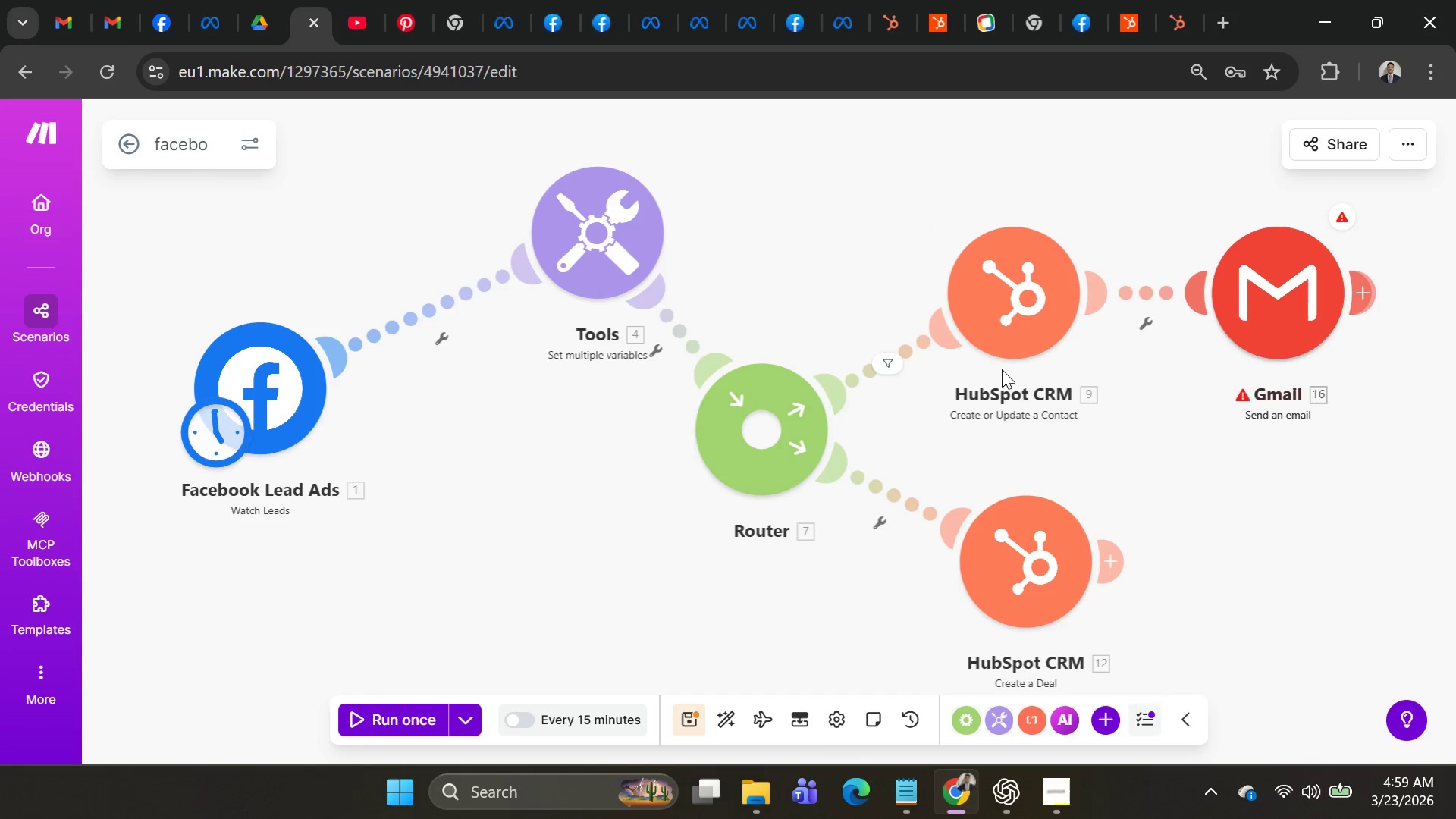 
scroll: coordinate [994, 431], scroll_direction: down, amount: 3.0
 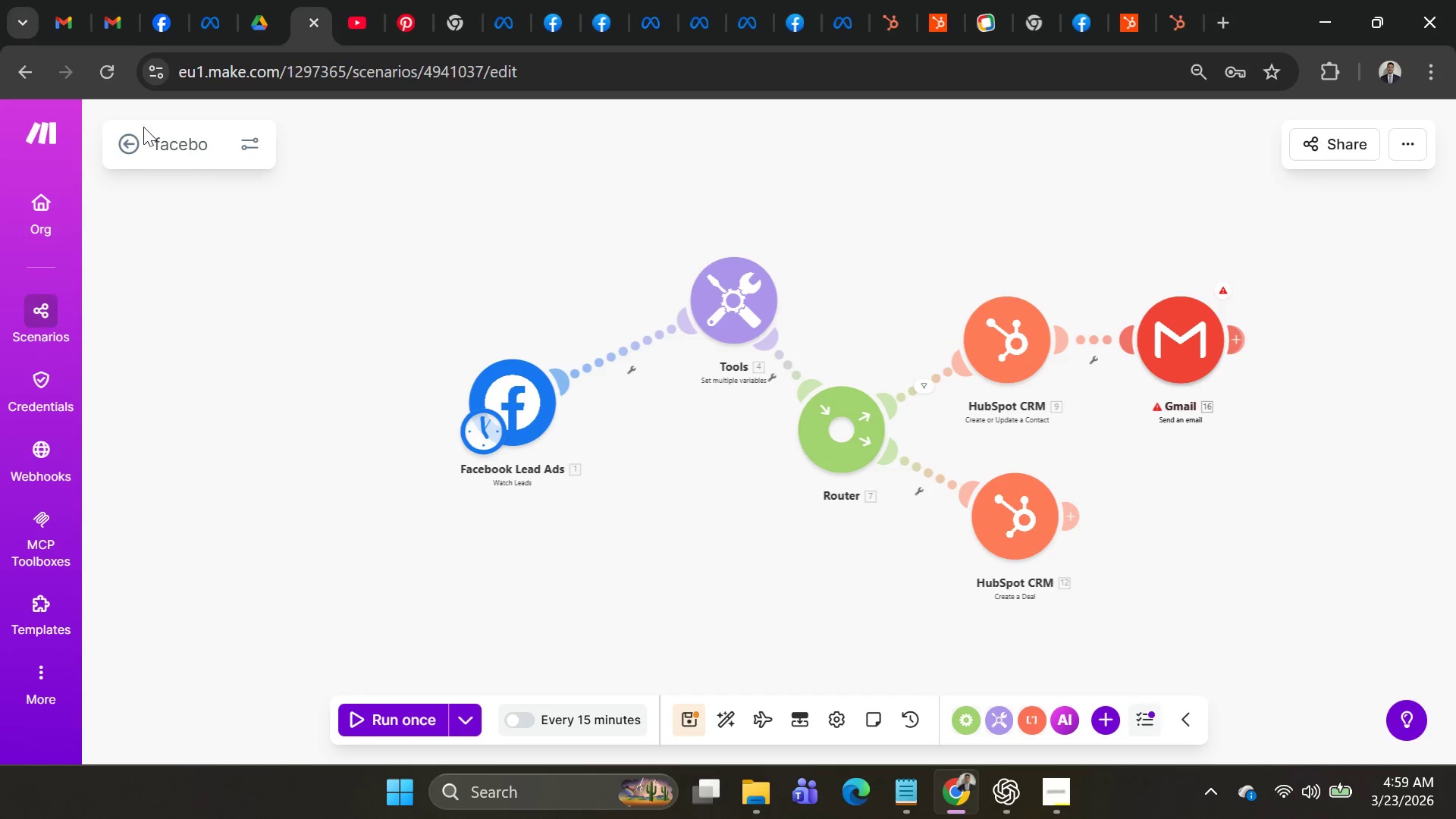 
wait(5.57)
 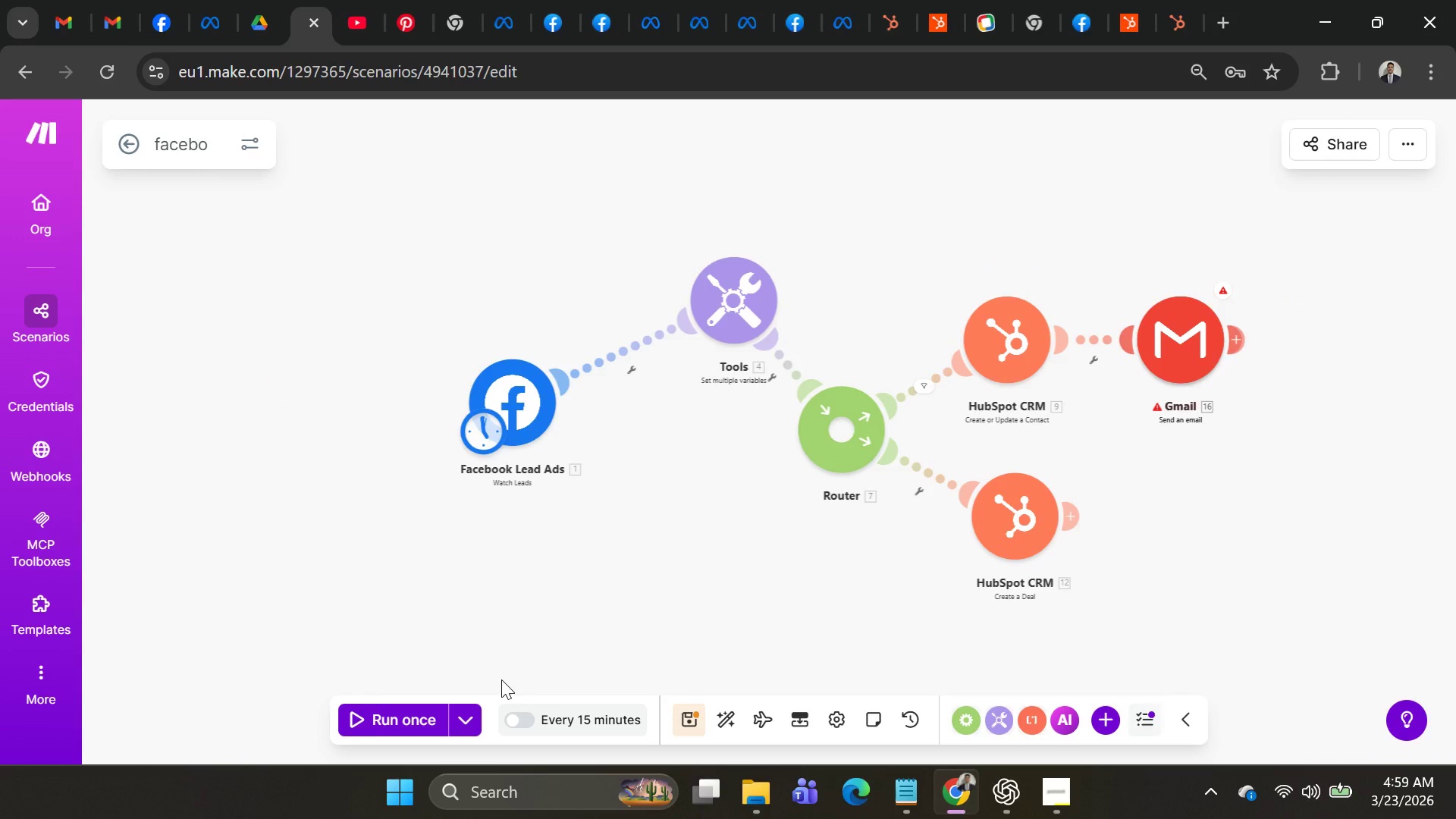 
left_click([166, 17])
 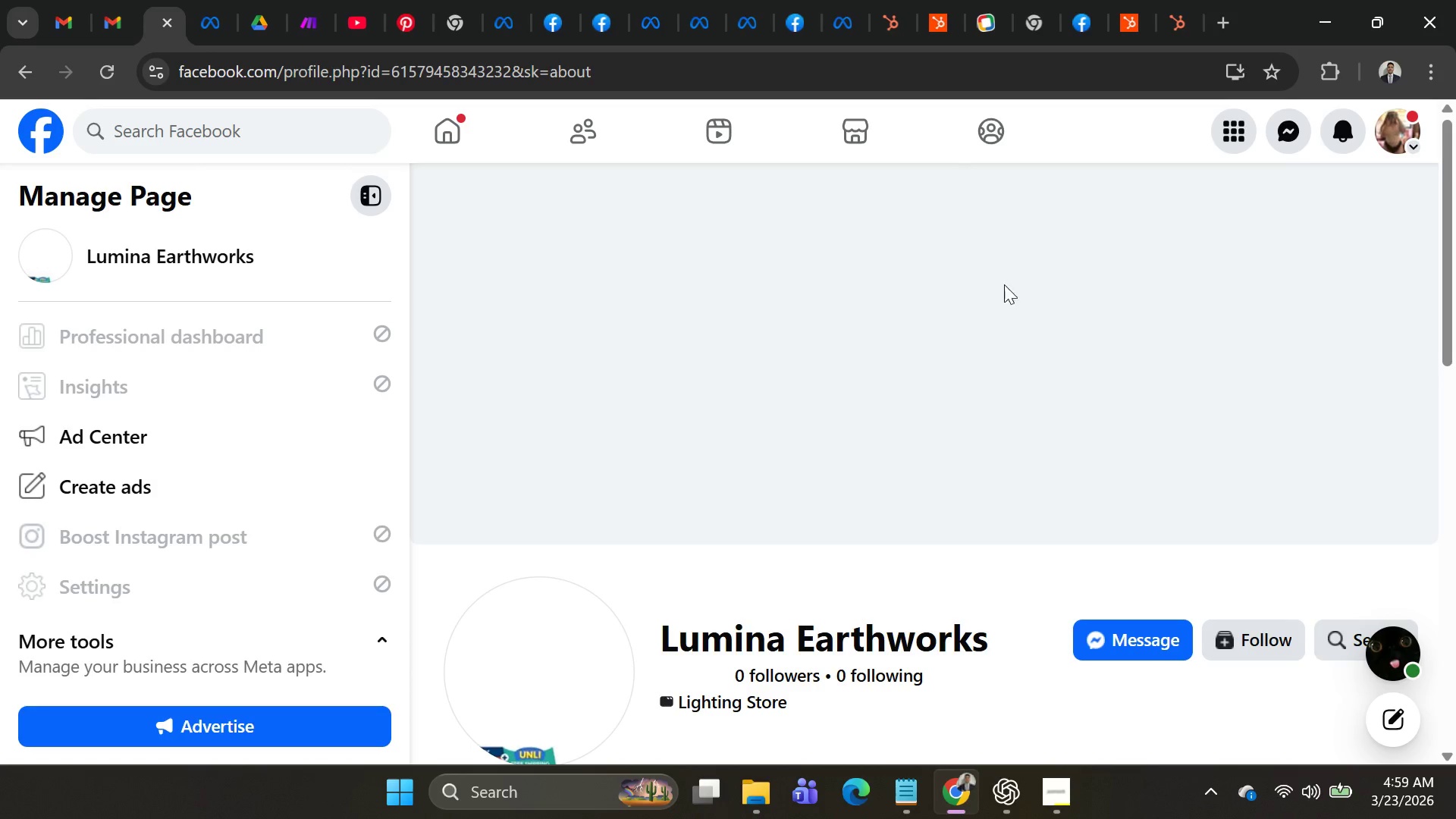 
scroll: coordinate [1046, 333], scroll_direction: up, amount: 3.0
 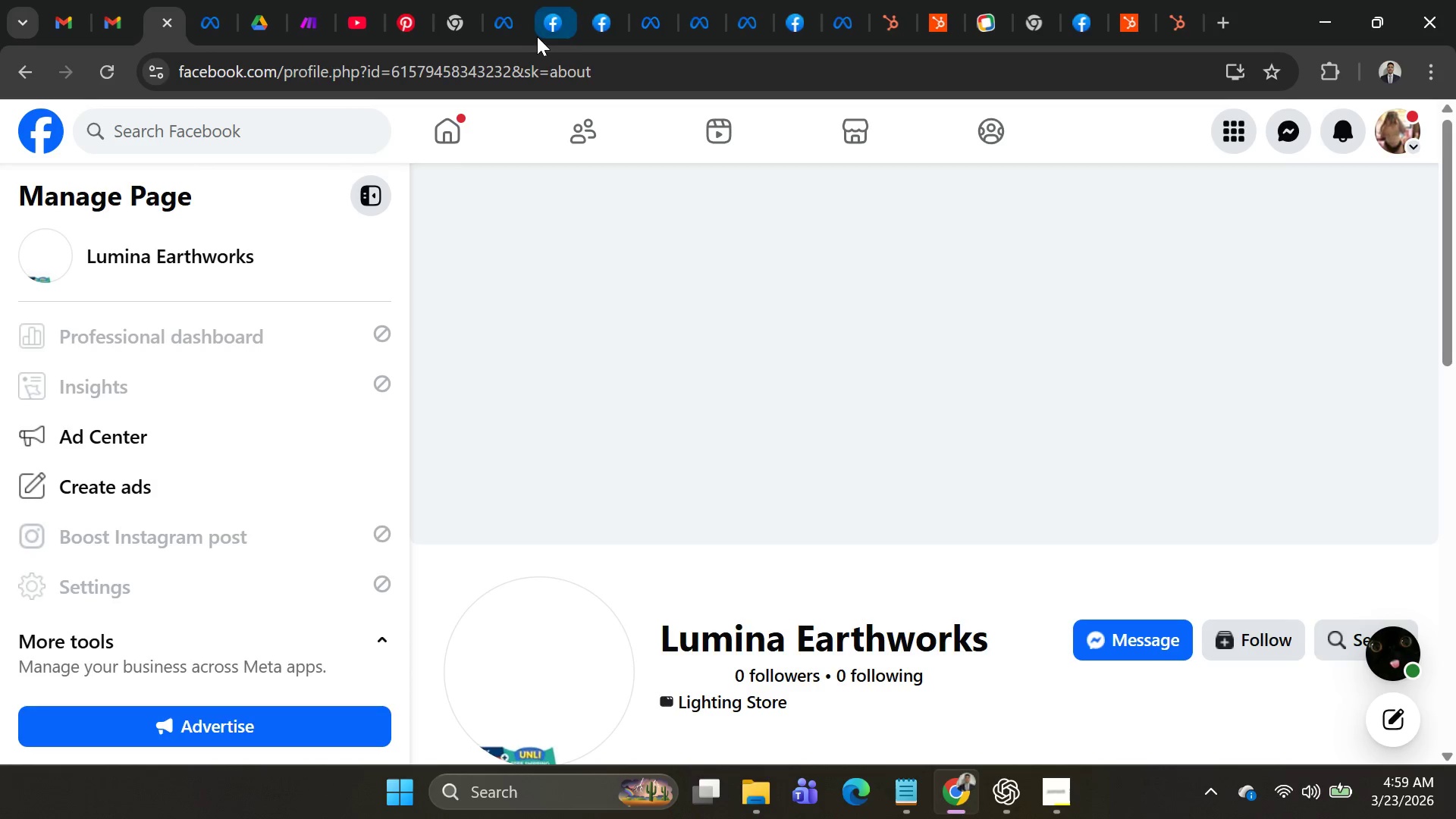 
left_click([507, 32])
 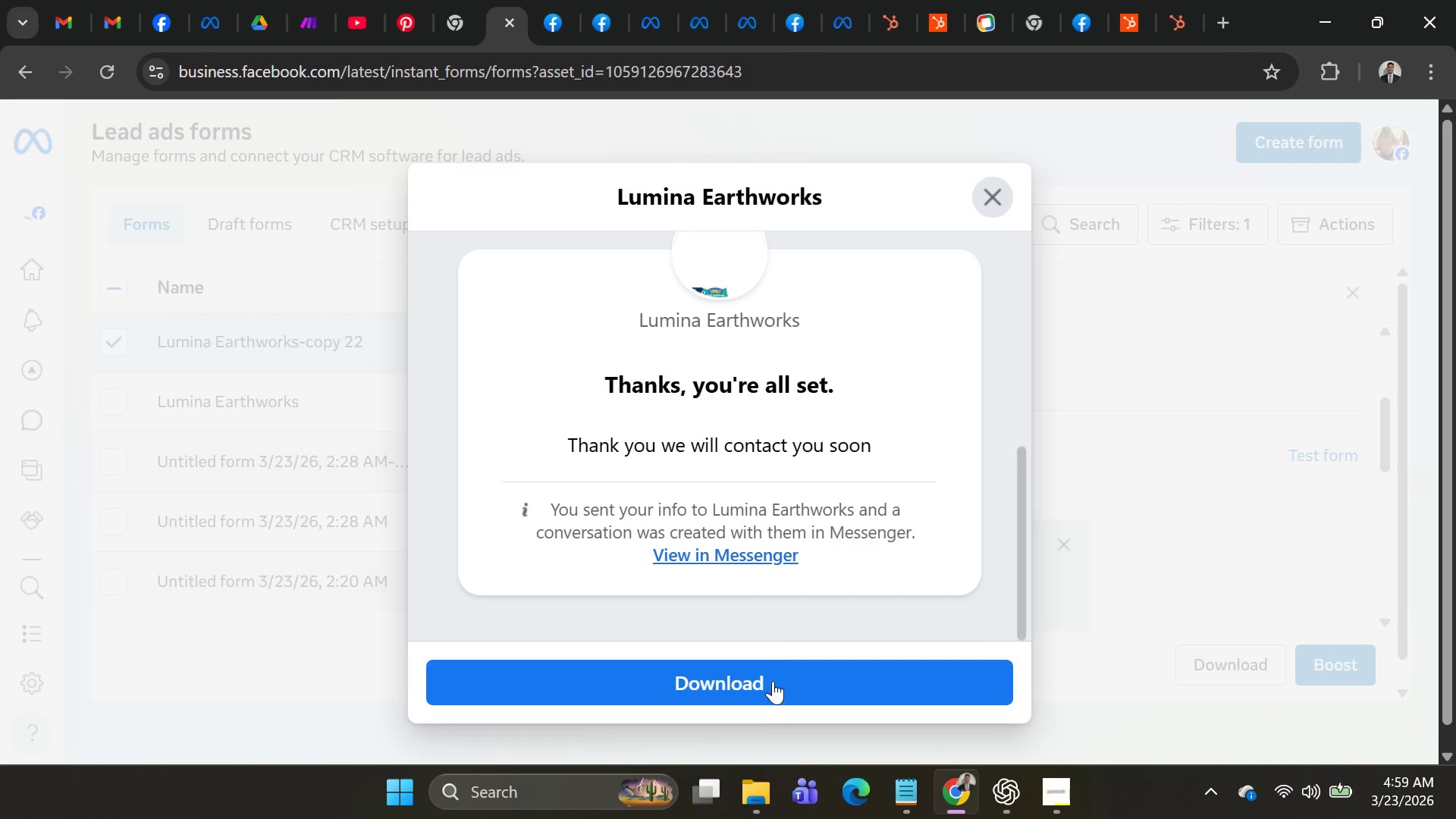 
left_click([764, 687])
 